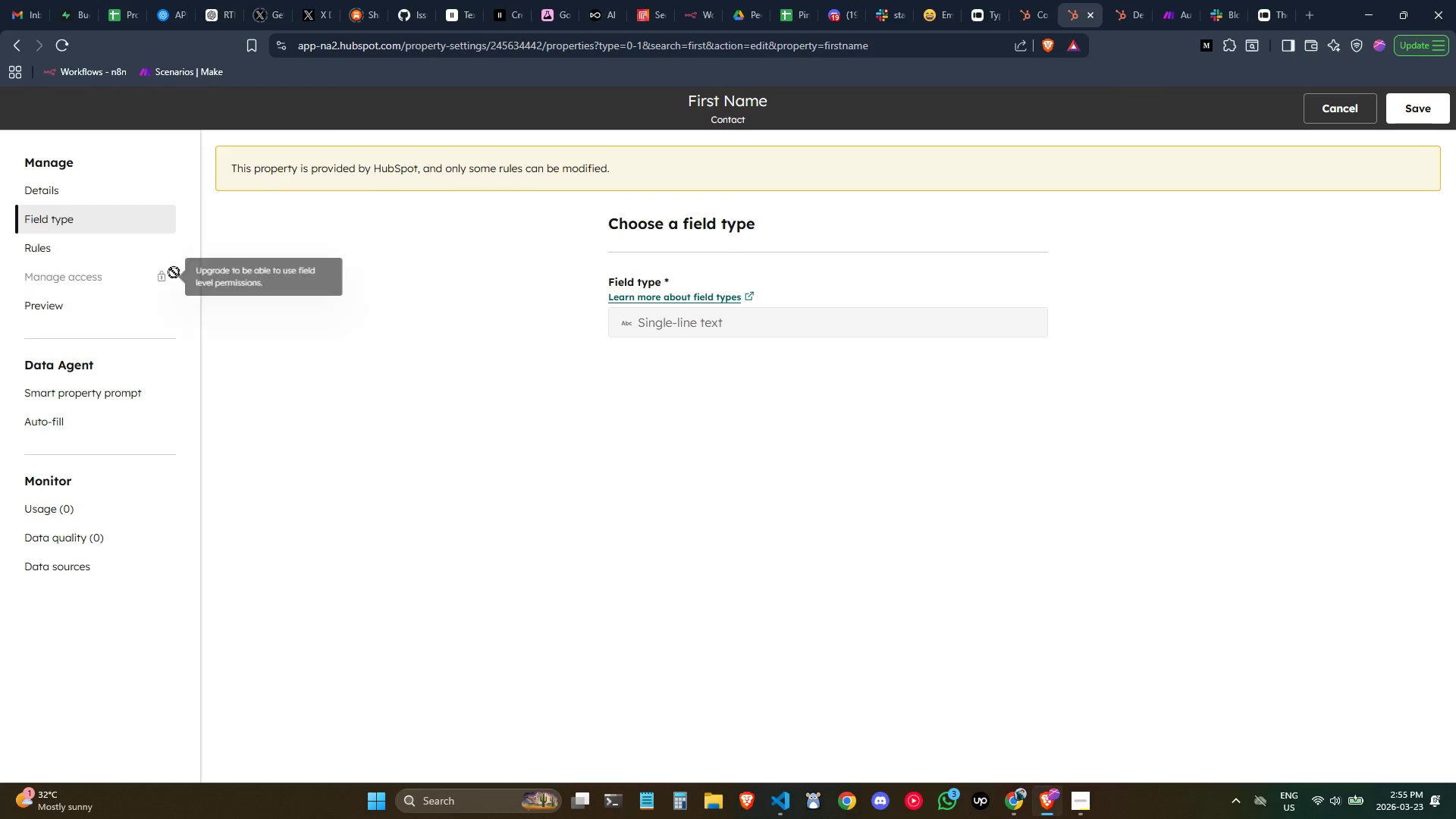 
left_click([103, 193])
 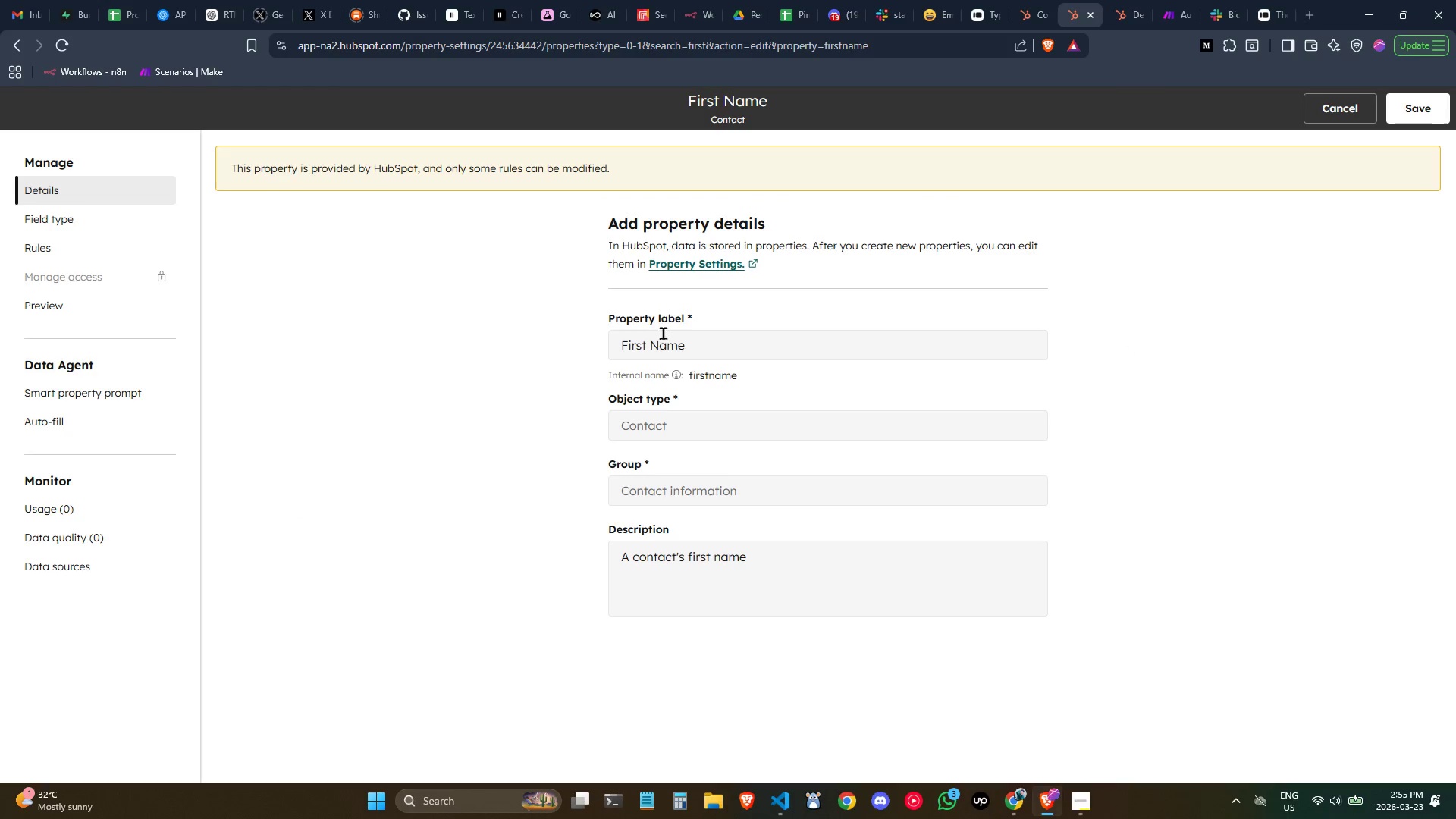 
left_click([697, 343])
 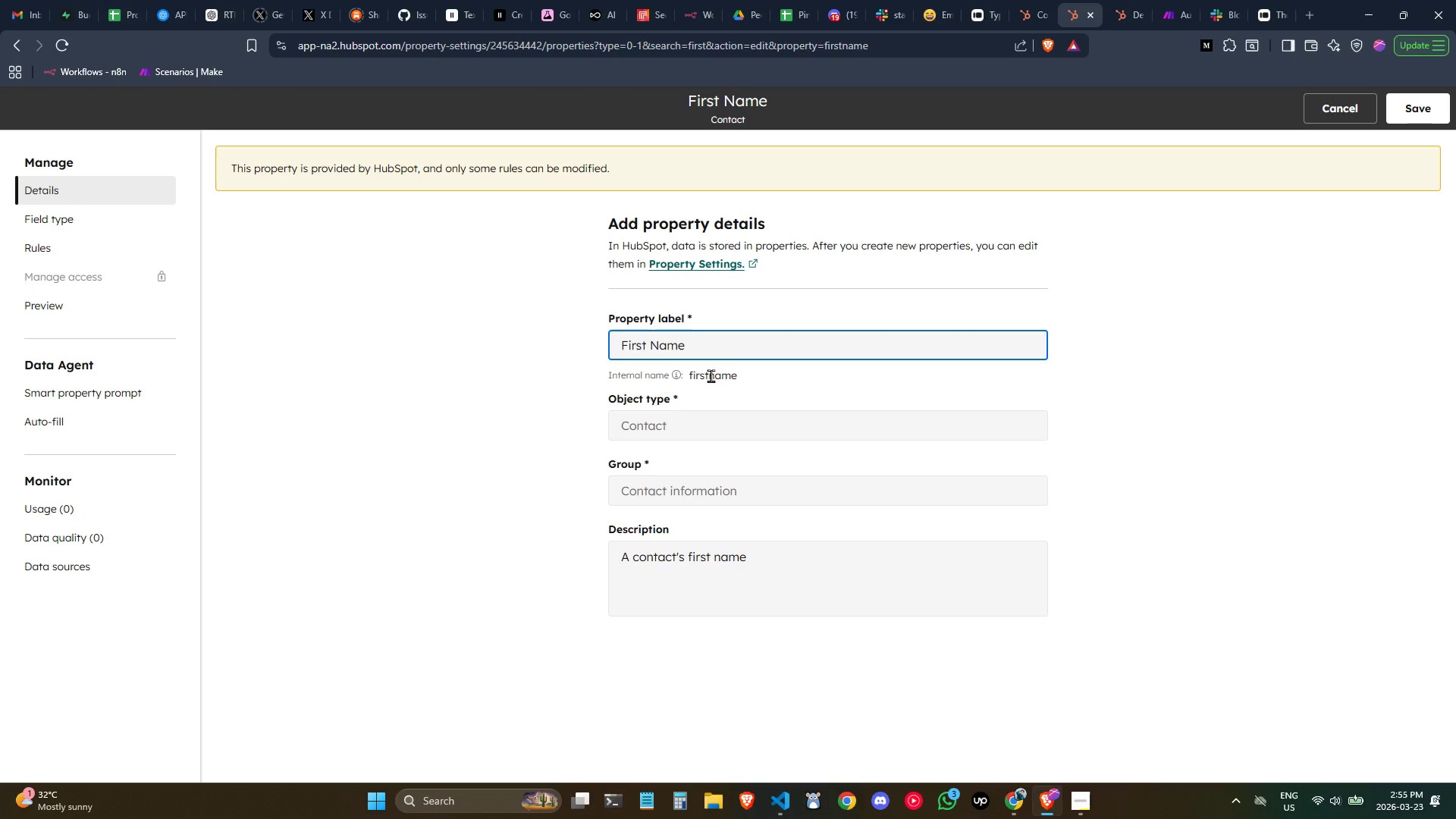 
double_click([711, 375])
 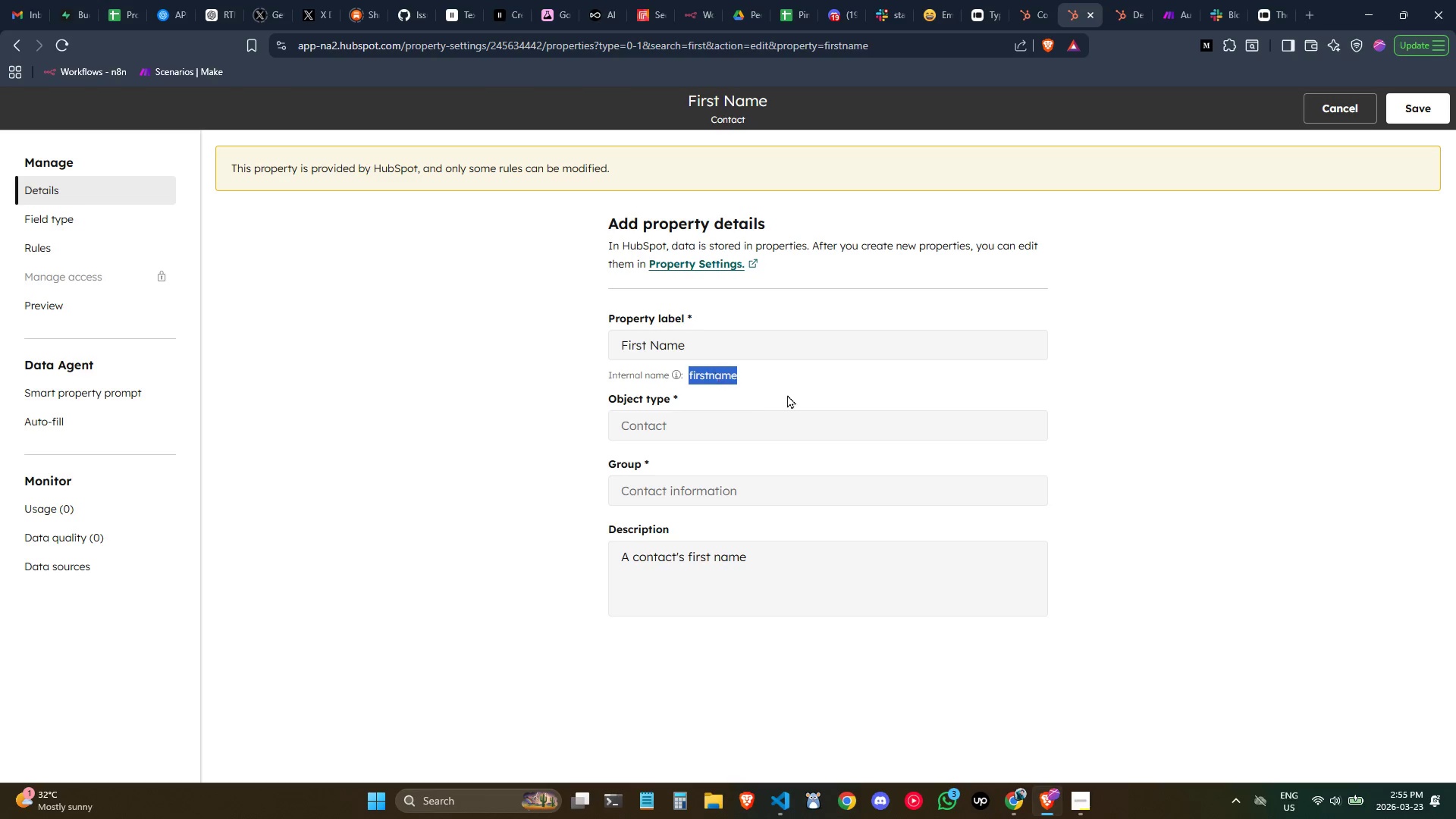 
triple_click([801, 393])
 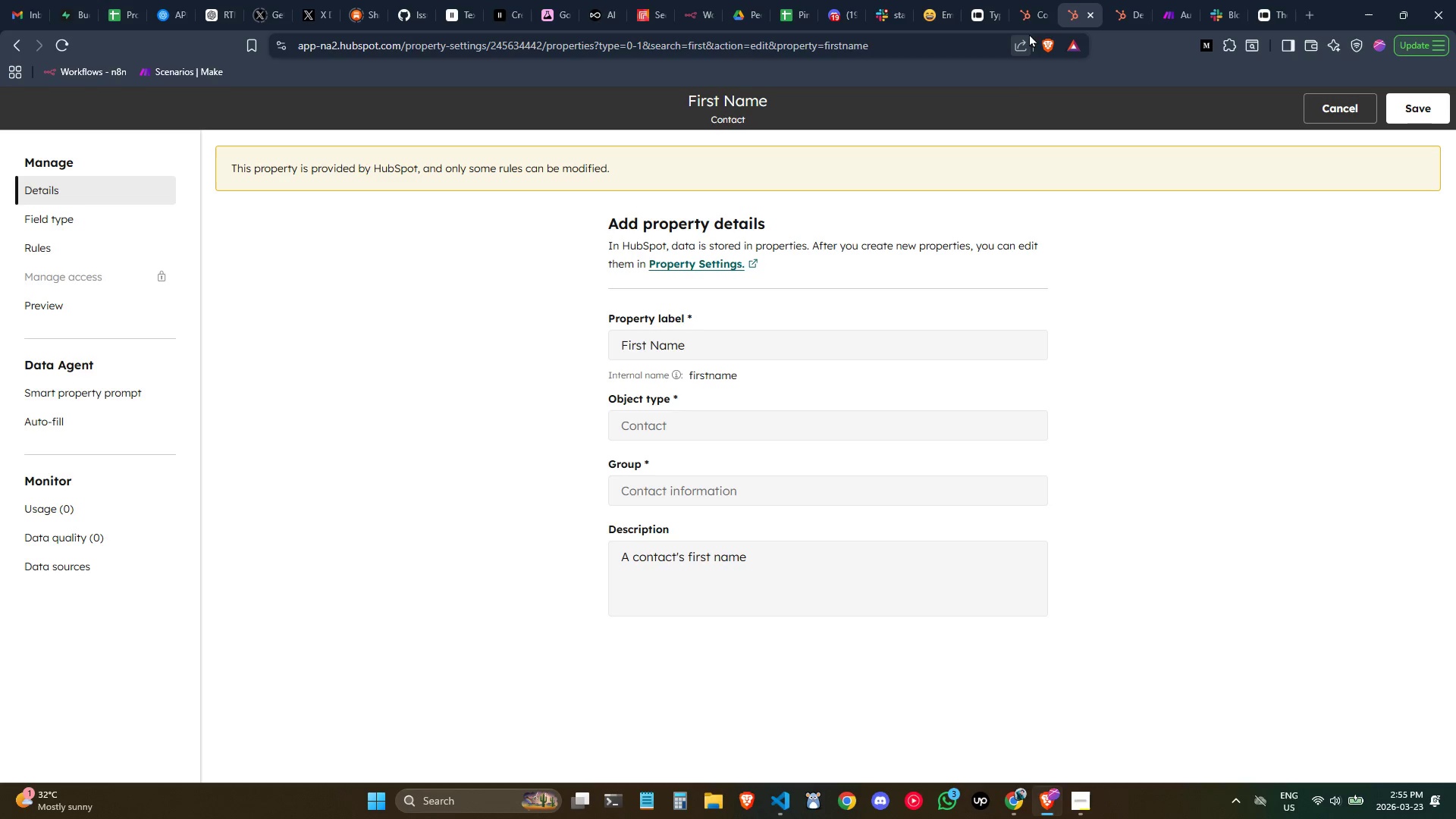 
left_click([1034, 14])
 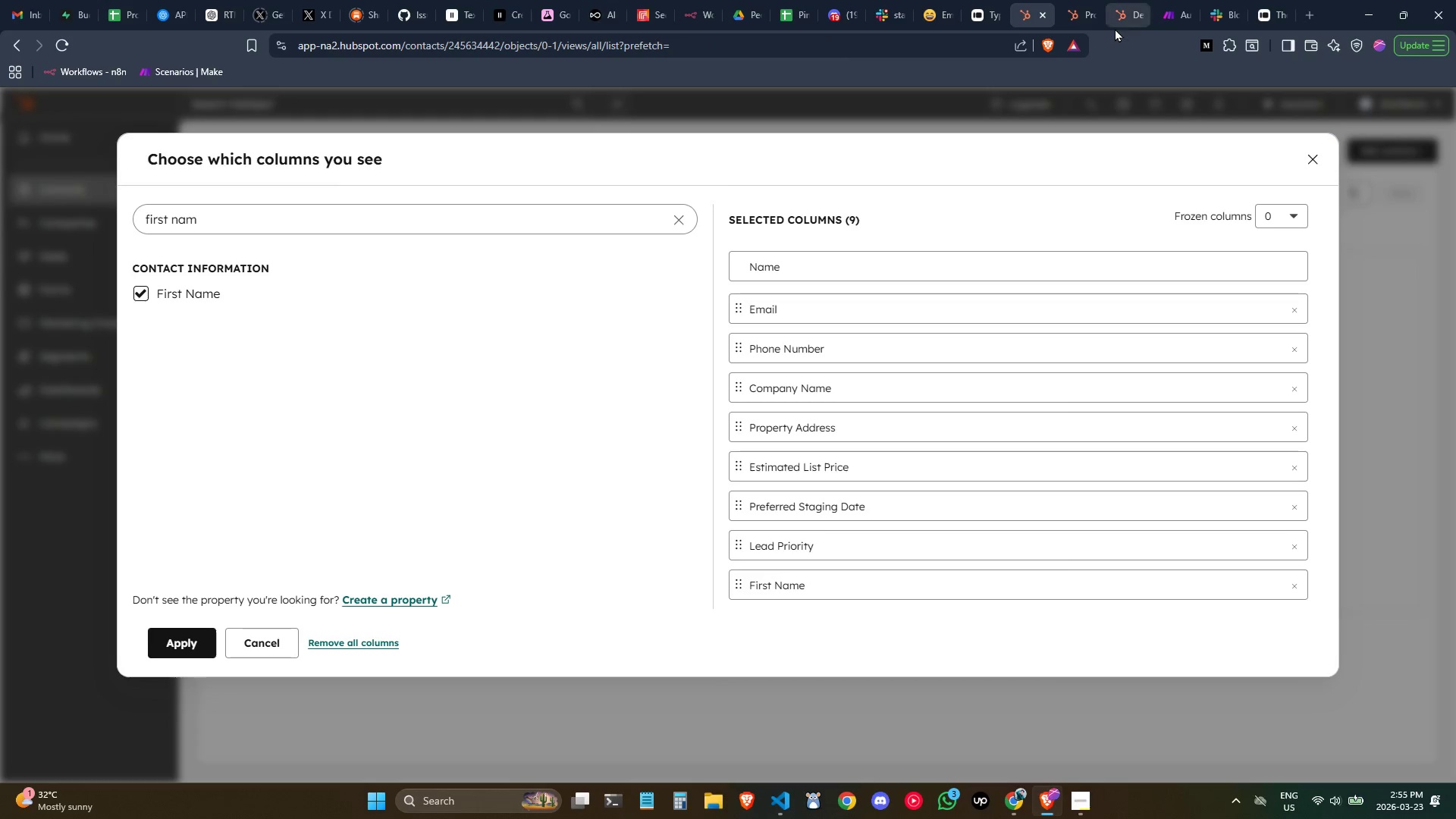 
left_click([1118, 9])
 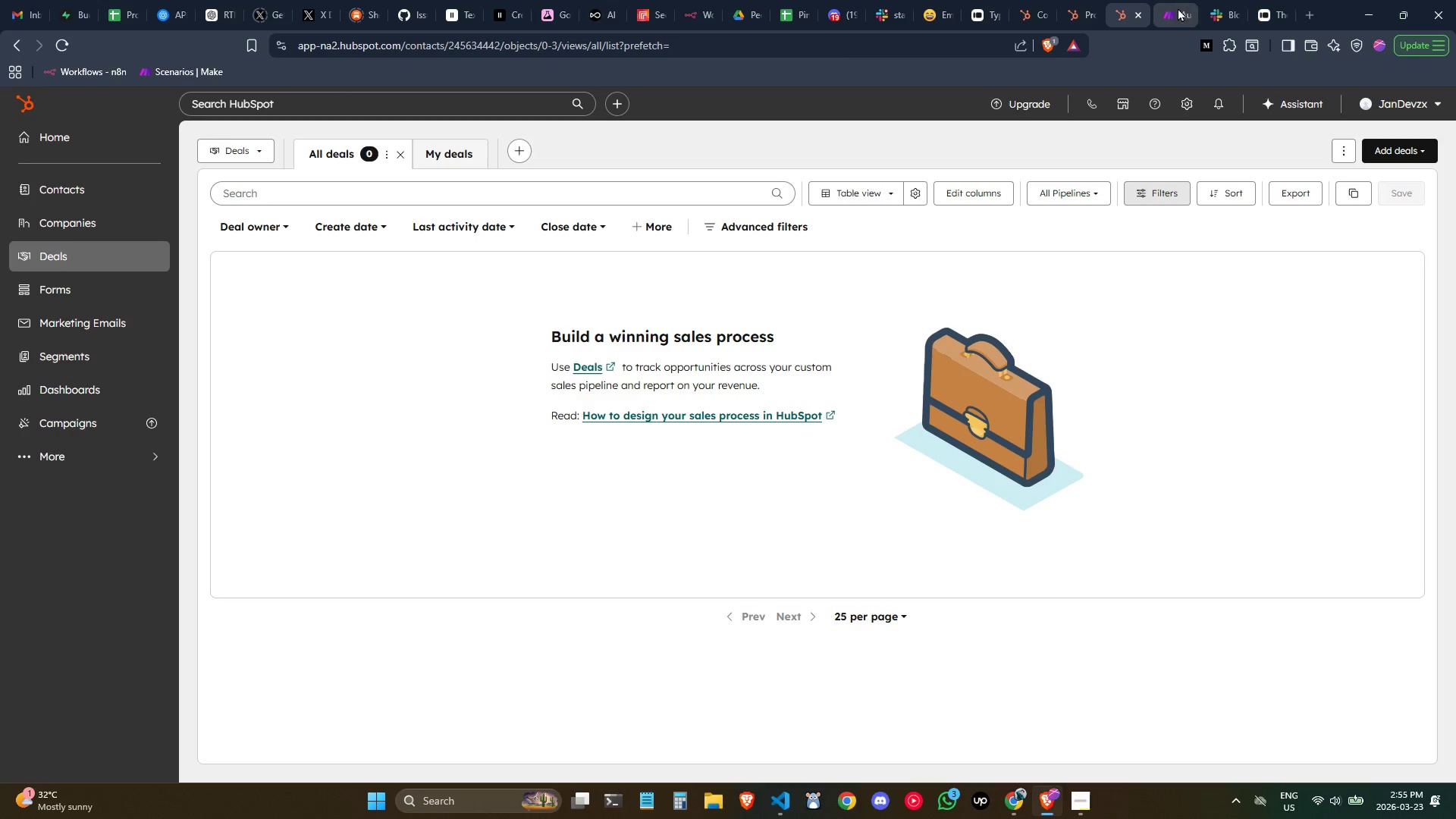 
left_click([1171, 5])
 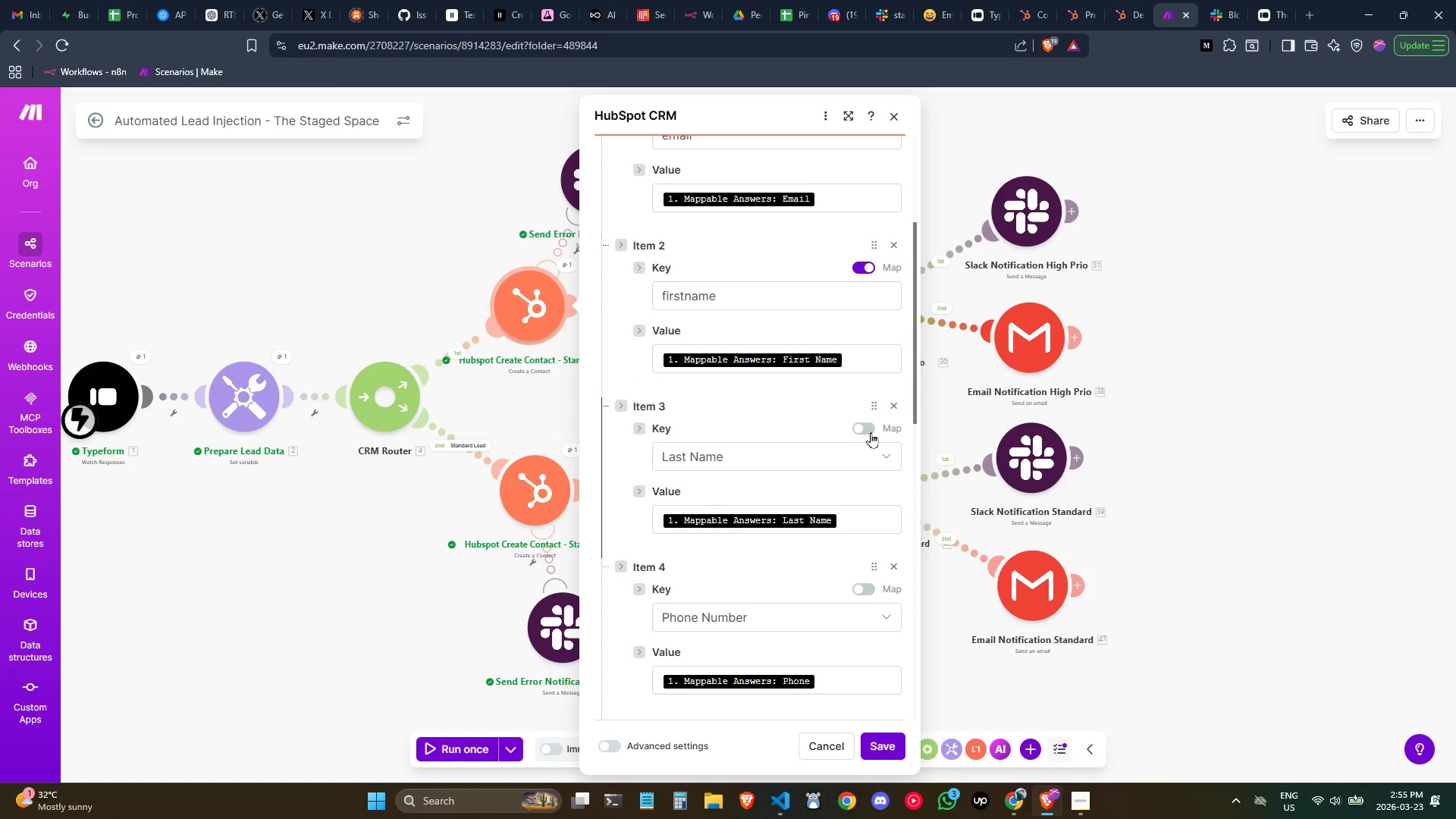 
left_click([865, 431])
 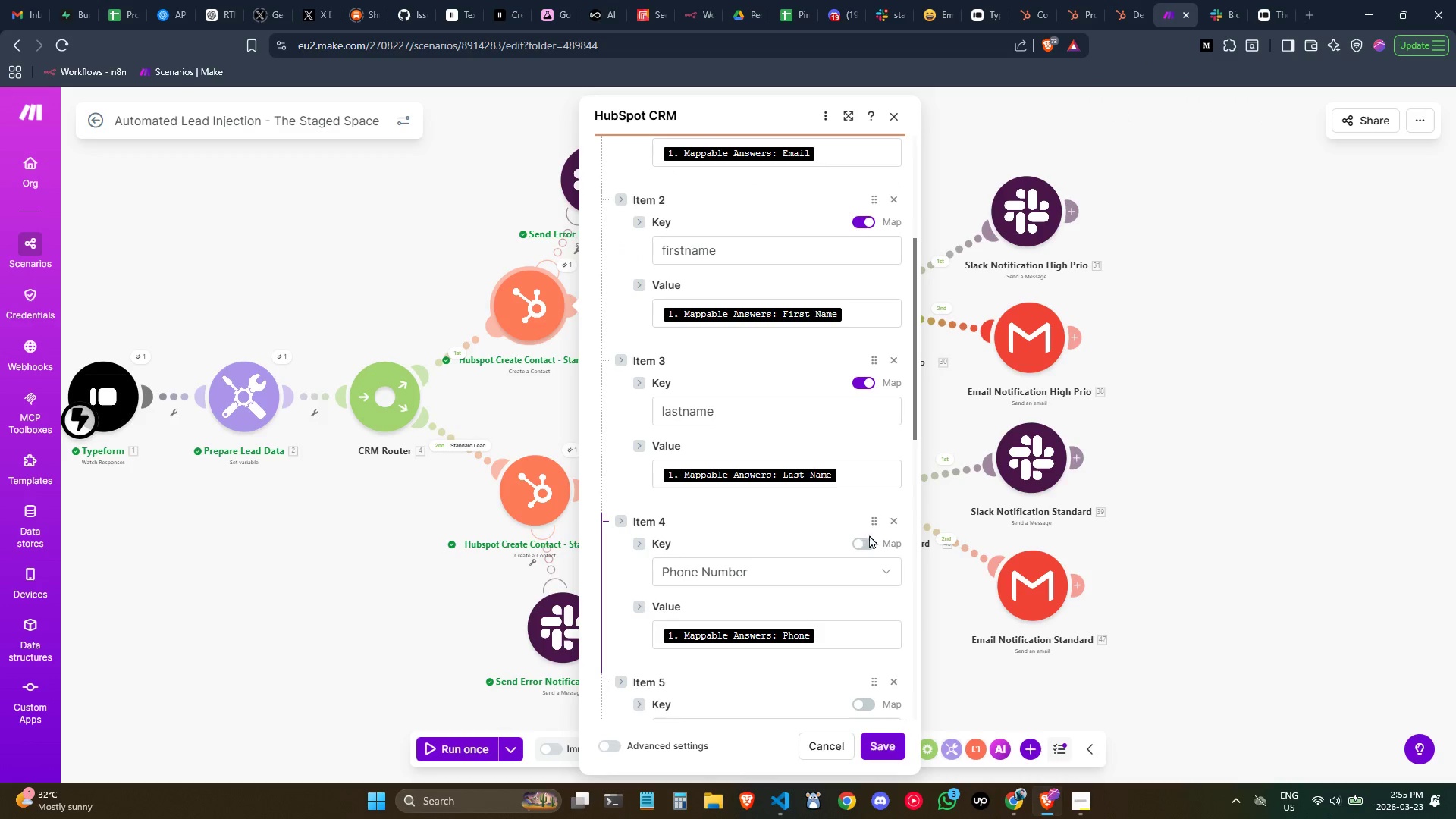 
left_click([868, 542])
 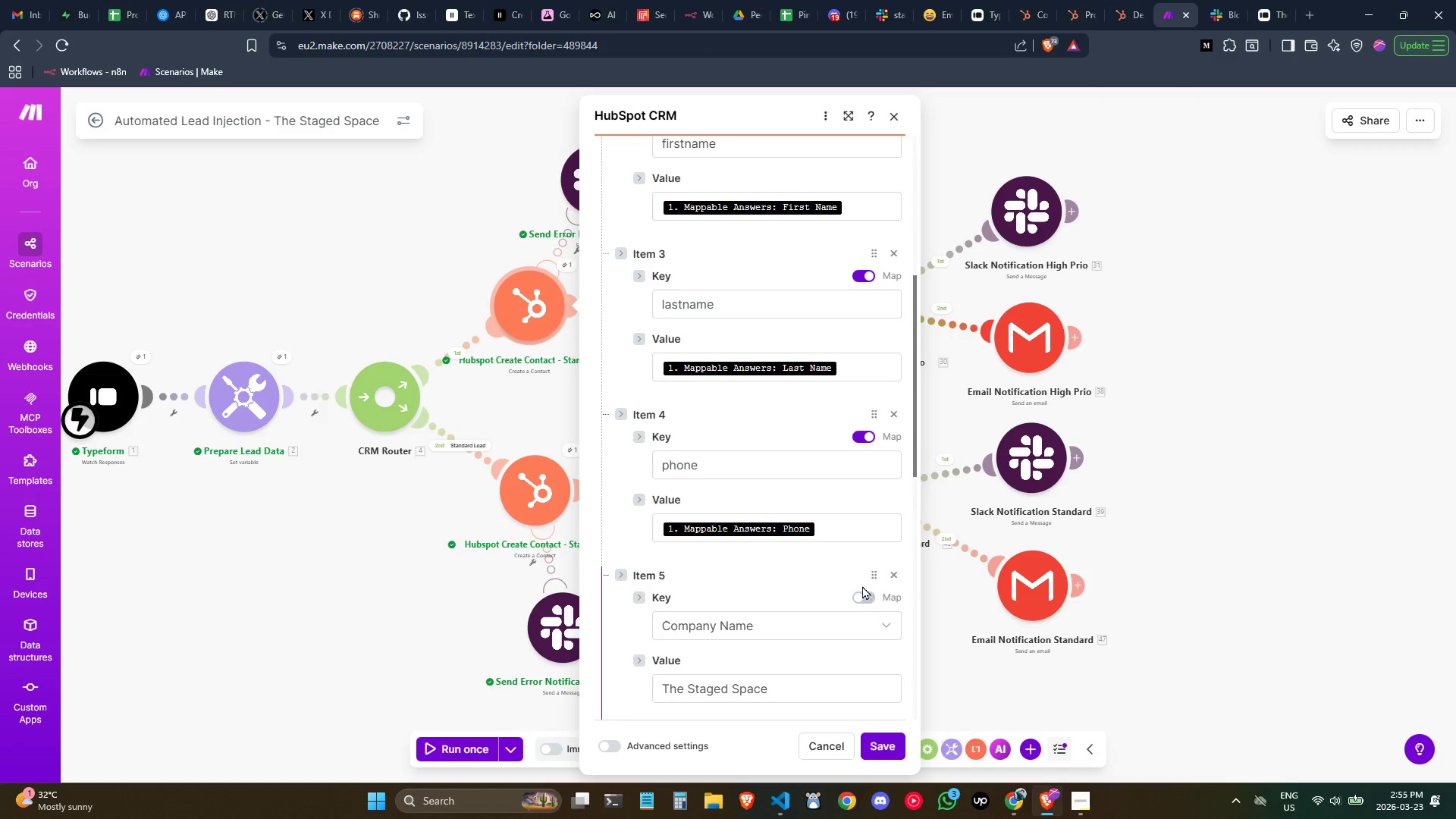 
left_click([864, 595])
 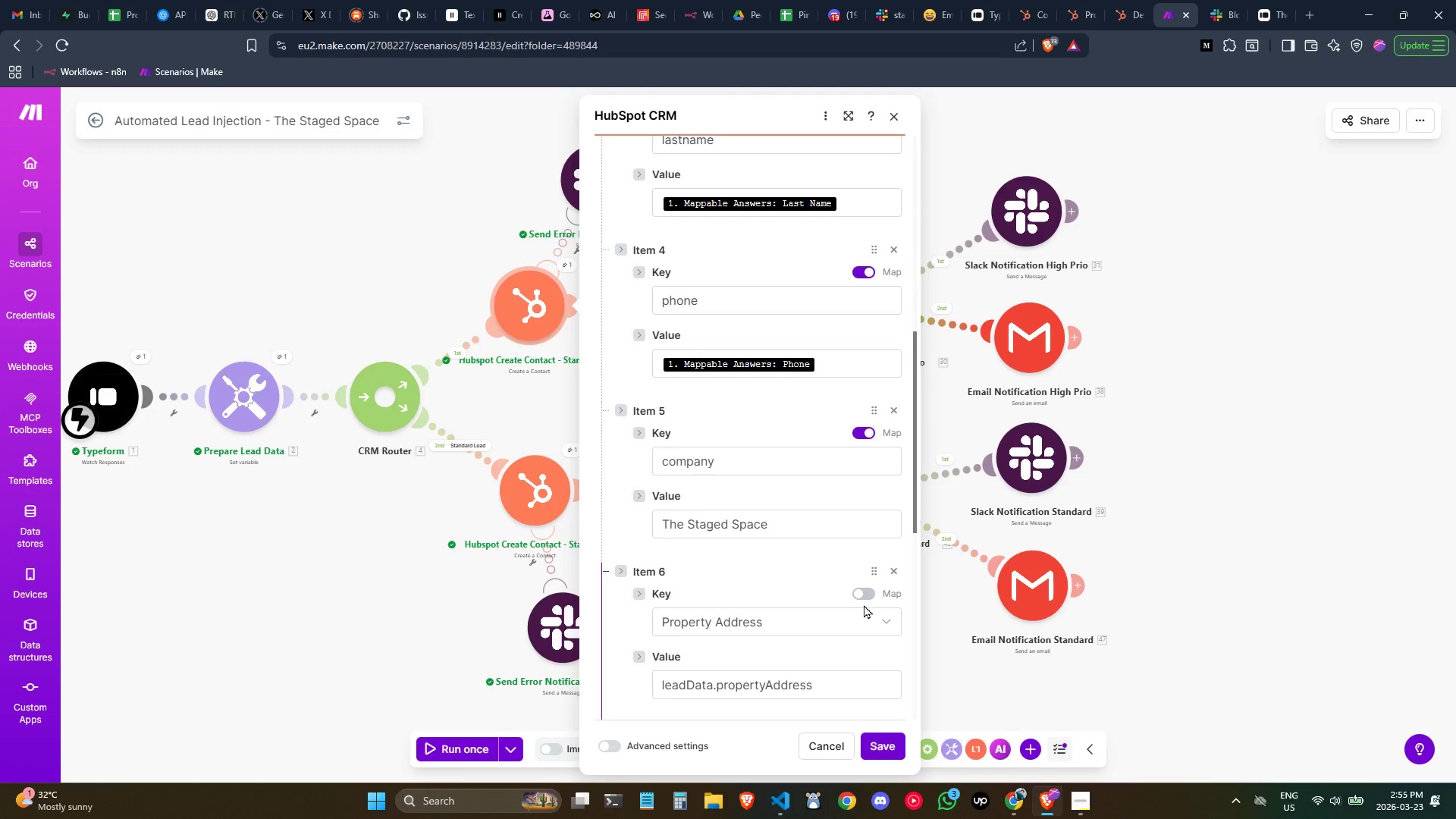 
left_click([864, 593])
 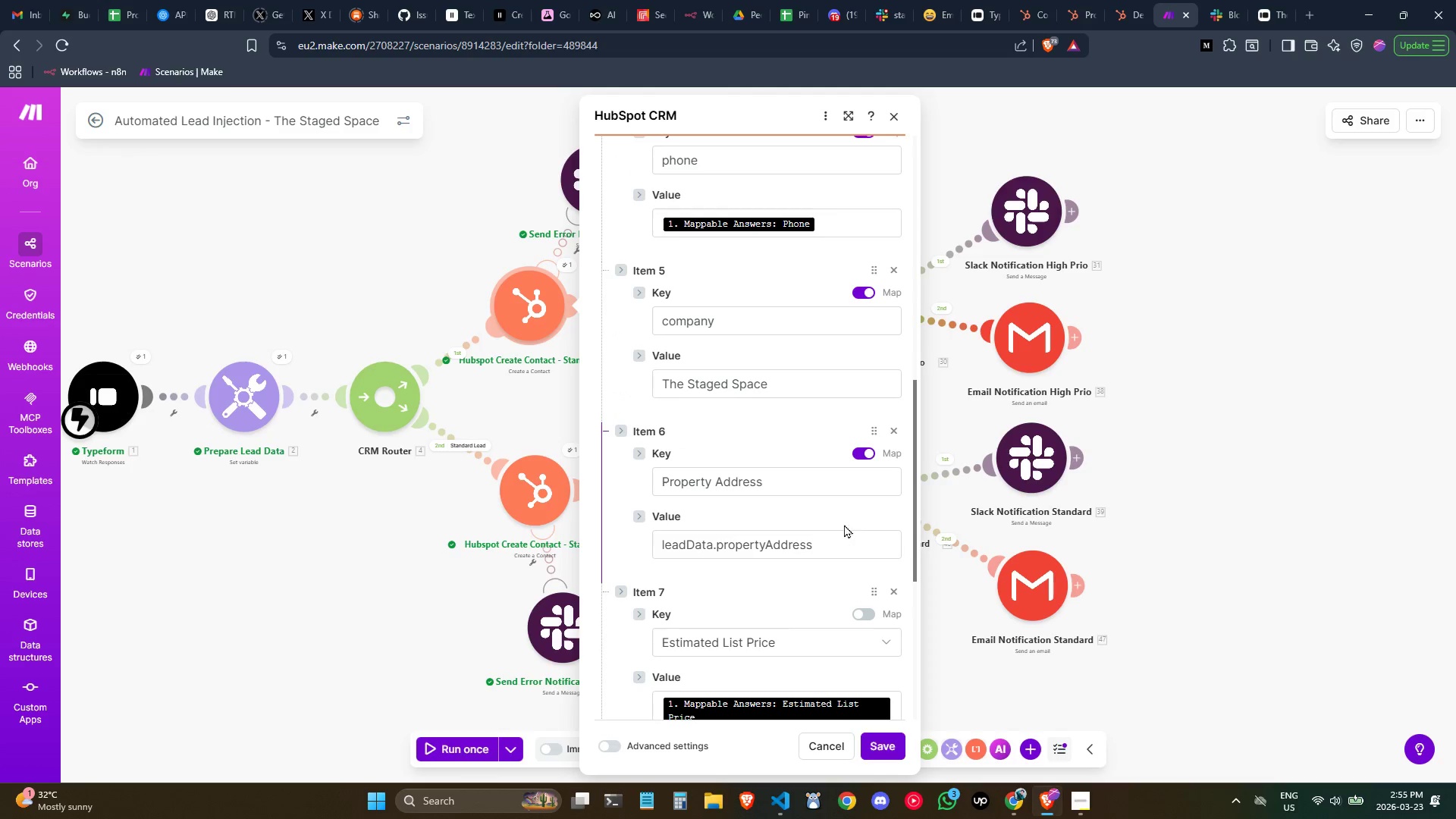 
left_click([813, 485])
 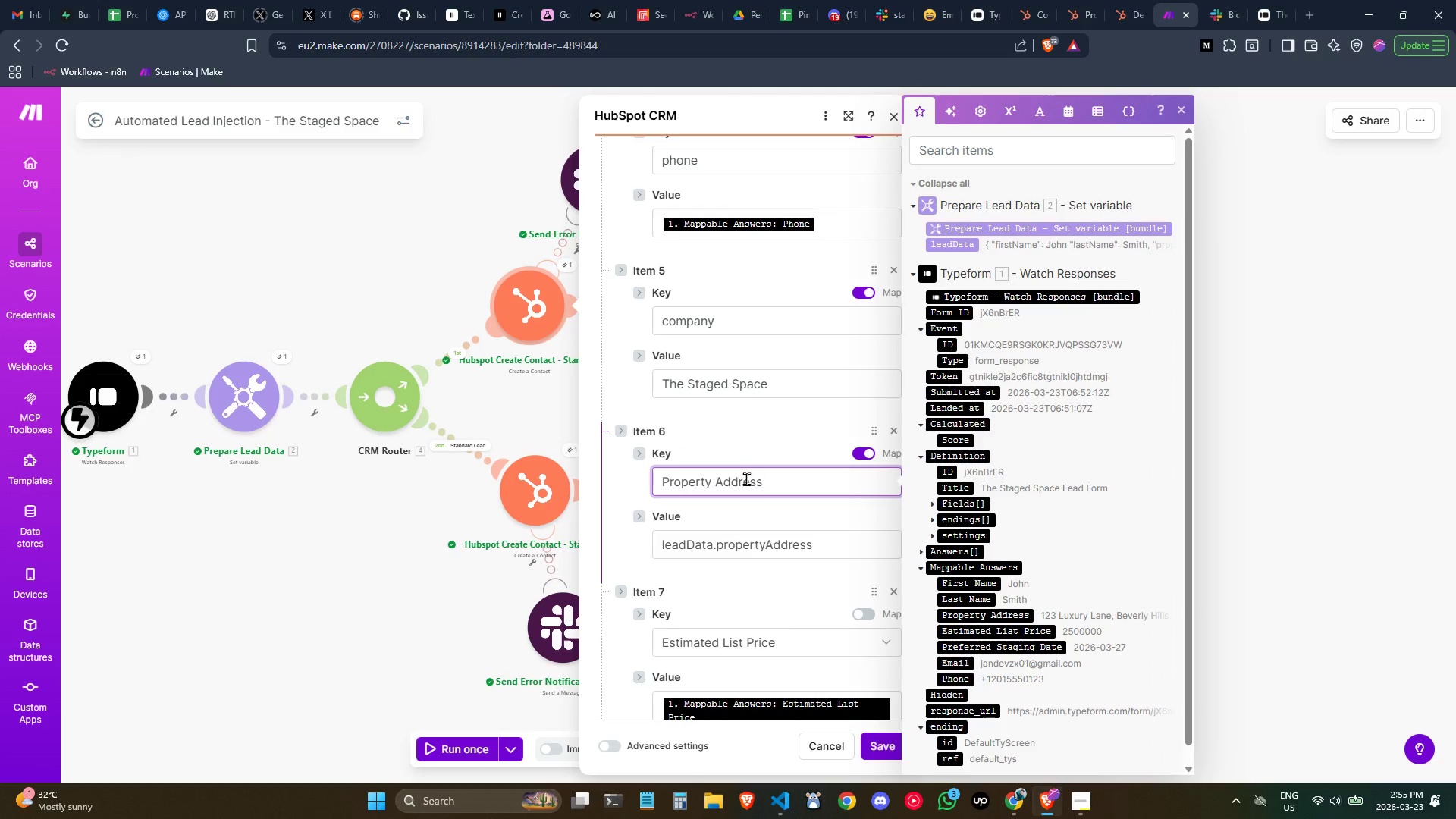 
left_click_drag(start_coordinate=[776, 482], to_coordinate=[660, 469])
 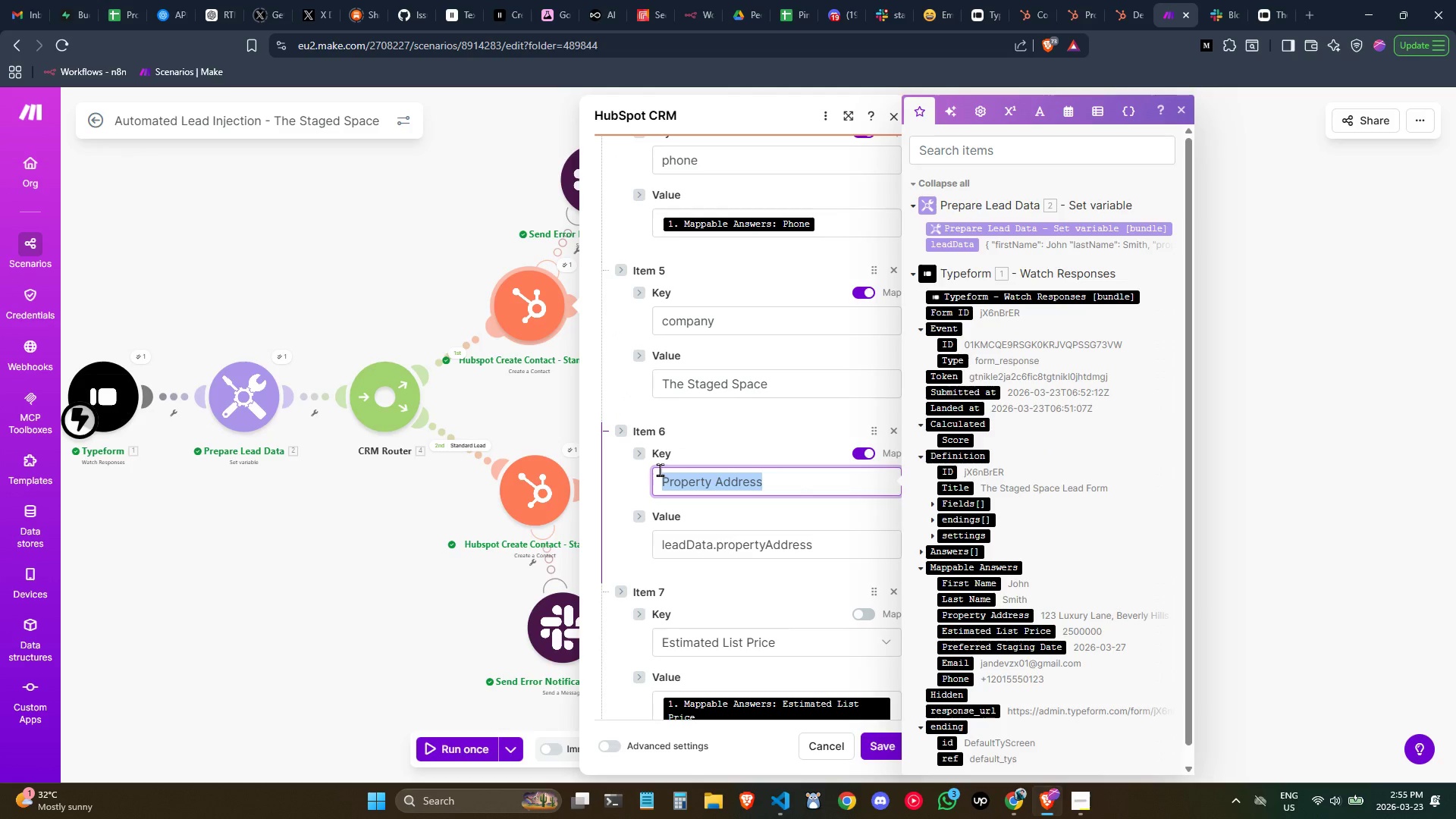 
type(property_address)
 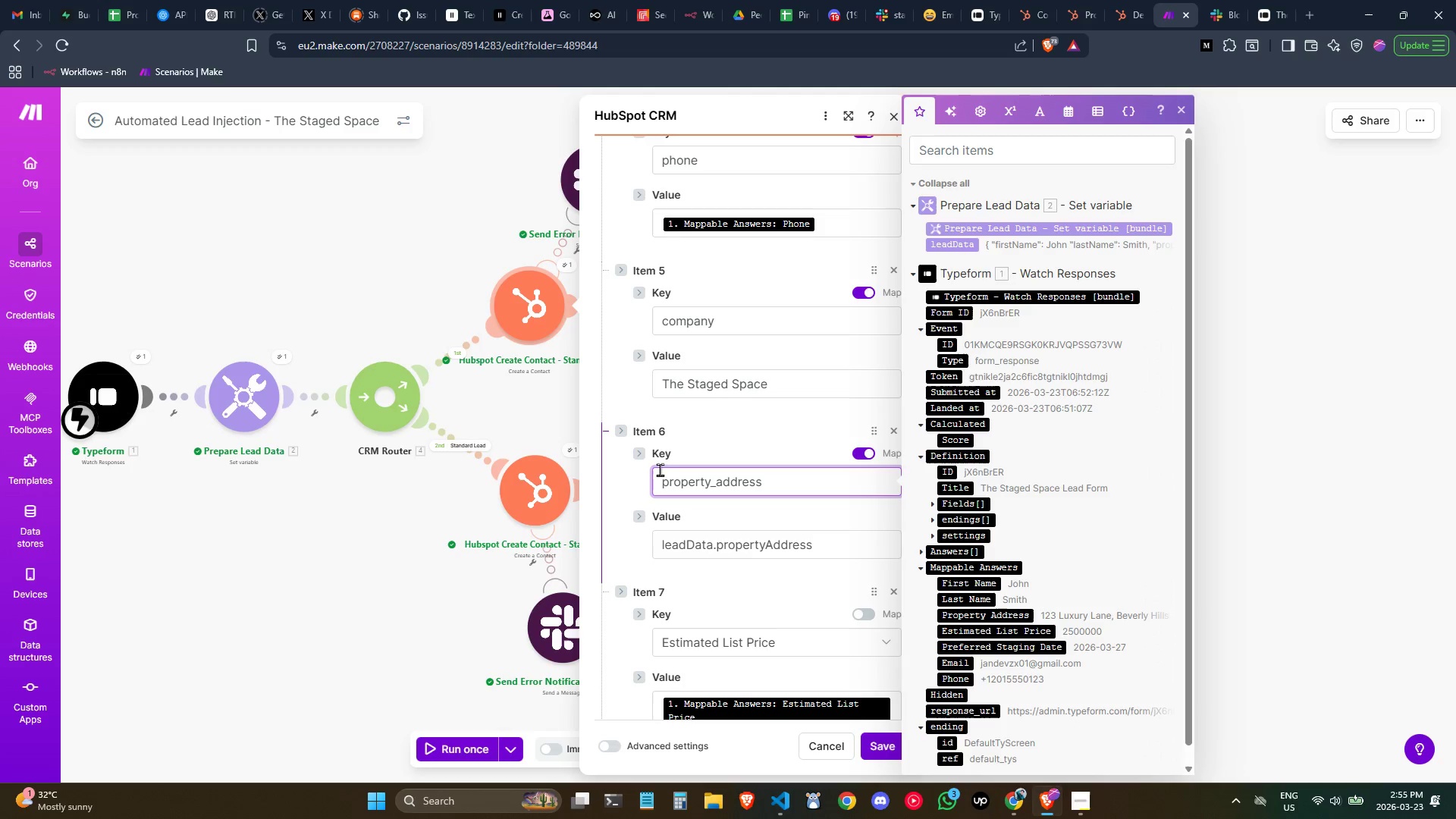 
left_click([827, 537])
 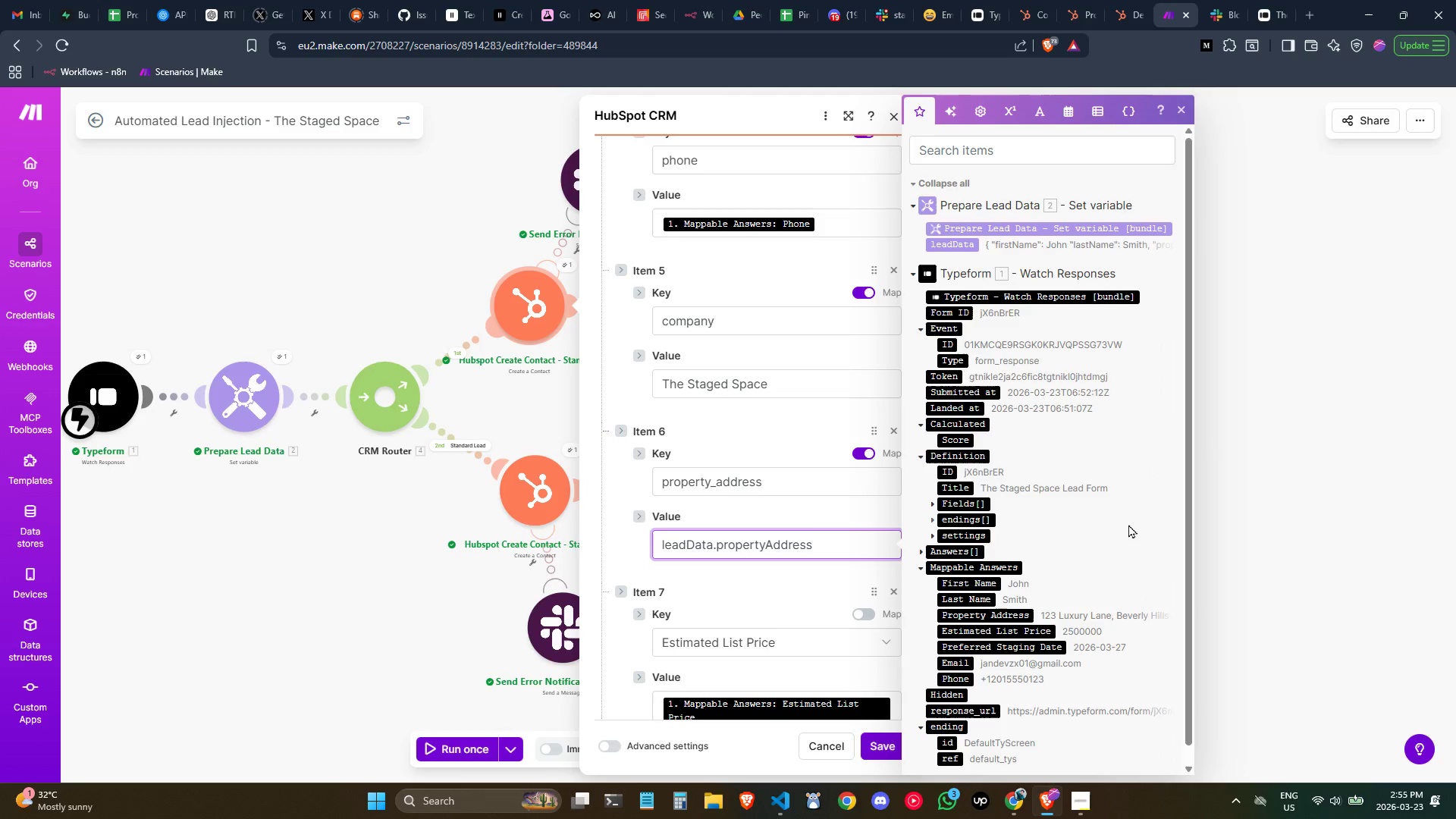 
scroll: coordinate [1125, 526], scroll_direction: down, amount: 1.0
 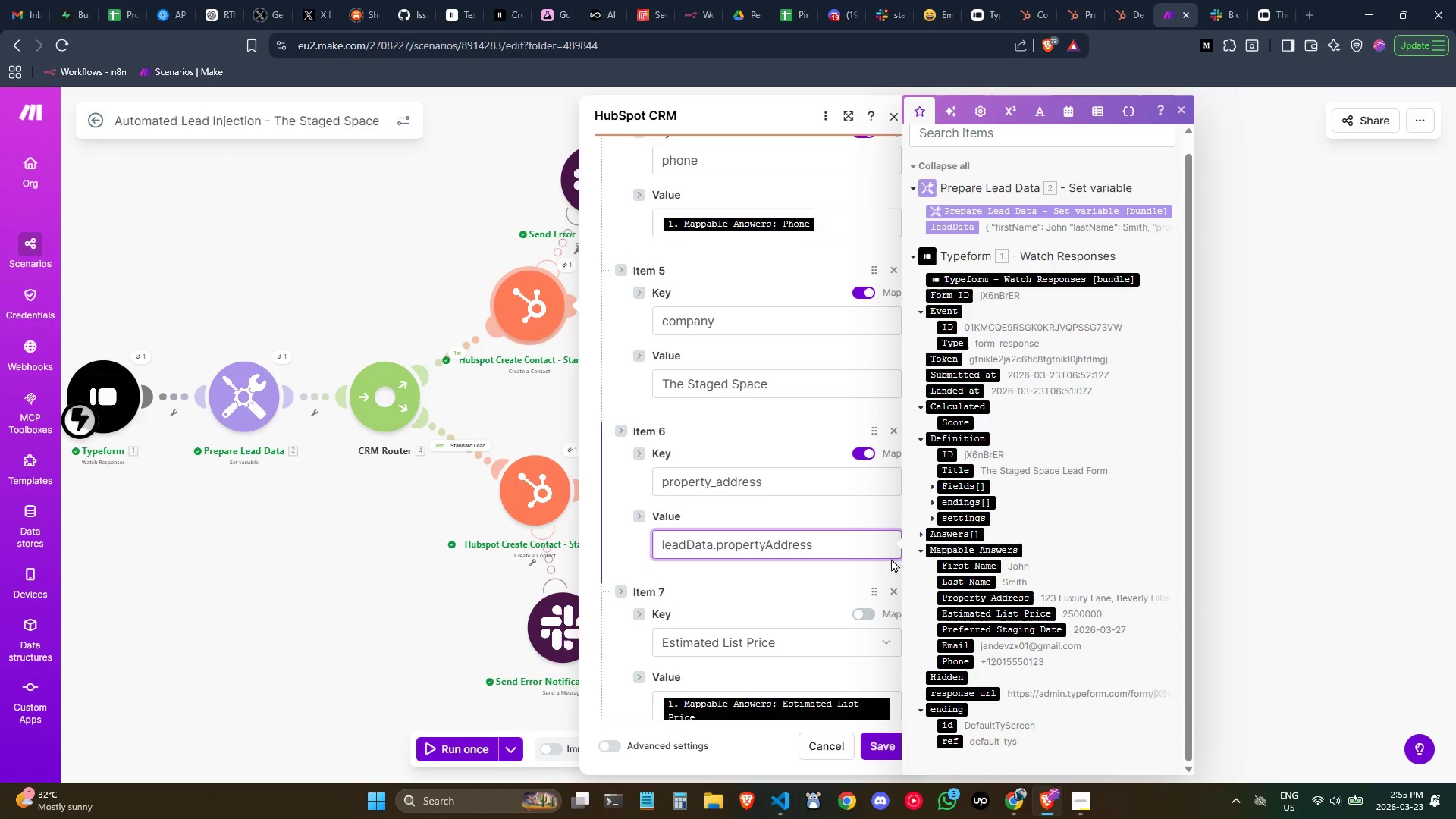 
left_click_drag(start_coordinate=[845, 538], to_coordinate=[445, 500])
 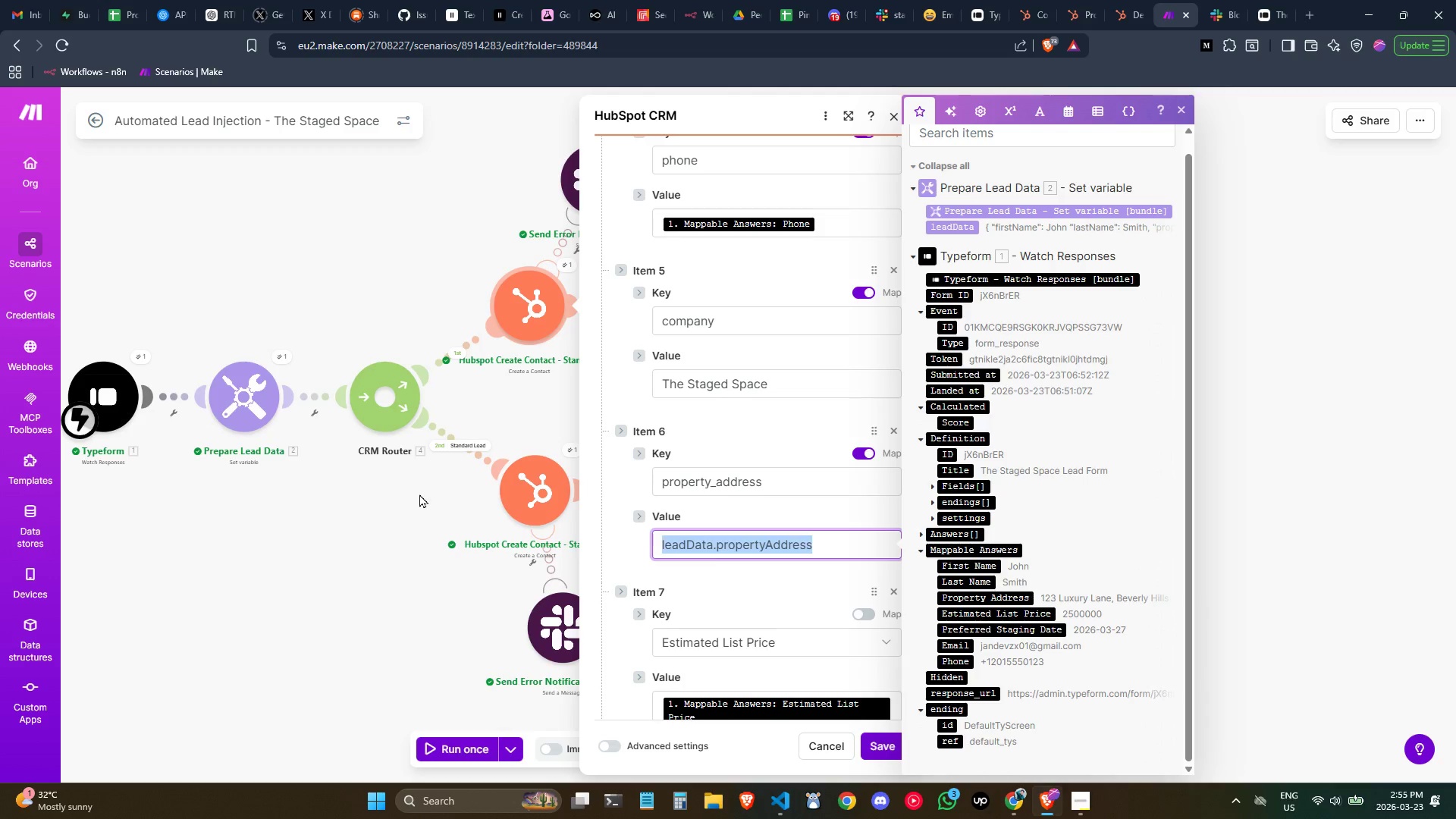 
key(Backspace)
 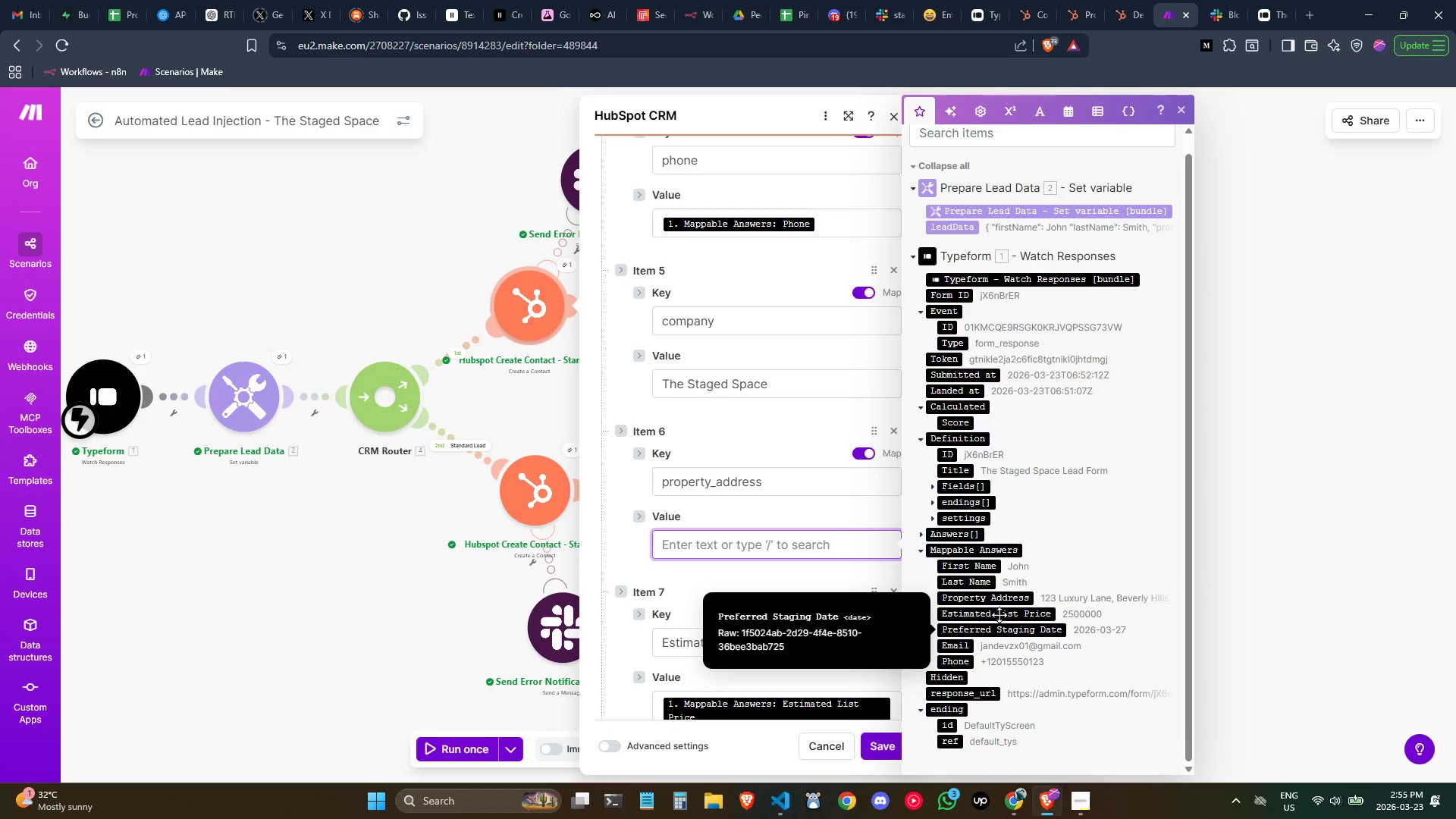 
left_click_drag(start_coordinate=[995, 598], to_coordinate=[749, 542])
 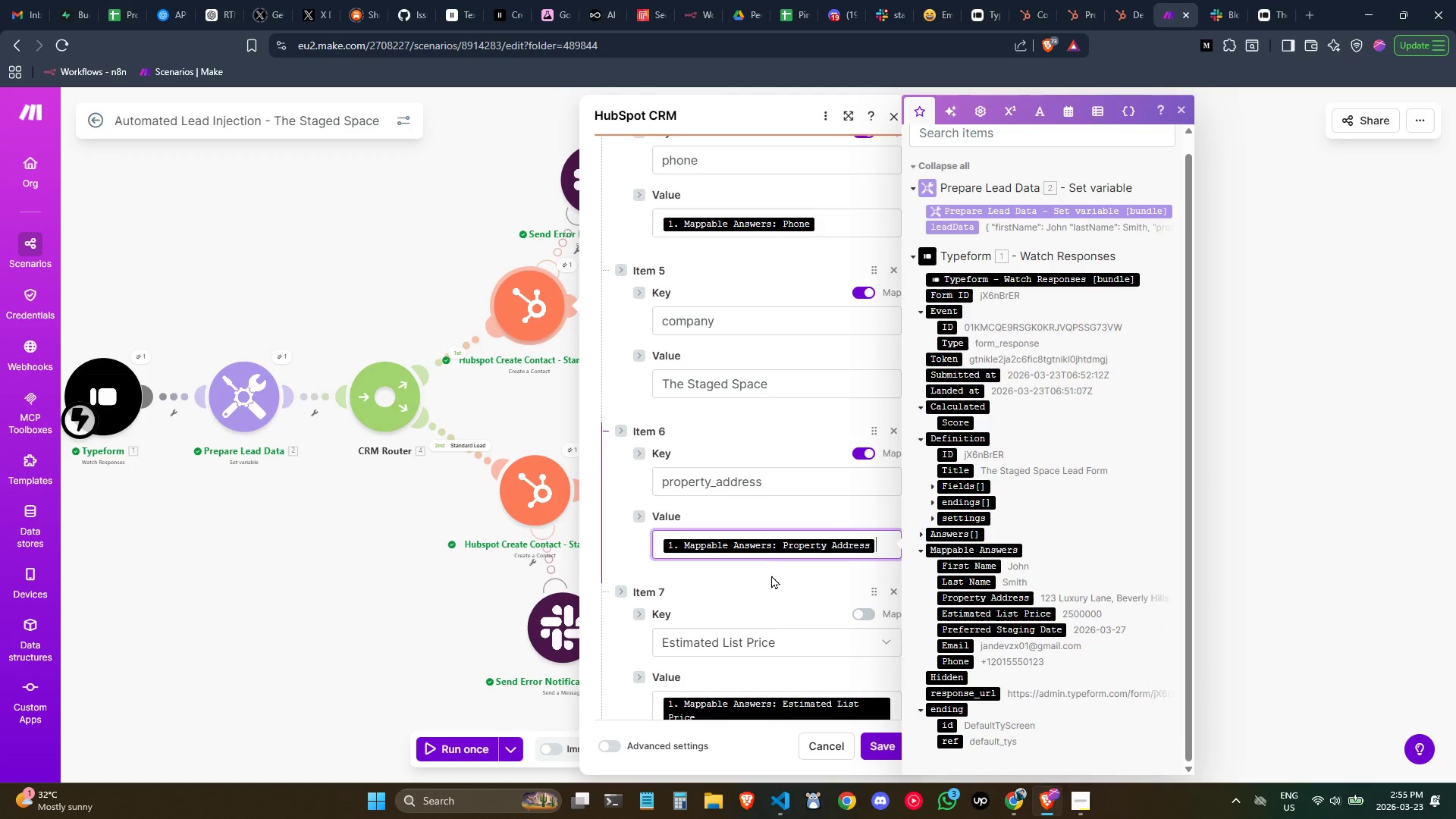 
scroll: coordinate [772, 576], scroll_direction: down, amount: 2.0
 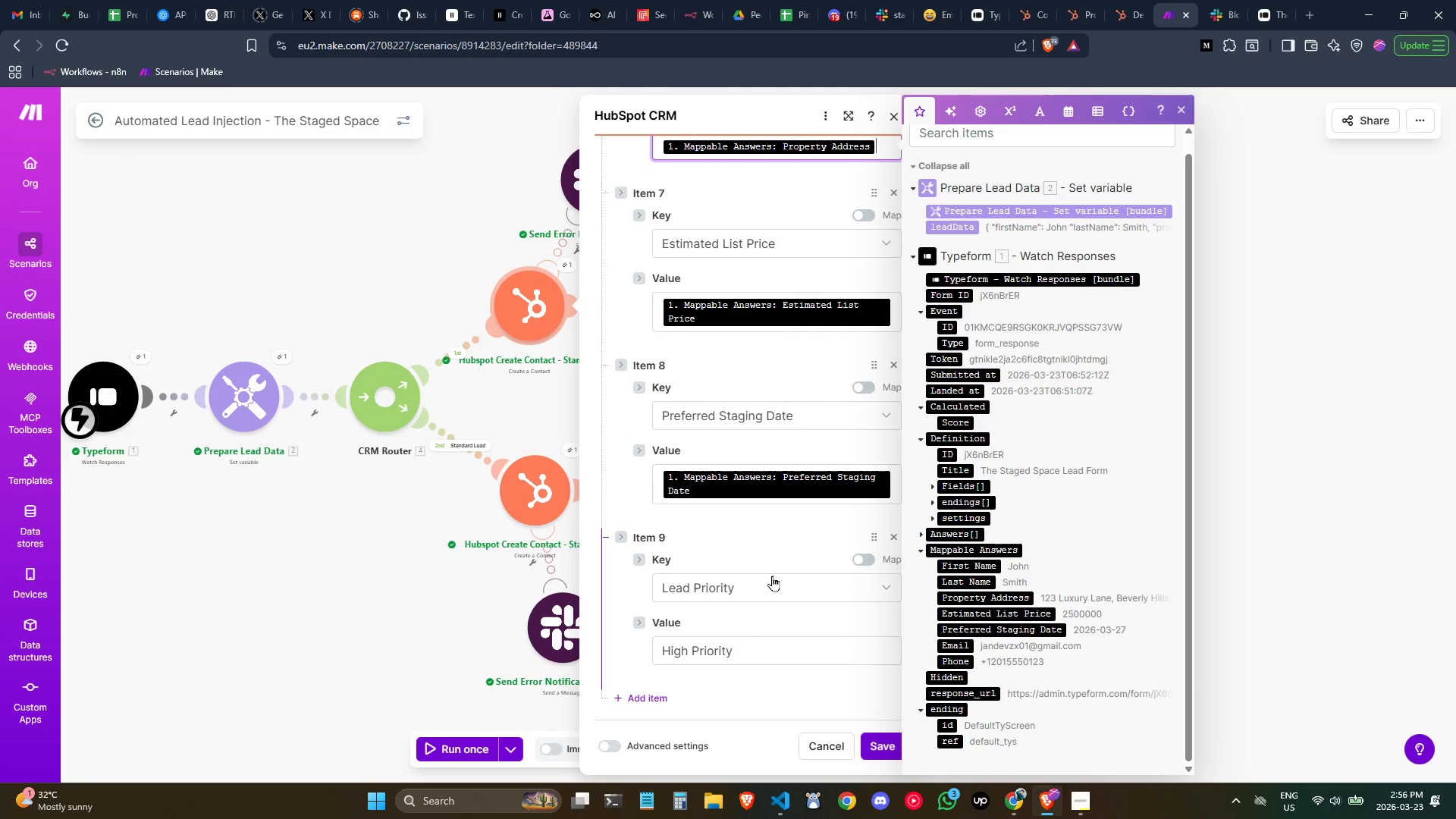 
scroll: coordinate [772, 576], scroll_direction: up, amount: 2.0
 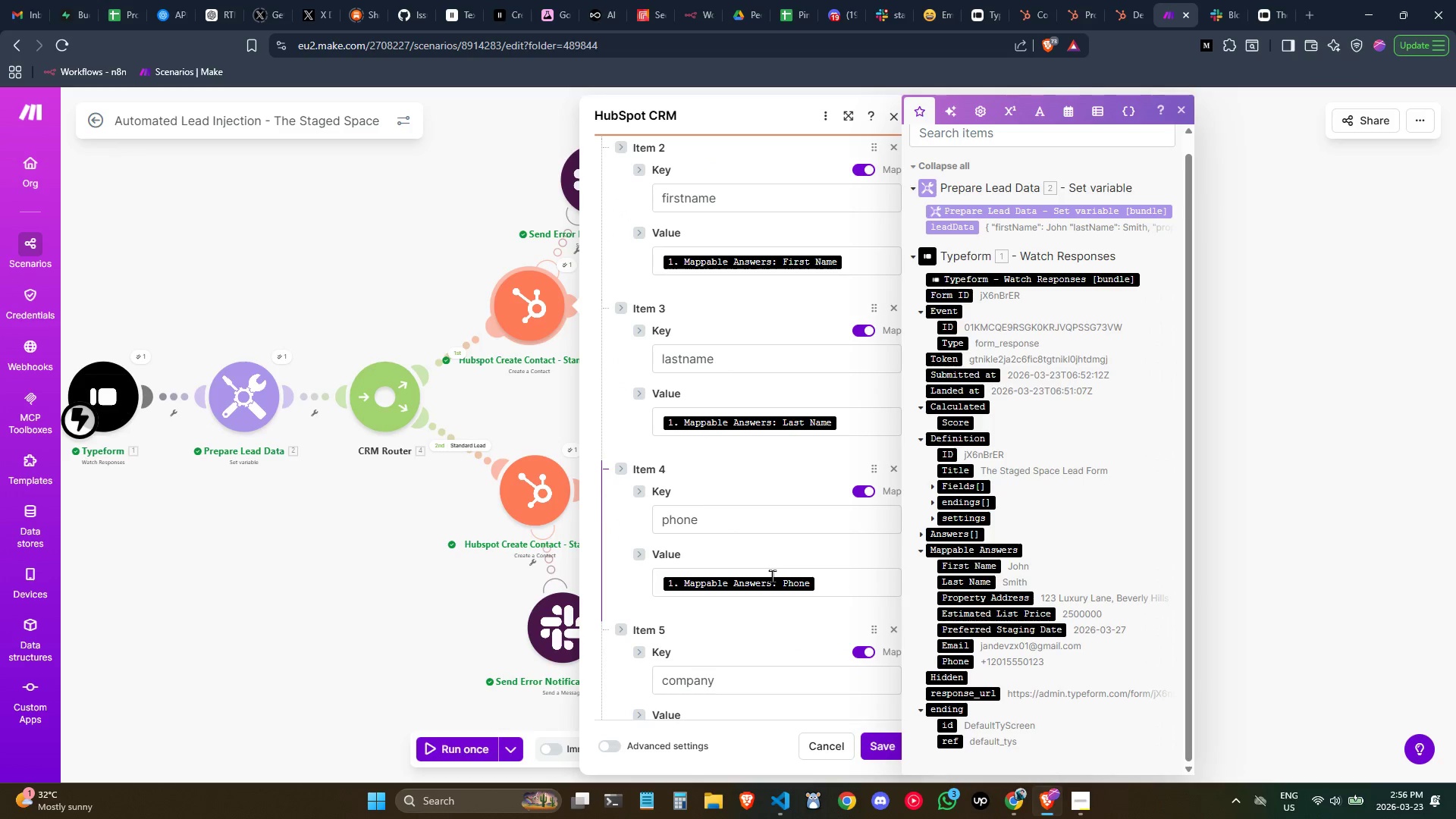 
scroll: coordinate [772, 576], scroll_direction: down, amount: 2.0
 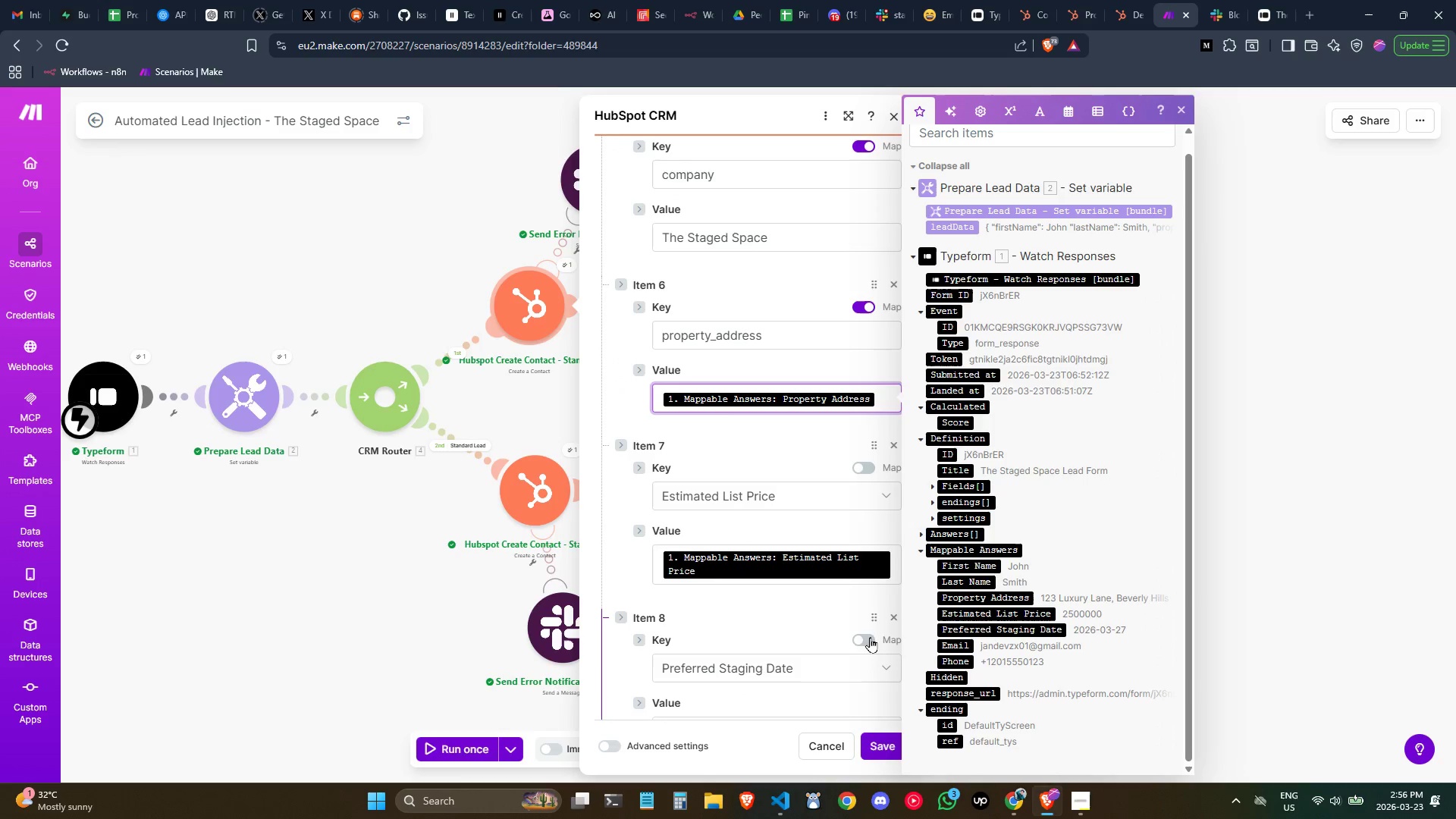 
left_click([805, 669])
 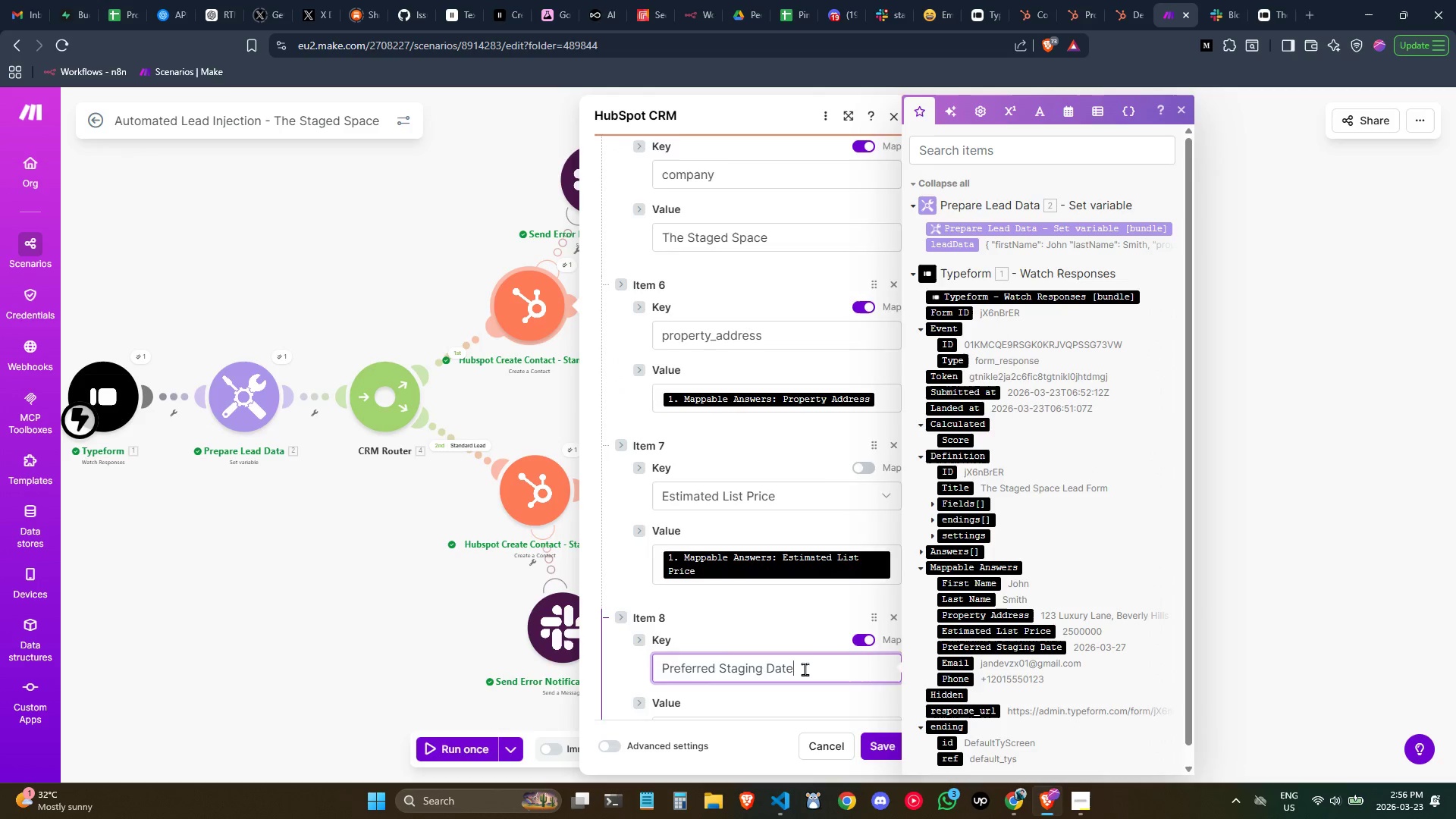 
scroll: coordinate [805, 669], scroll_direction: down, amount: 1.0
 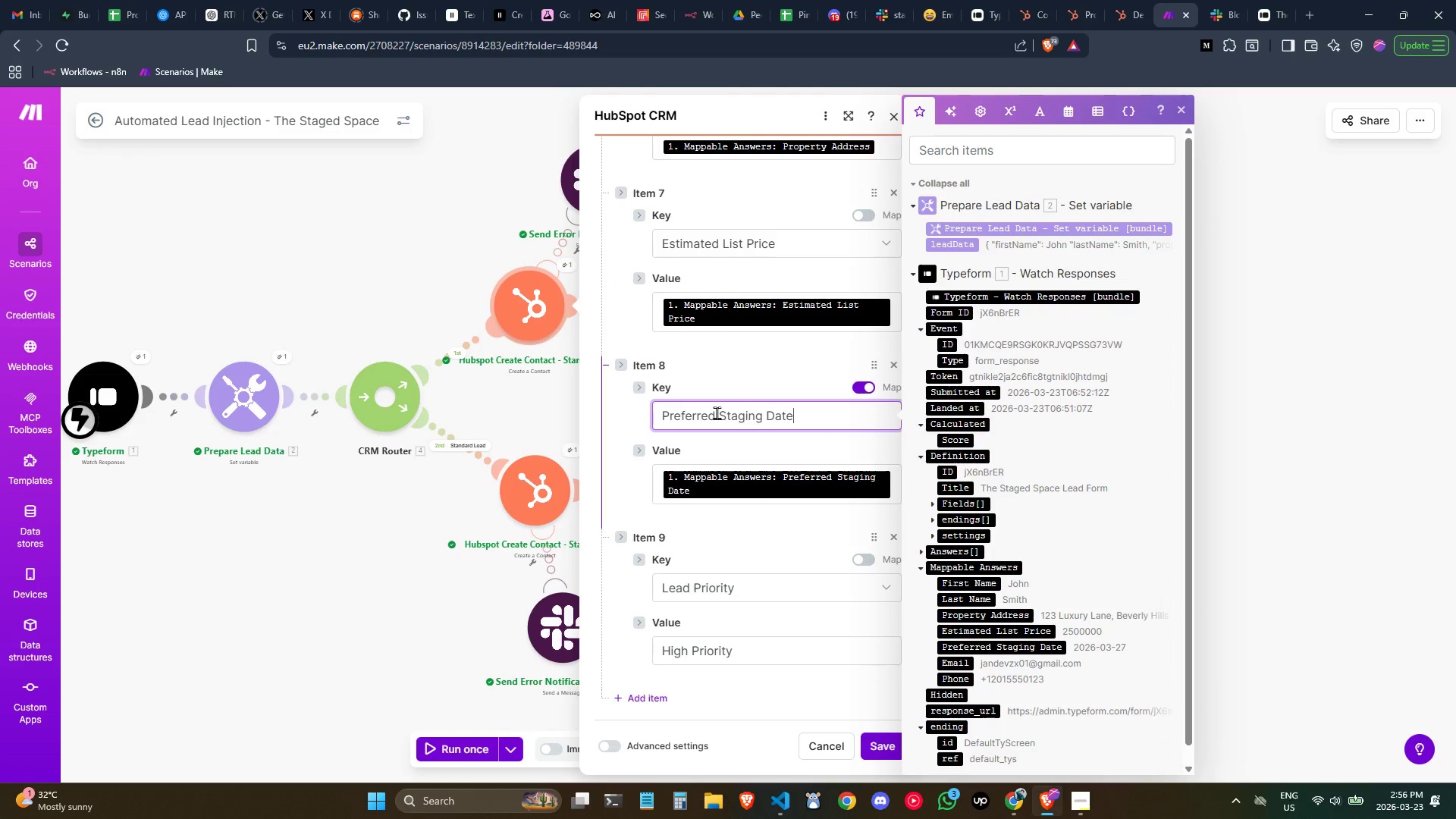 
left_click_drag(start_coordinate=[717, 413], to_coordinate=[647, 407])
 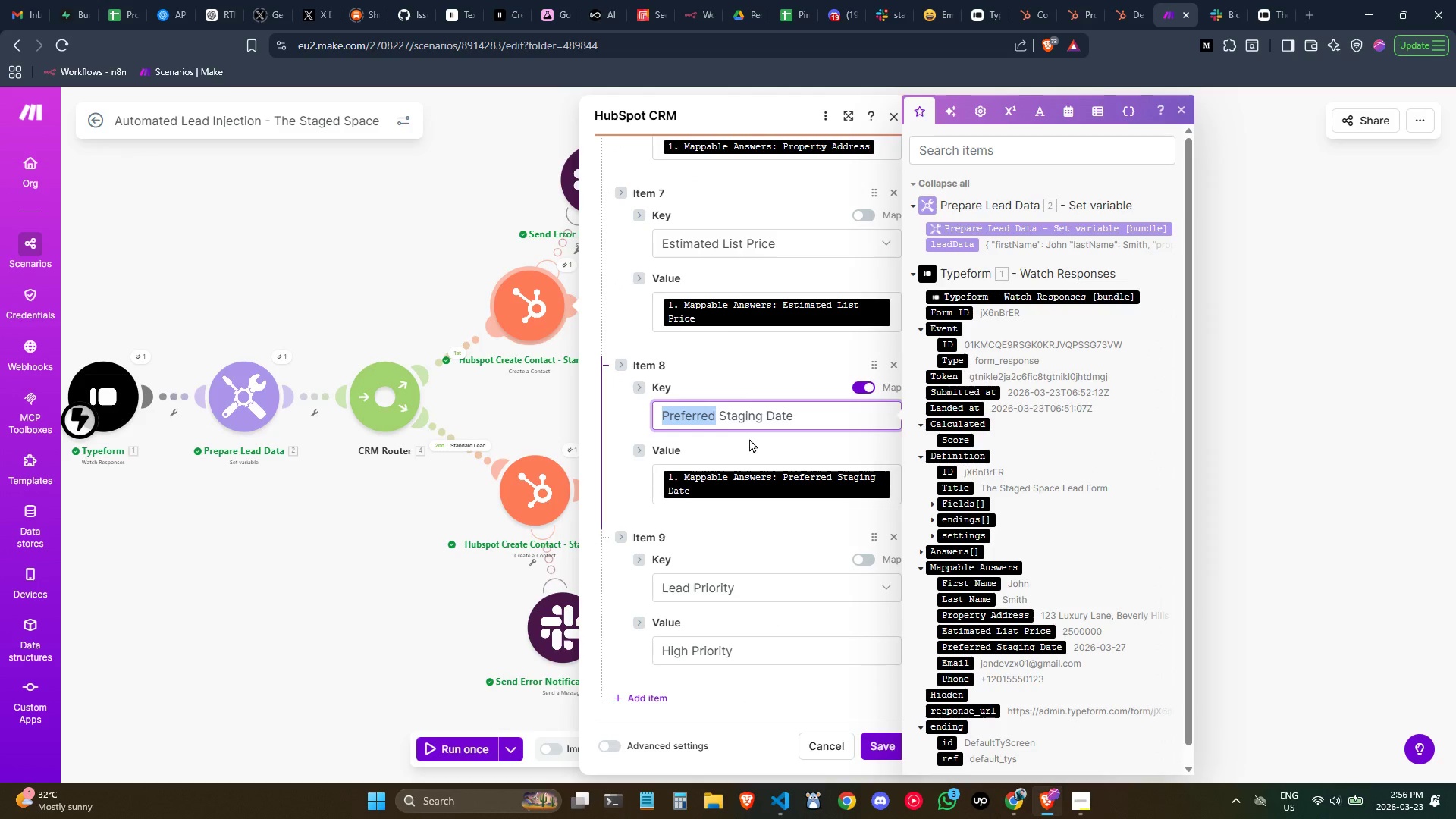 
key(ArrowRight)
 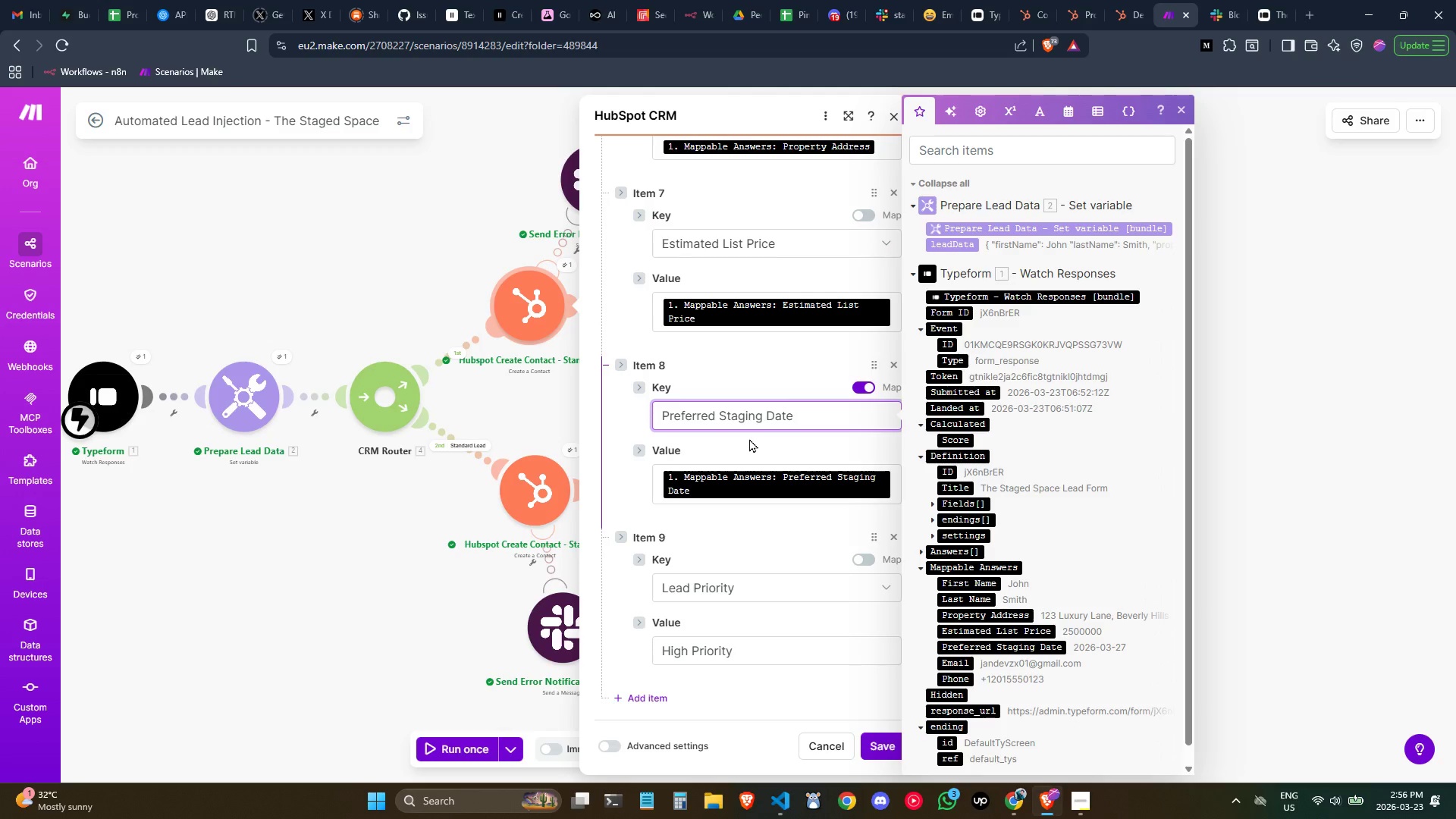 
key(ArrowRight)
 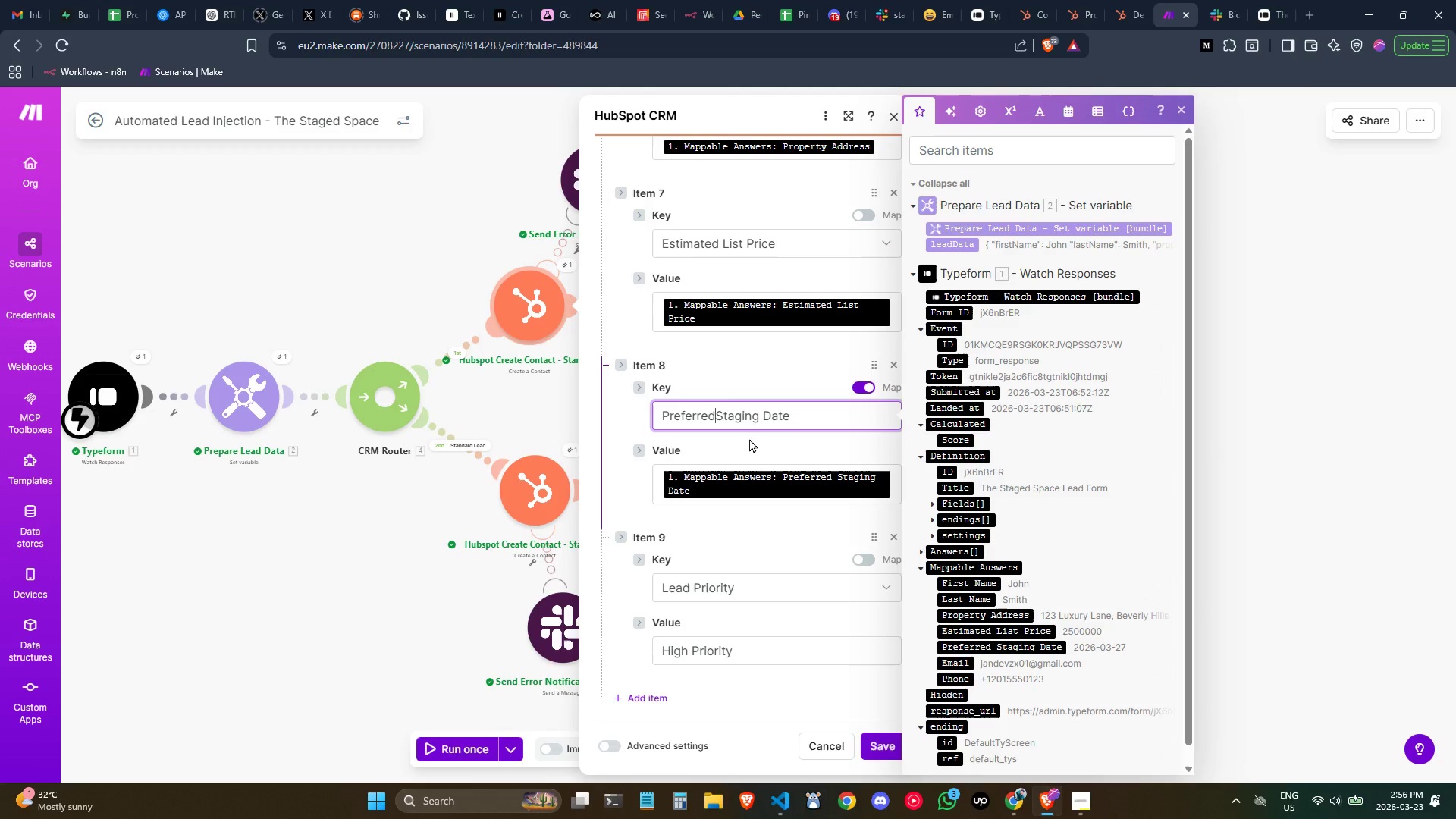 
key(Backspace)
 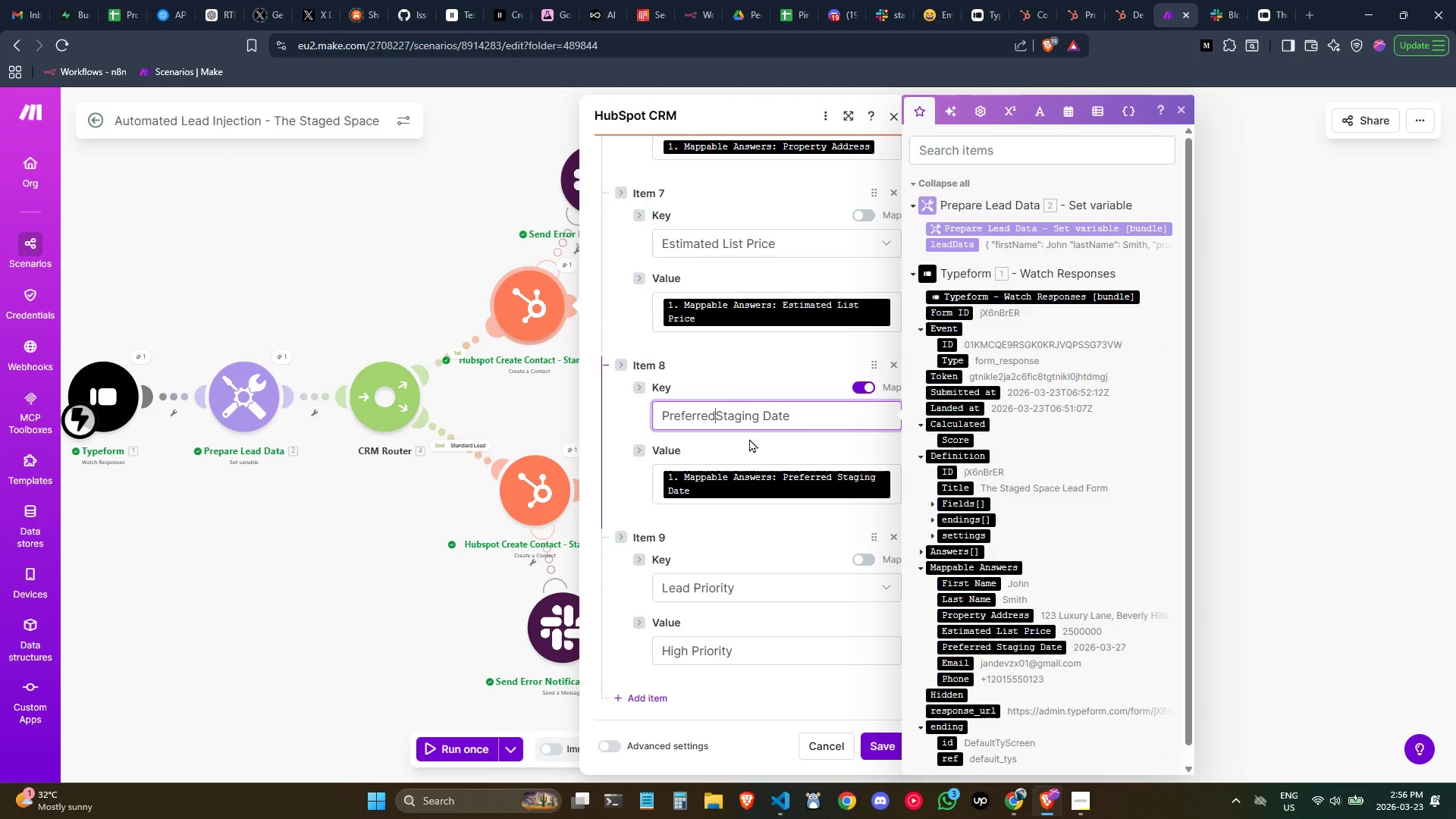 
key(Shift+Minus)
 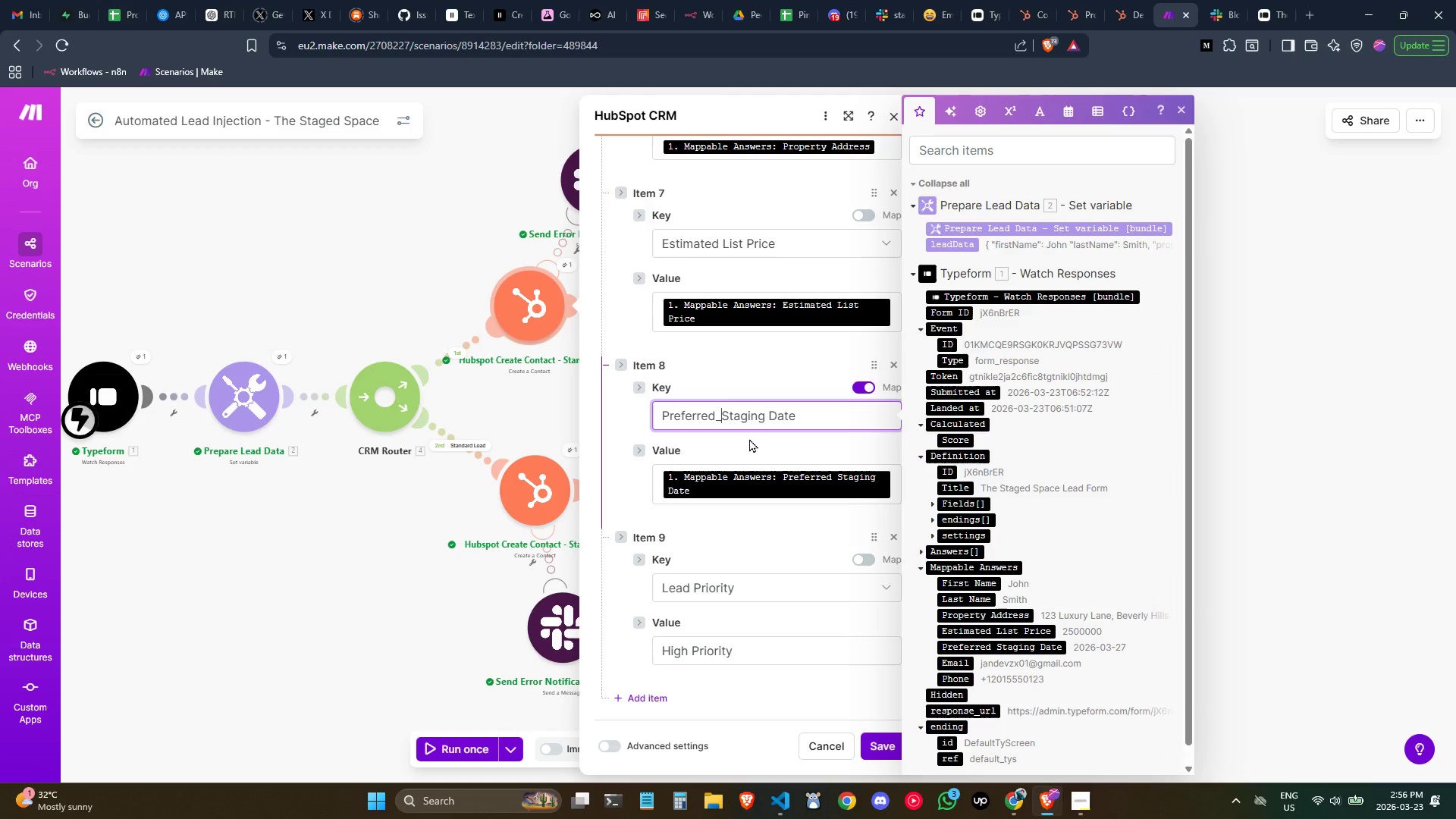 
key(Control+ControlLeft)
 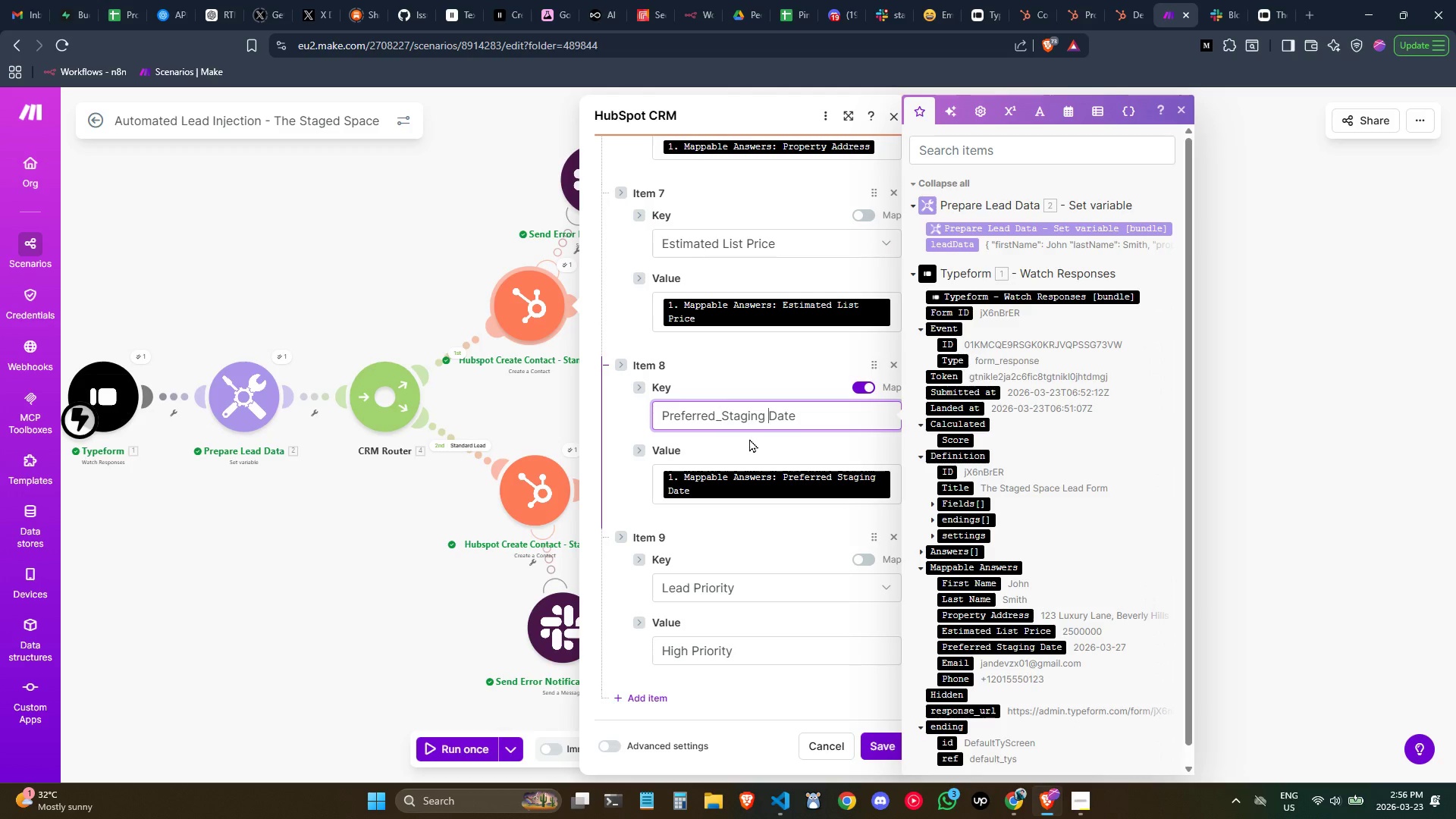 
key(Control+ArrowRight)
 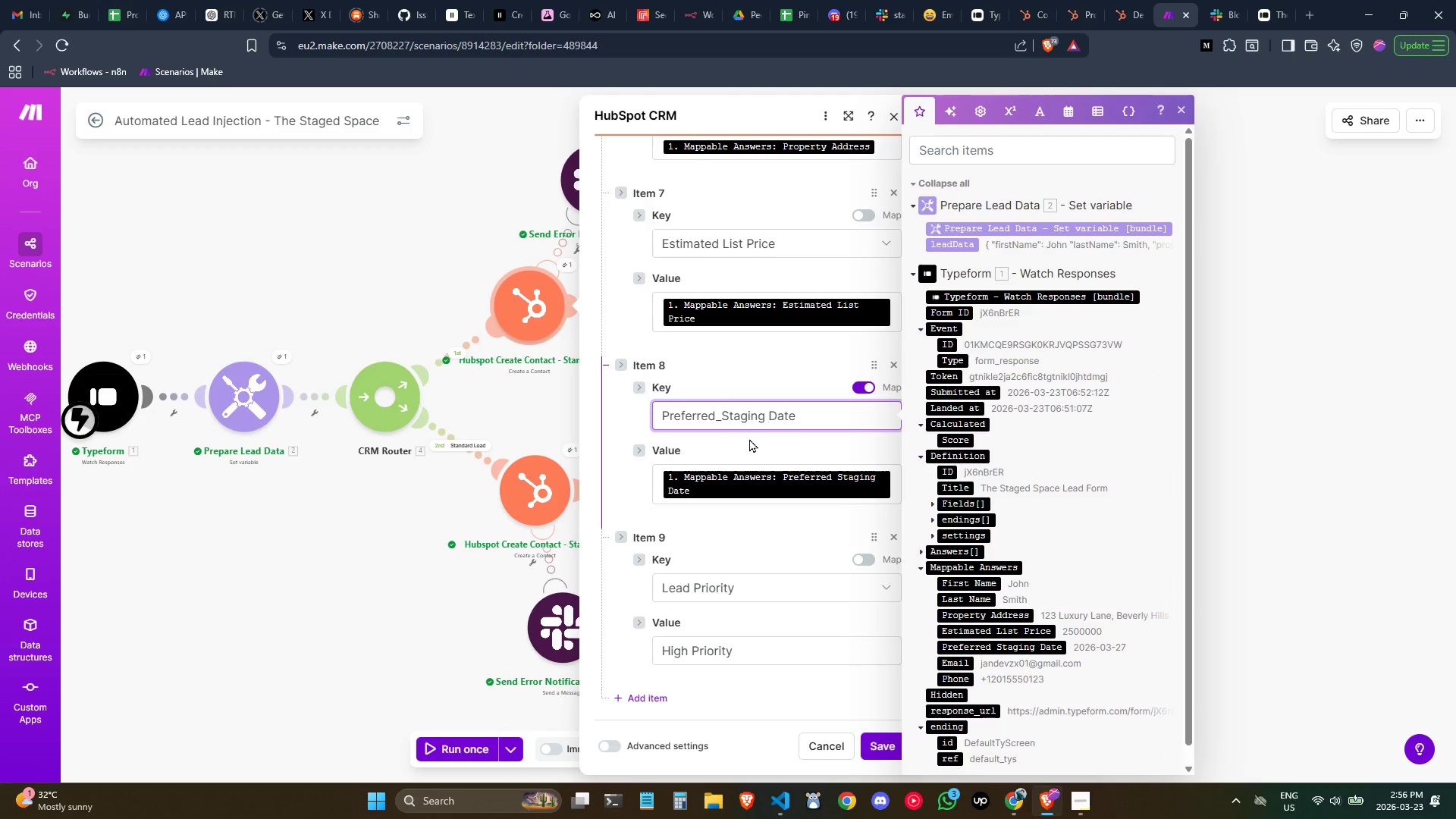 
key(Backspace)
 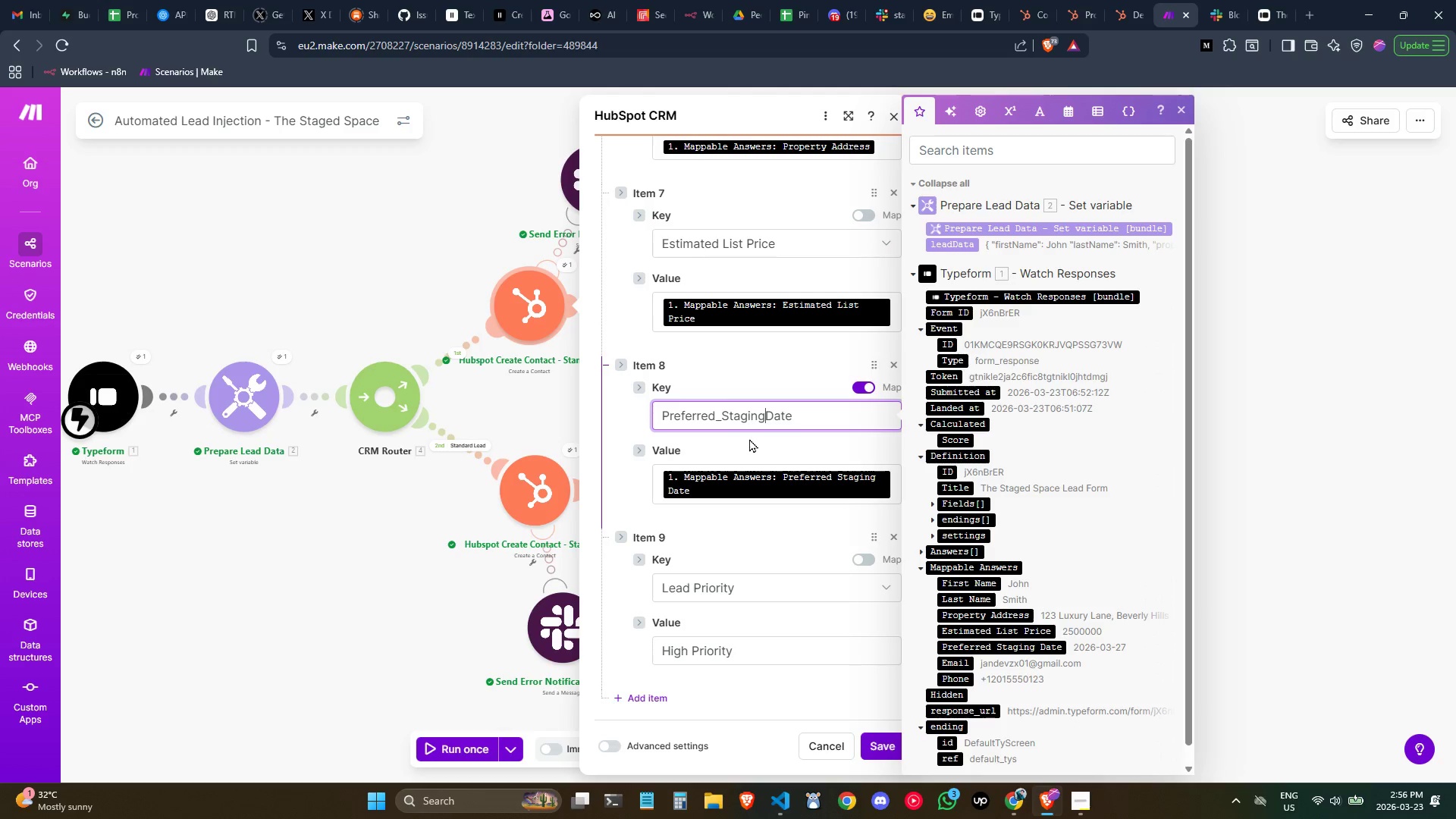 
key(Shift+0)
 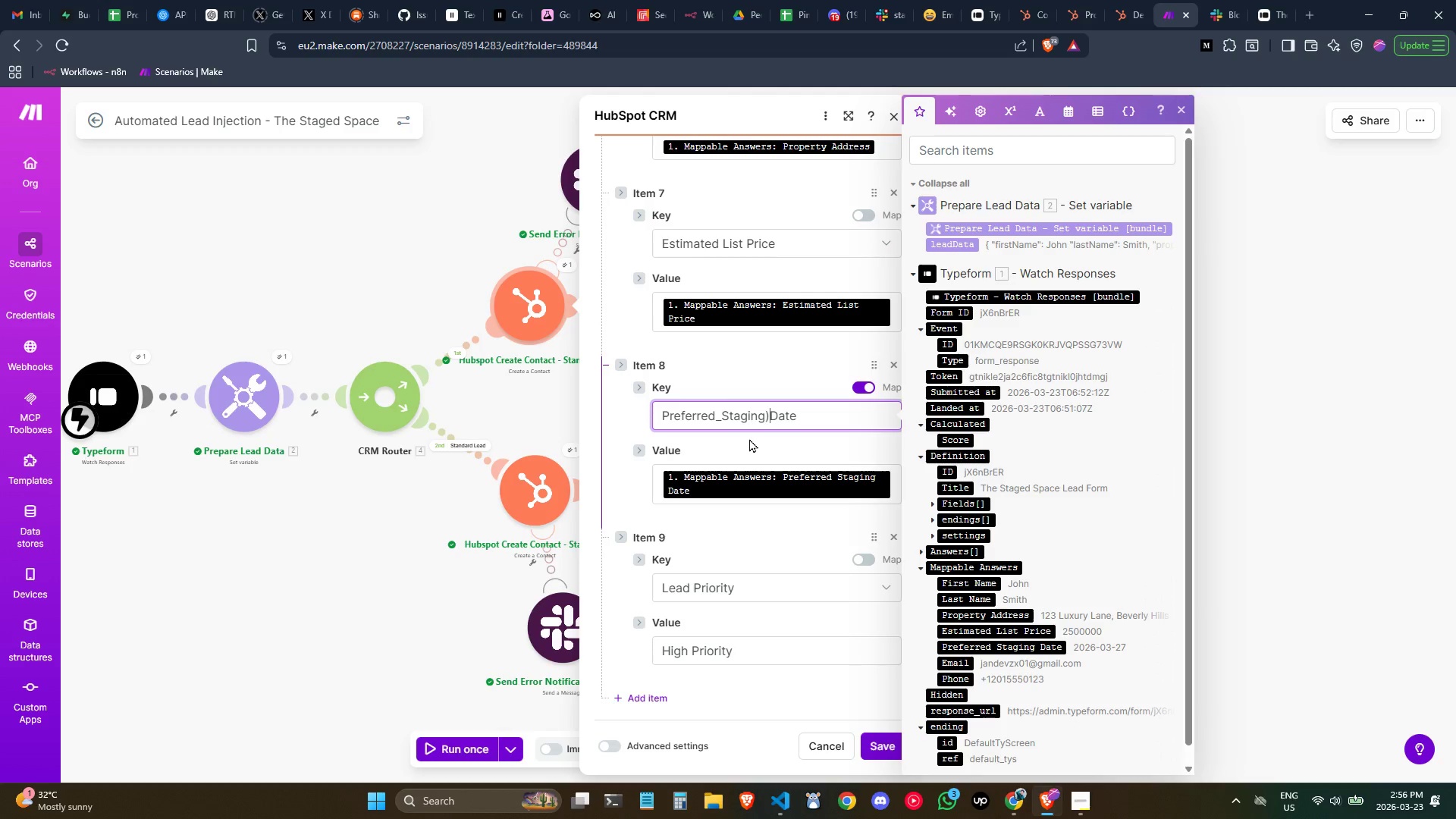 
key(Backspace)
 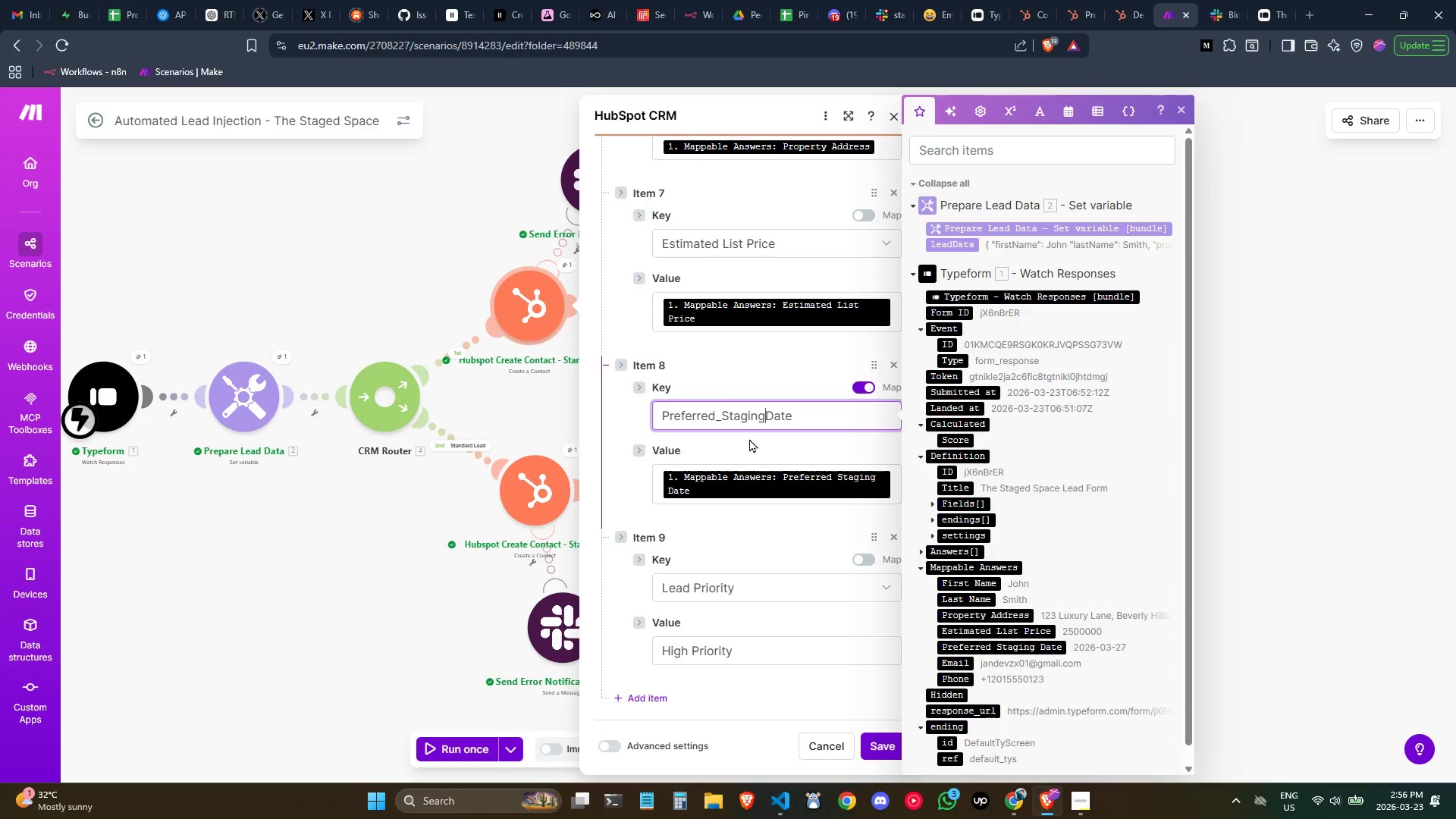 
key(Shift+Minus)
 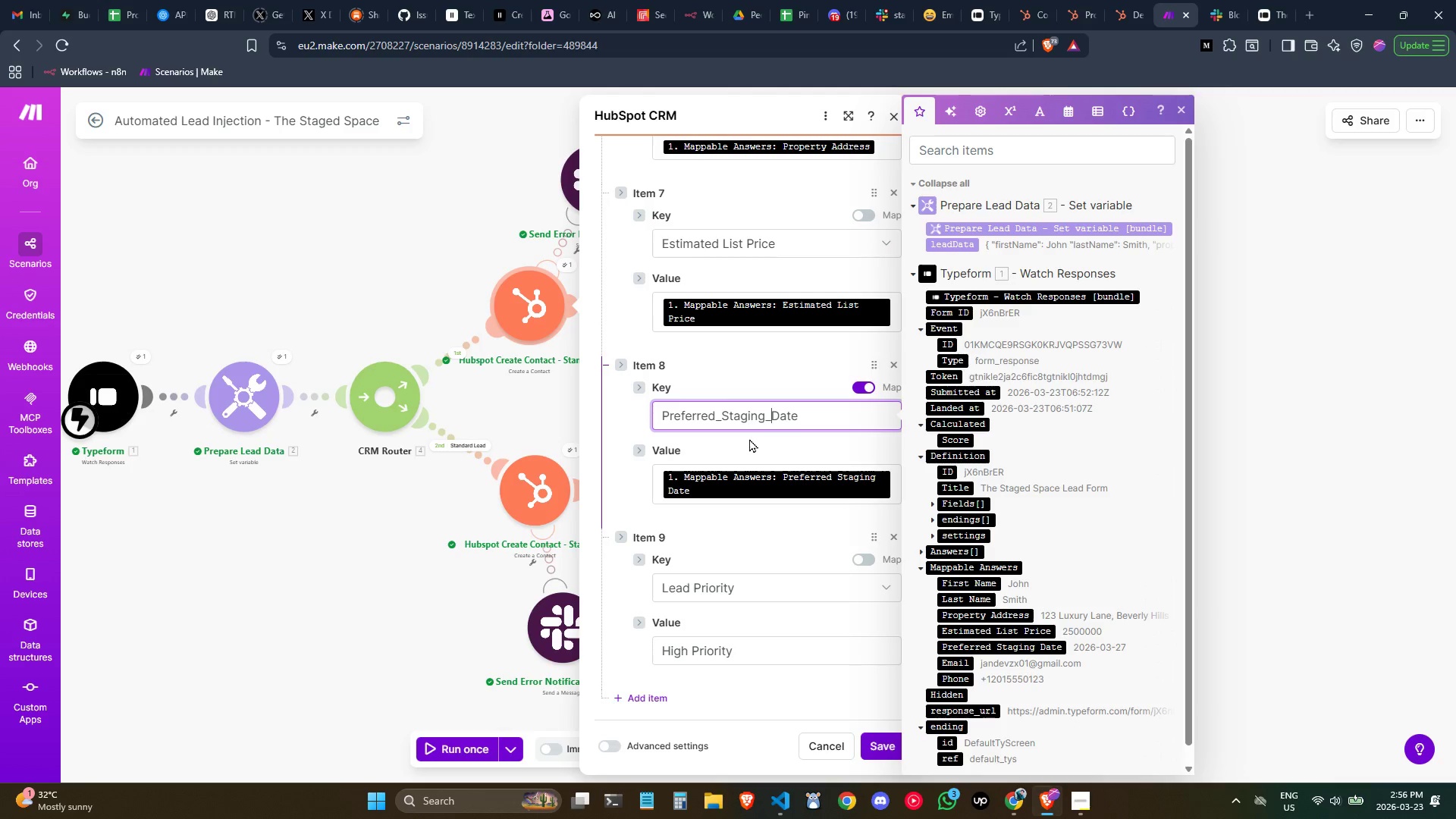 
key(ArrowRight)
 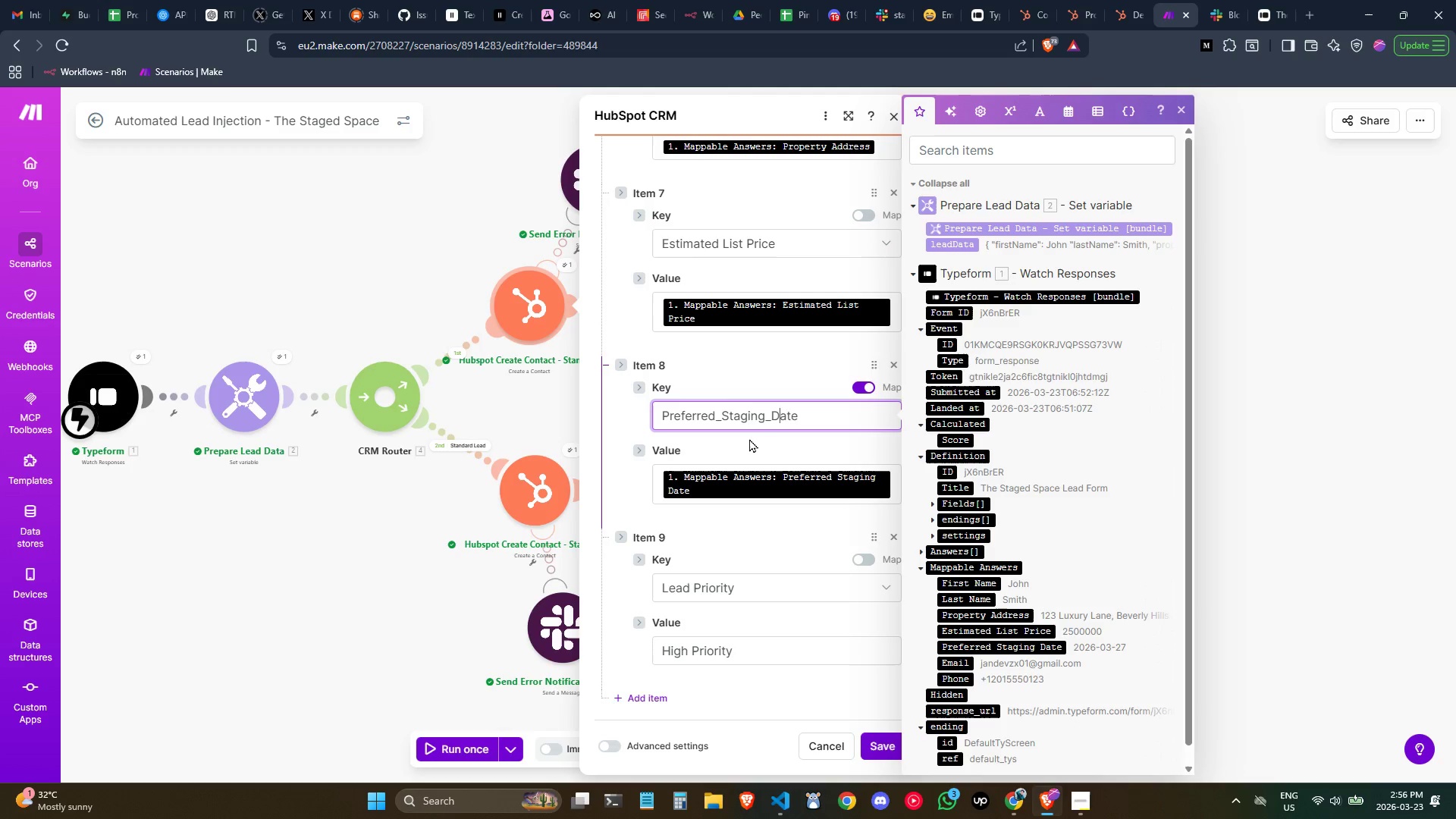 
key(Backspace)
 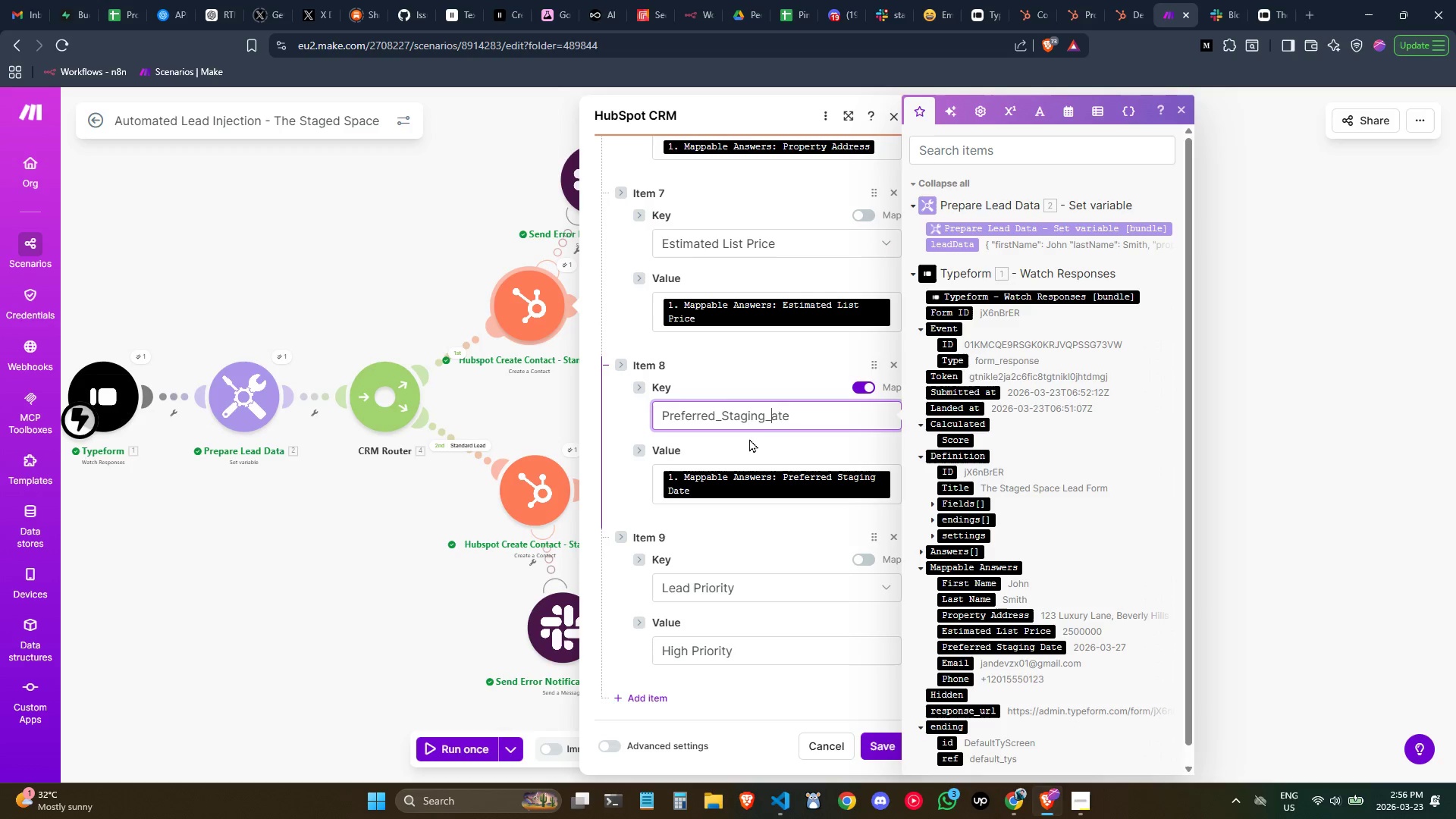 
key(D)
 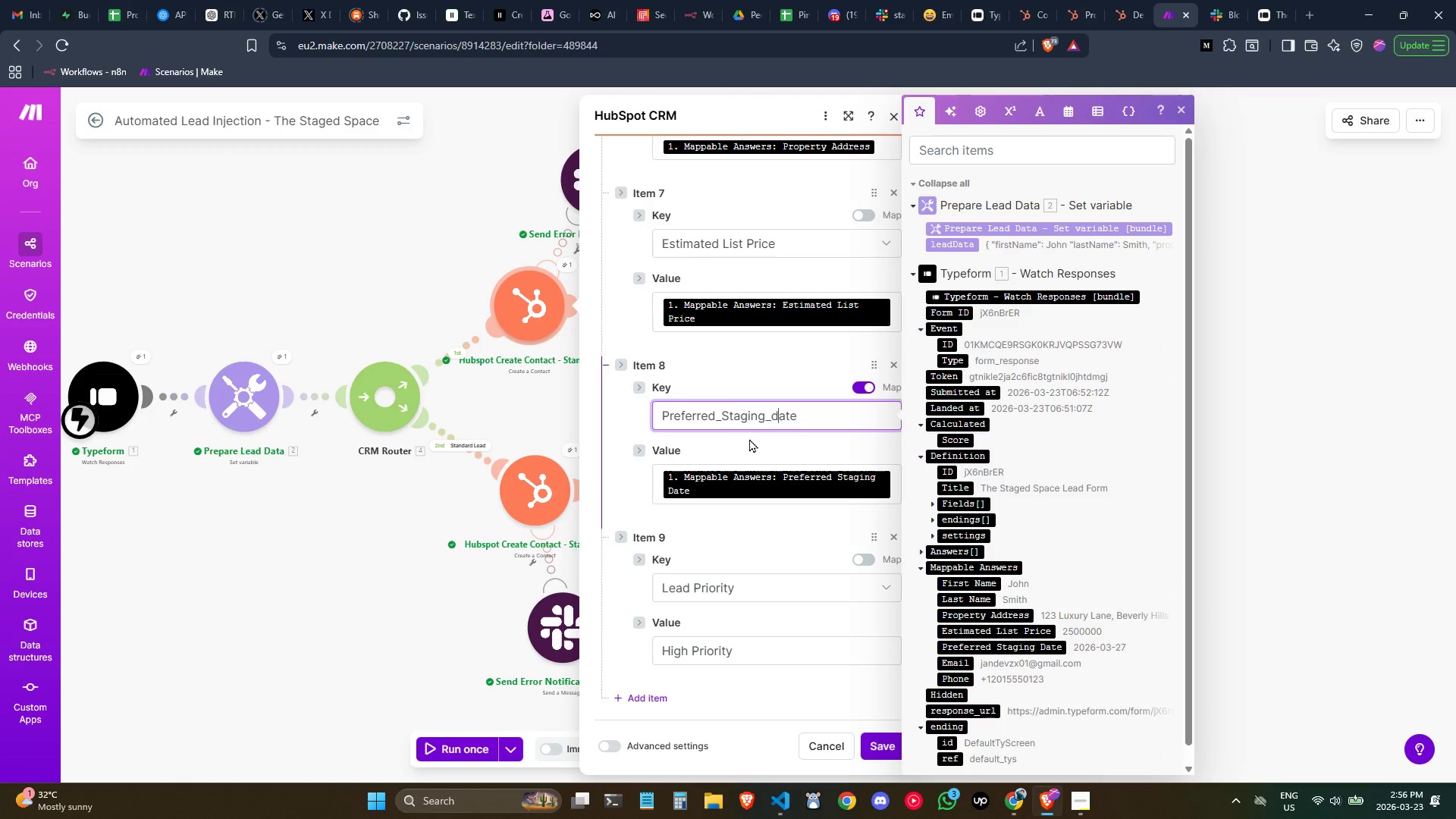 
key(ArrowLeft)
 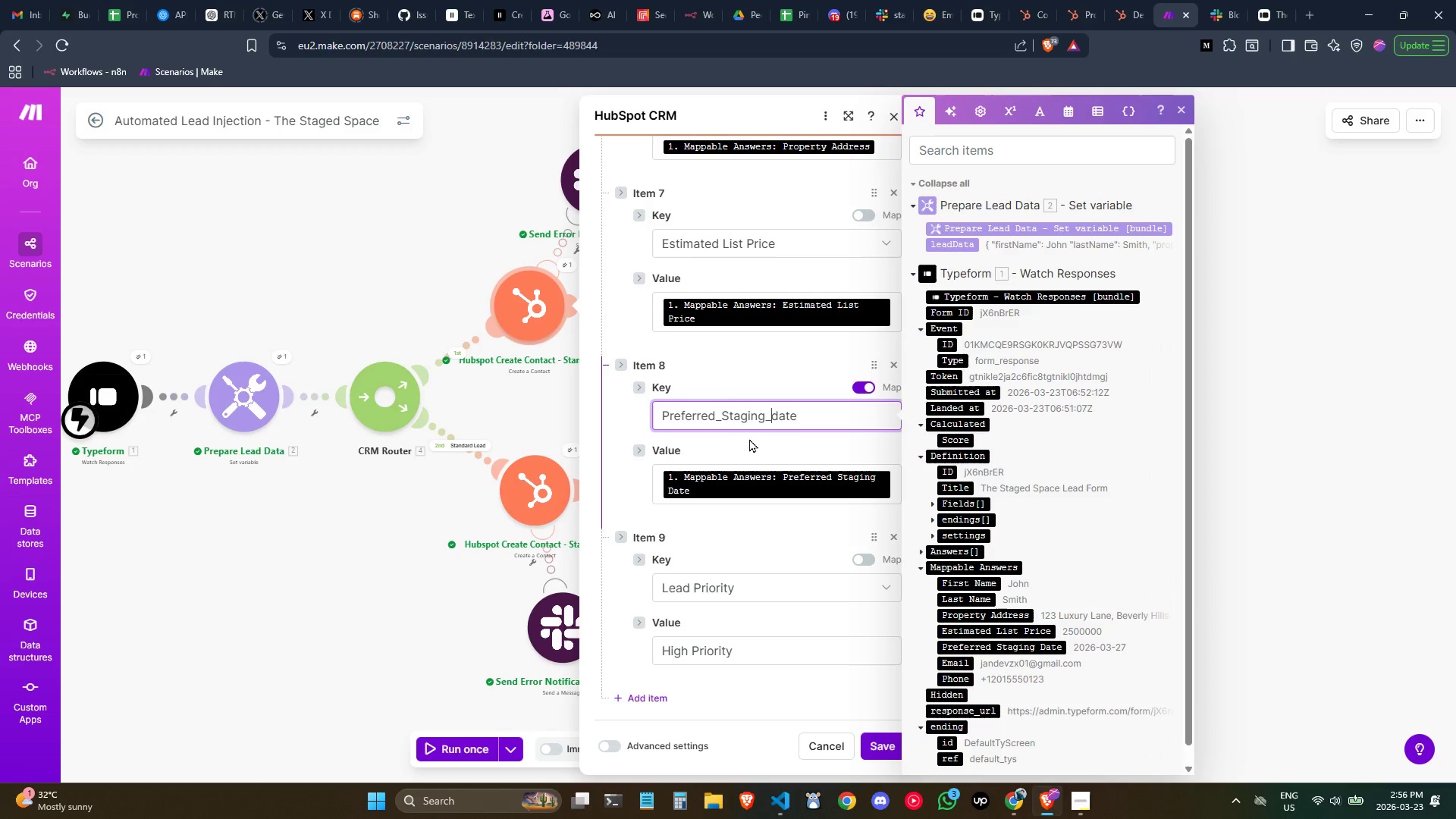 
key(Control+ControlLeft)
 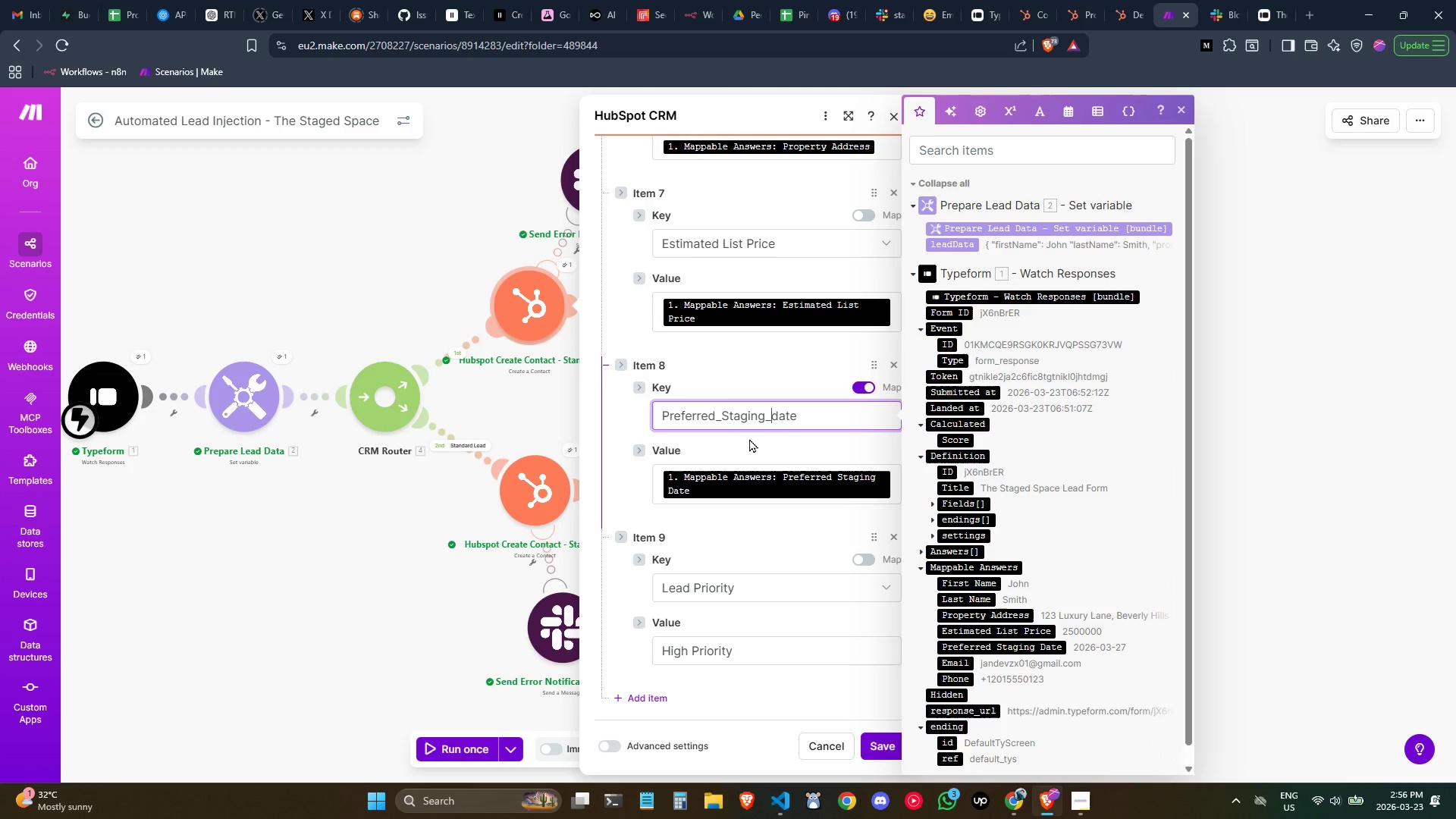 
key(ArrowLeft)
 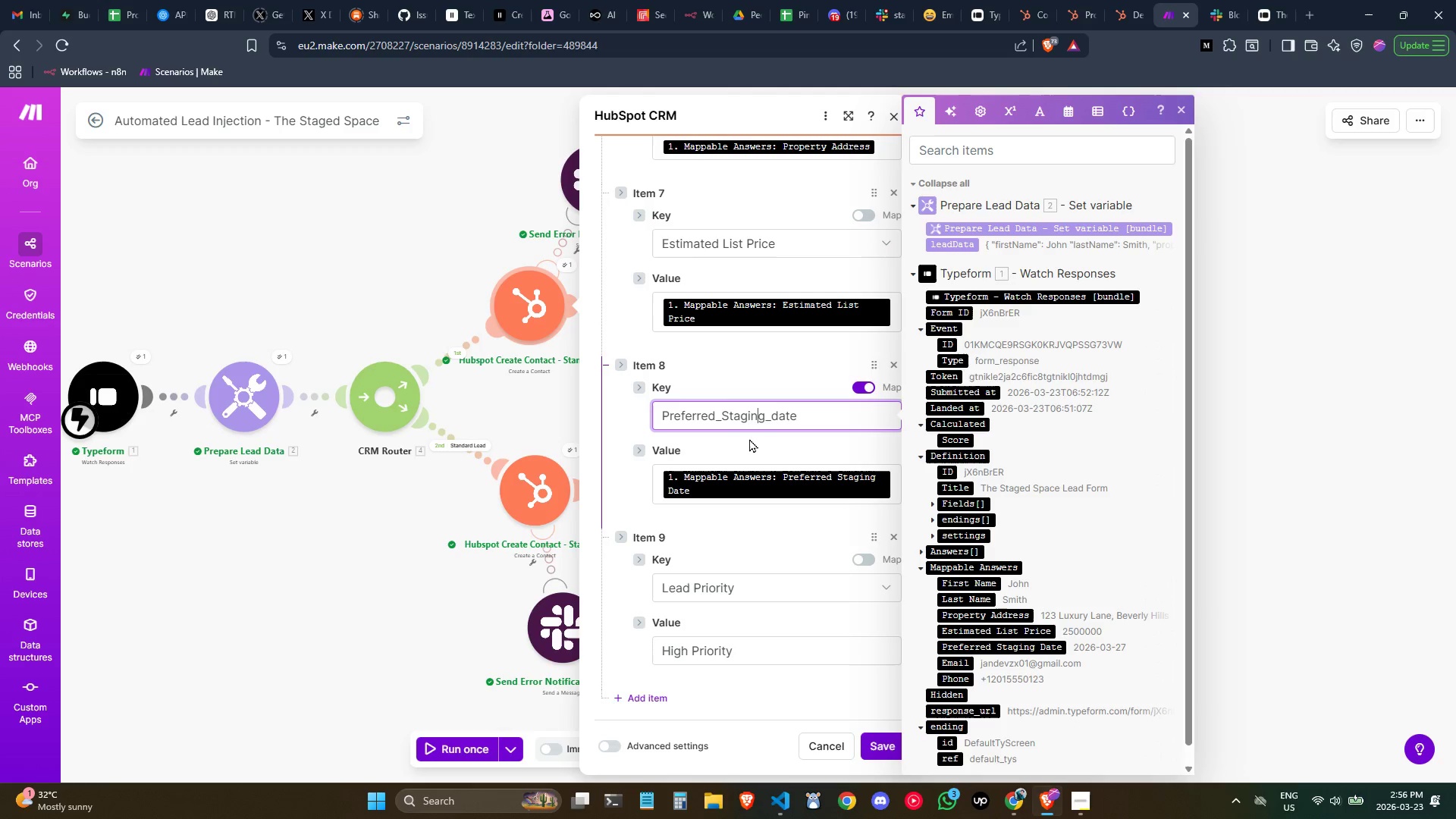 
key(ArrowLeft)
 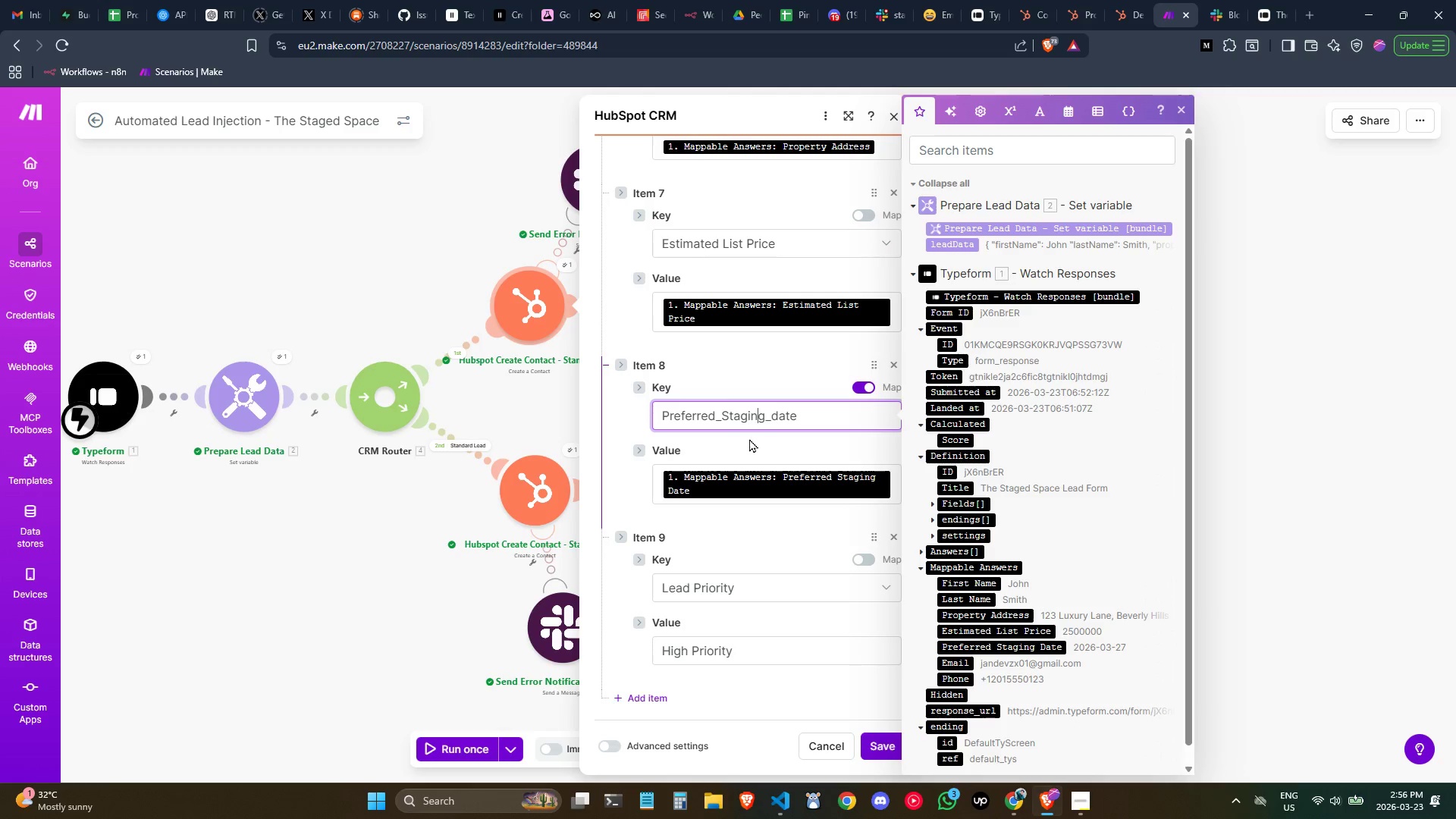 
key(ArrowLeft)
 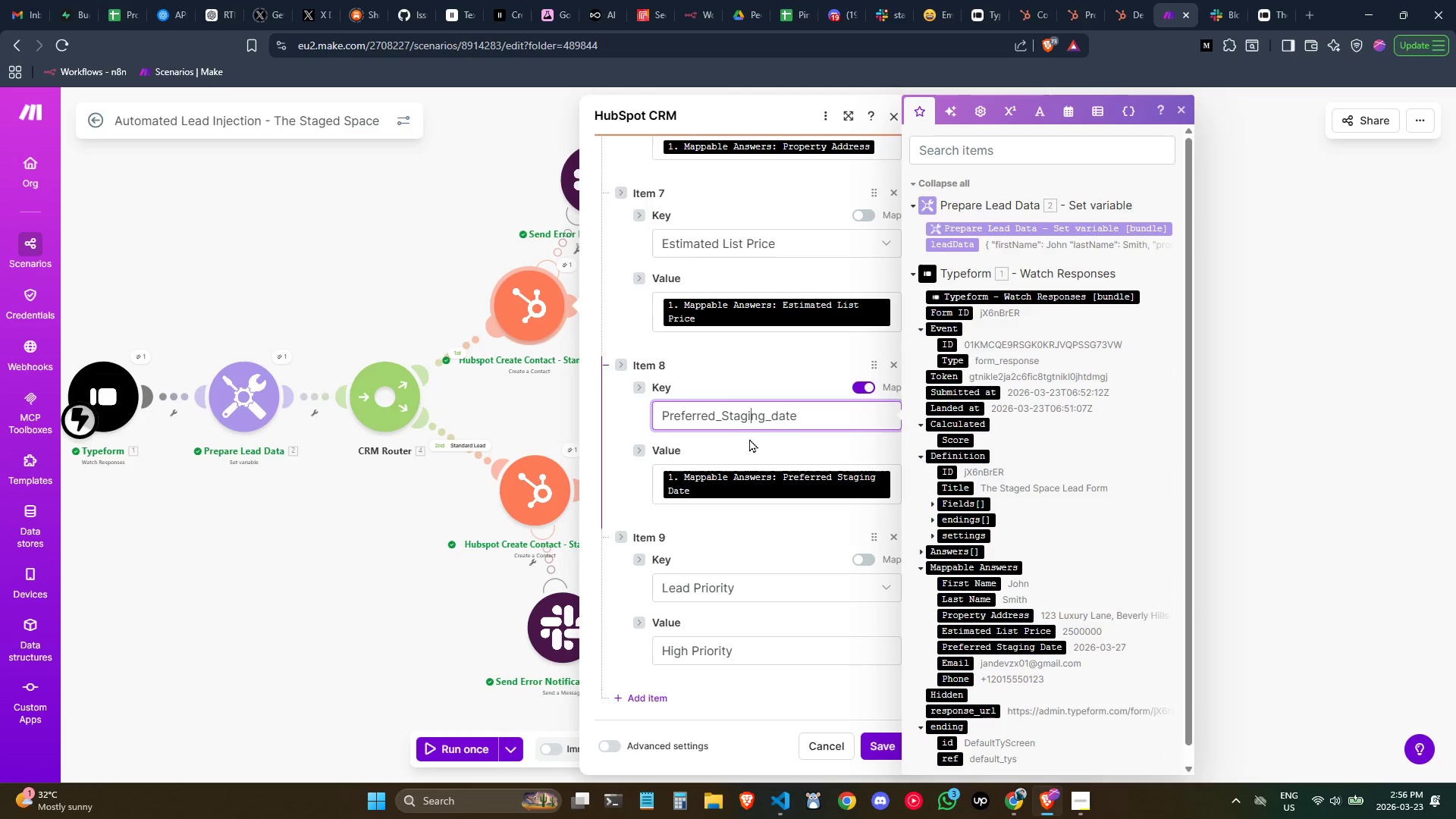 
key(ArrowLeft)
 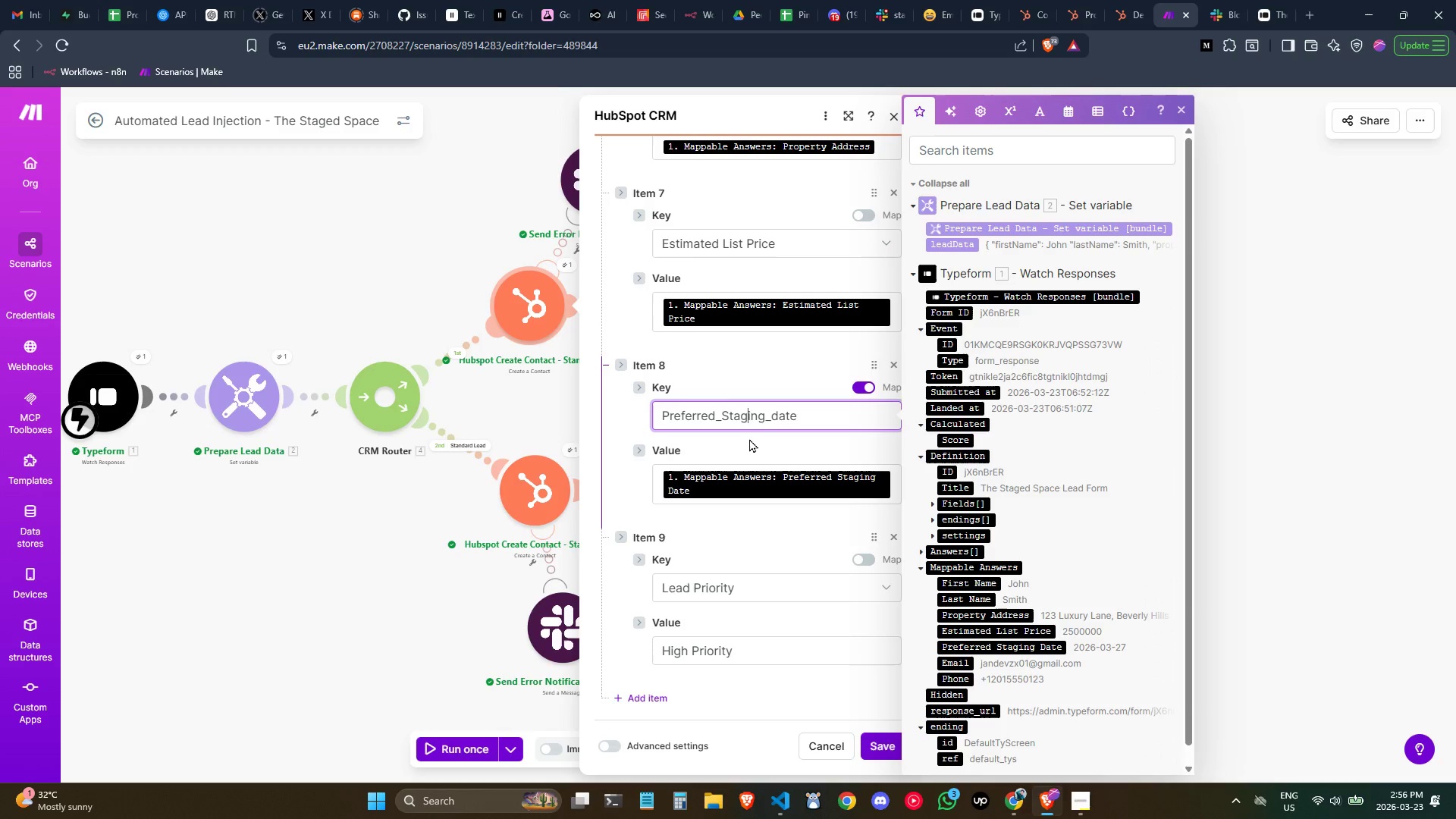 
key(ArrowLeft)
 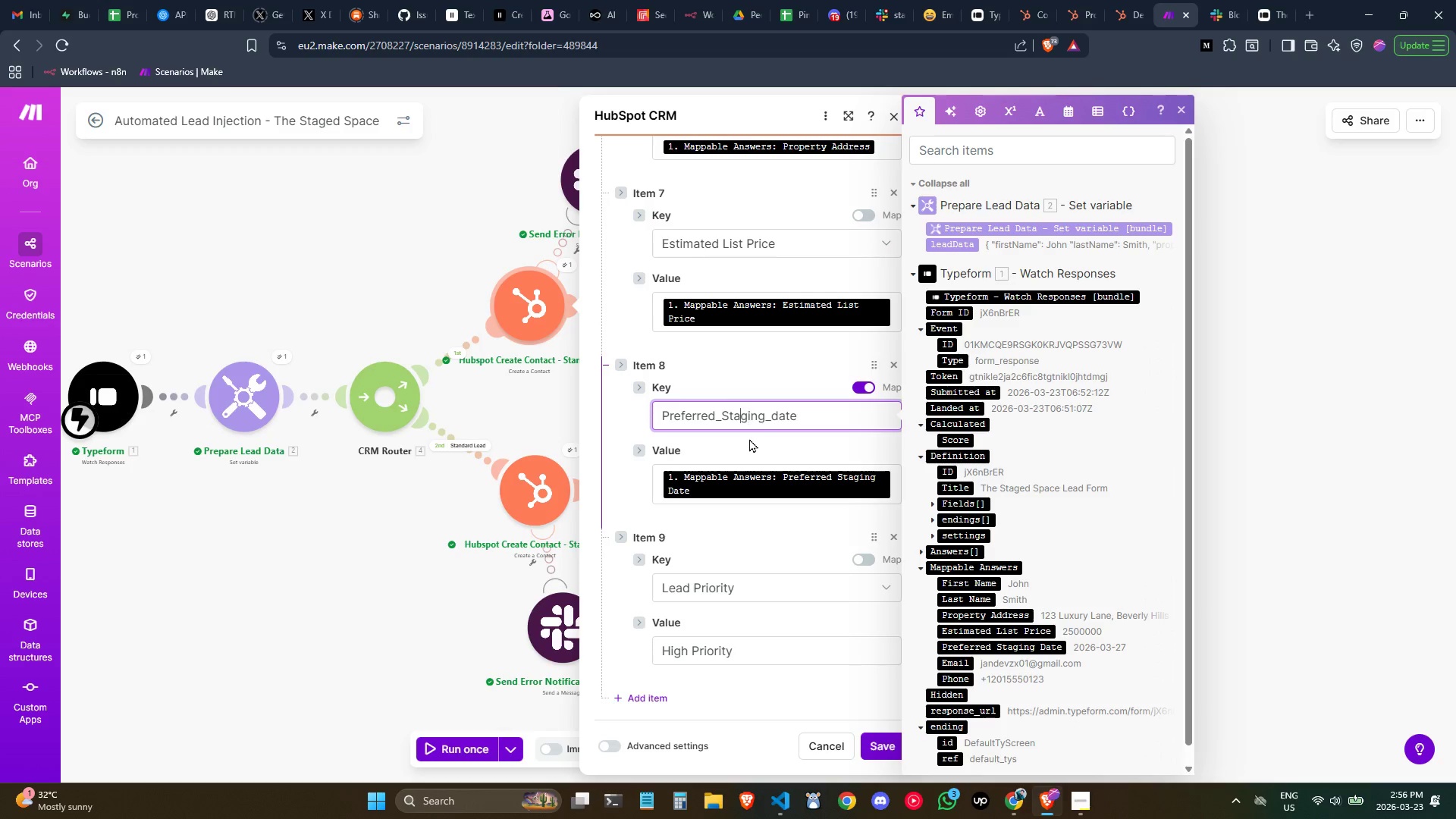 
key(ArrowLeft)
 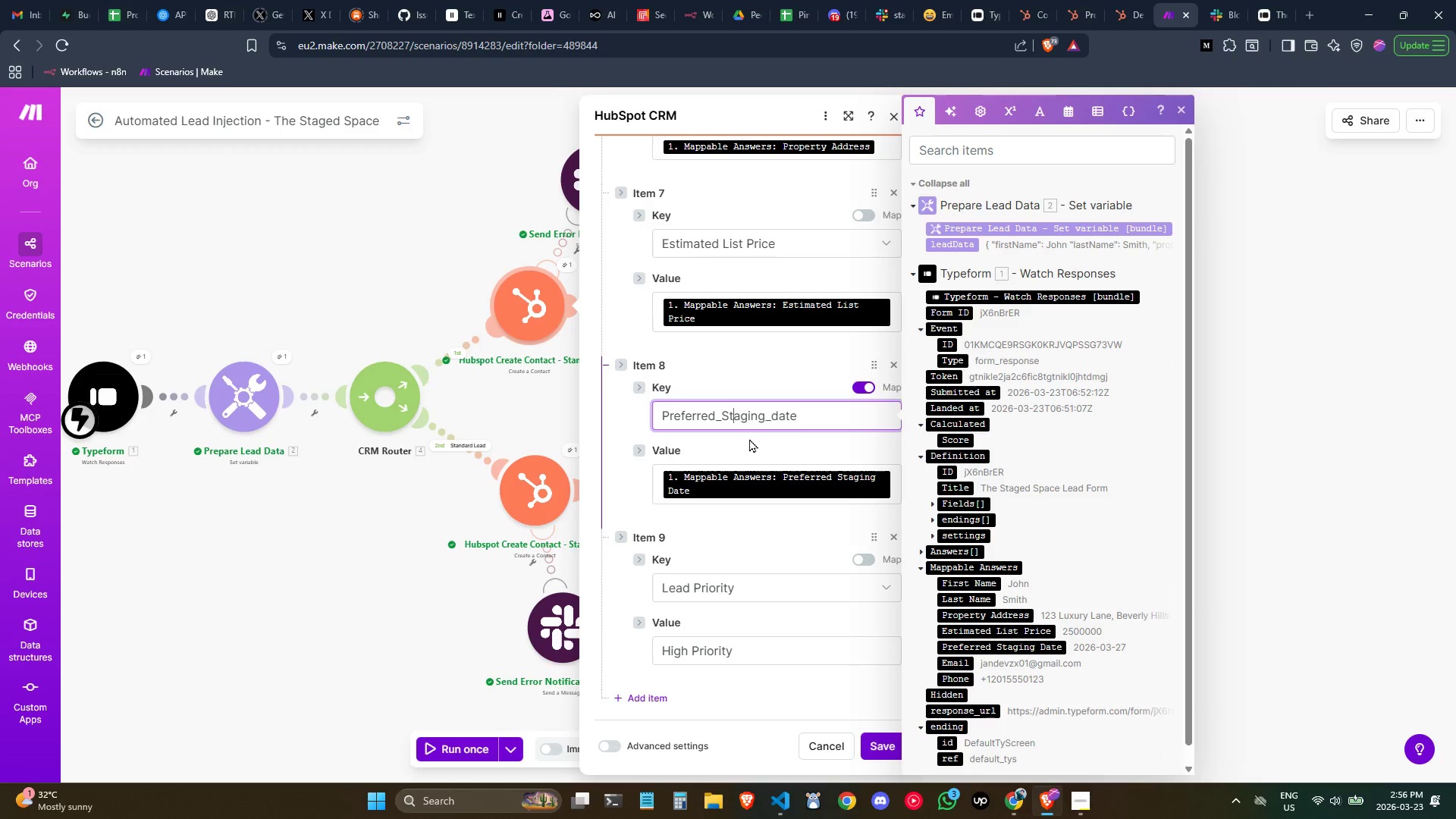 
key(ArrowLeft)
 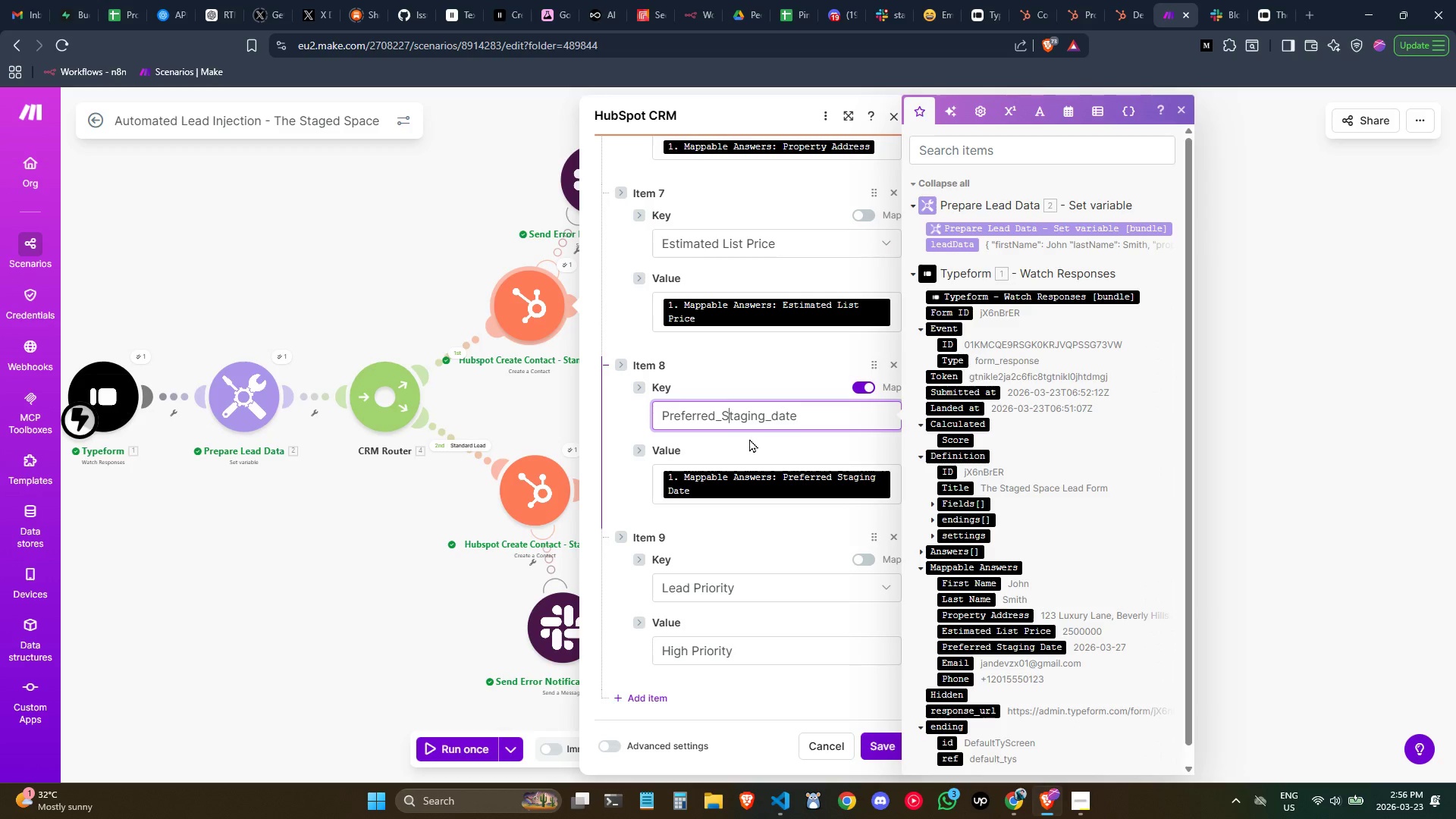 
key(Backspace)
 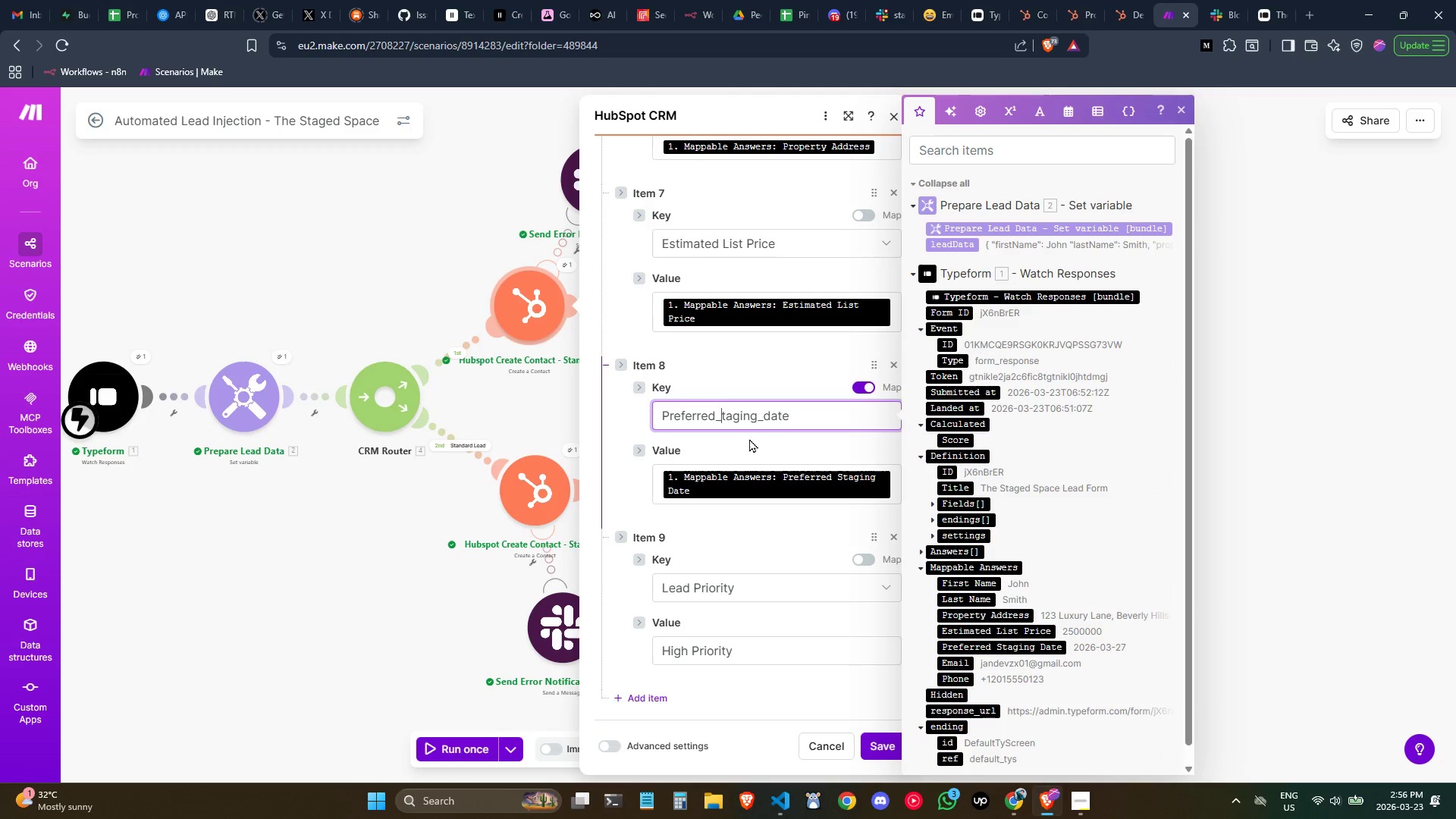 
key(S)
 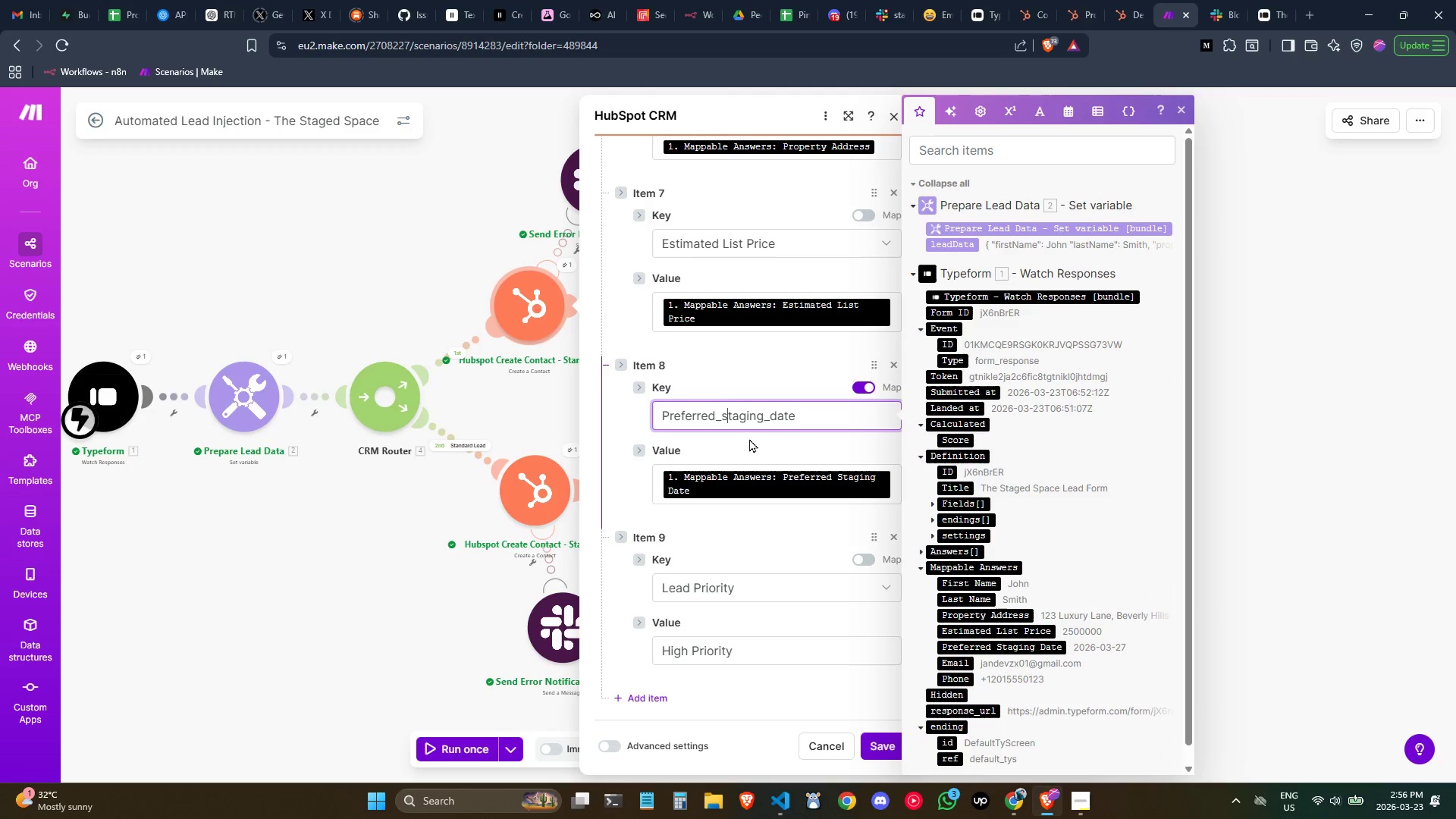 
key(ArrowLeft)
 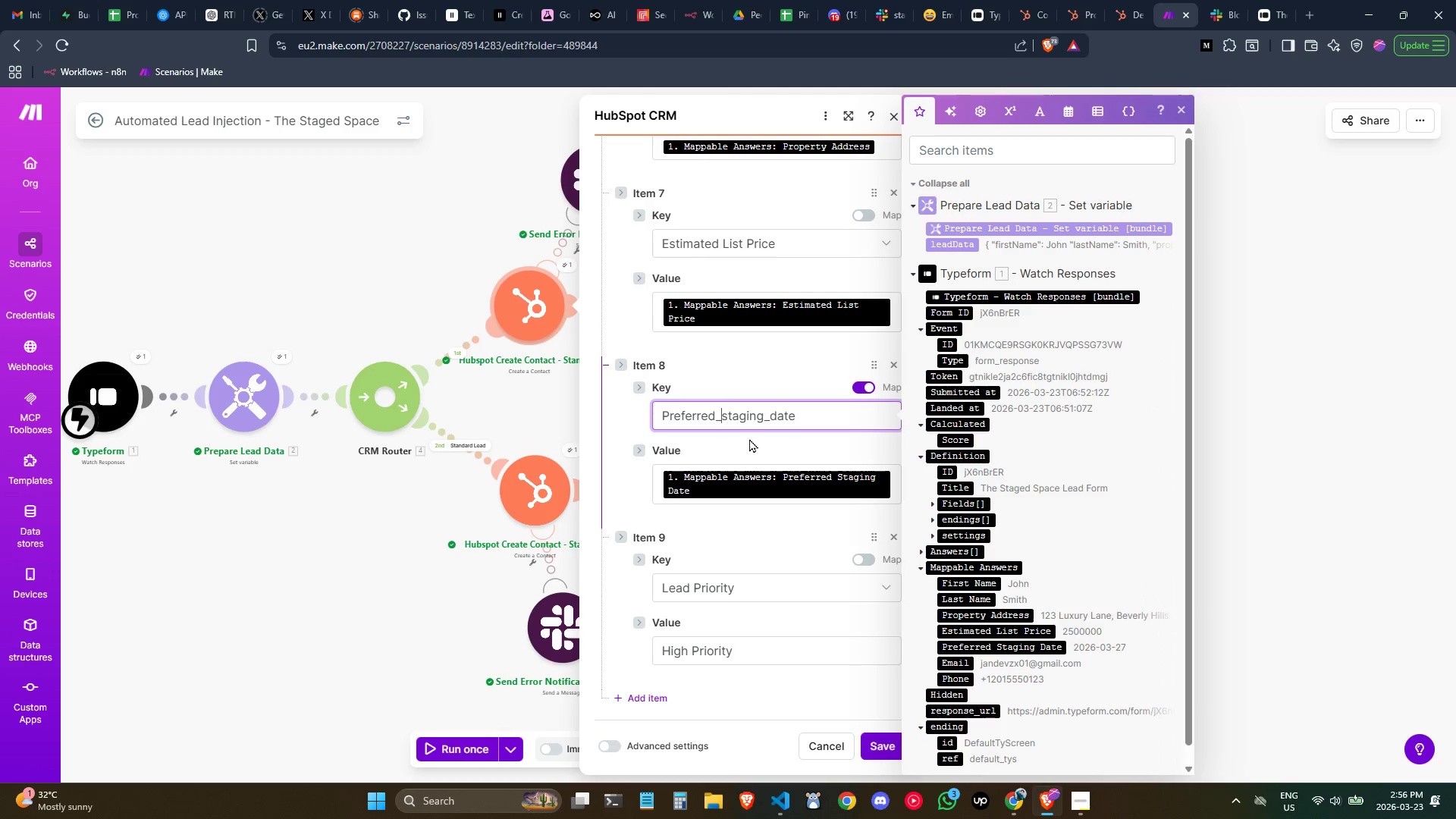 
key(Control+ControlLeft)
 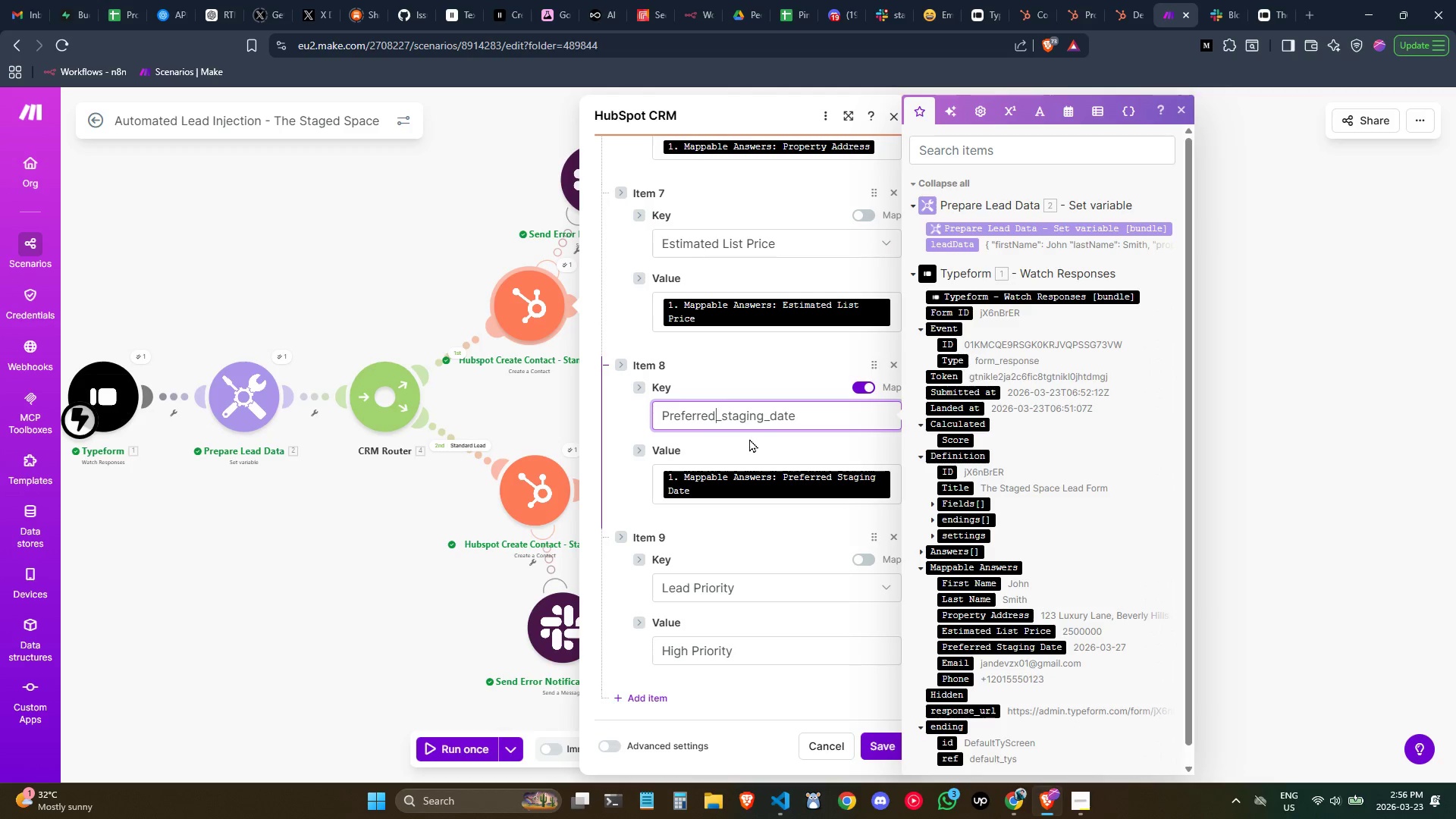 
key(ArrowLeft)
 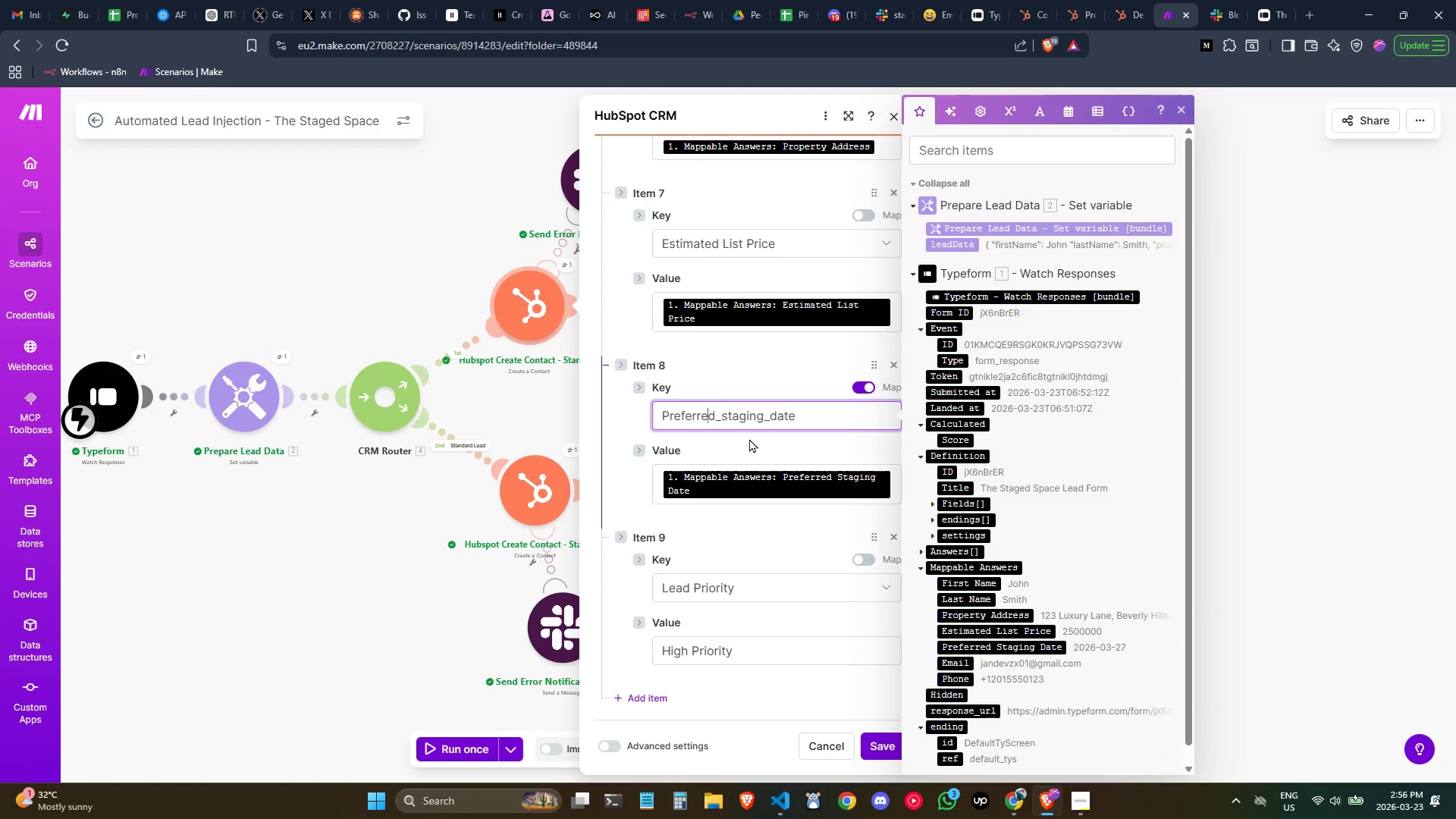 
key(ArrowLeft)
 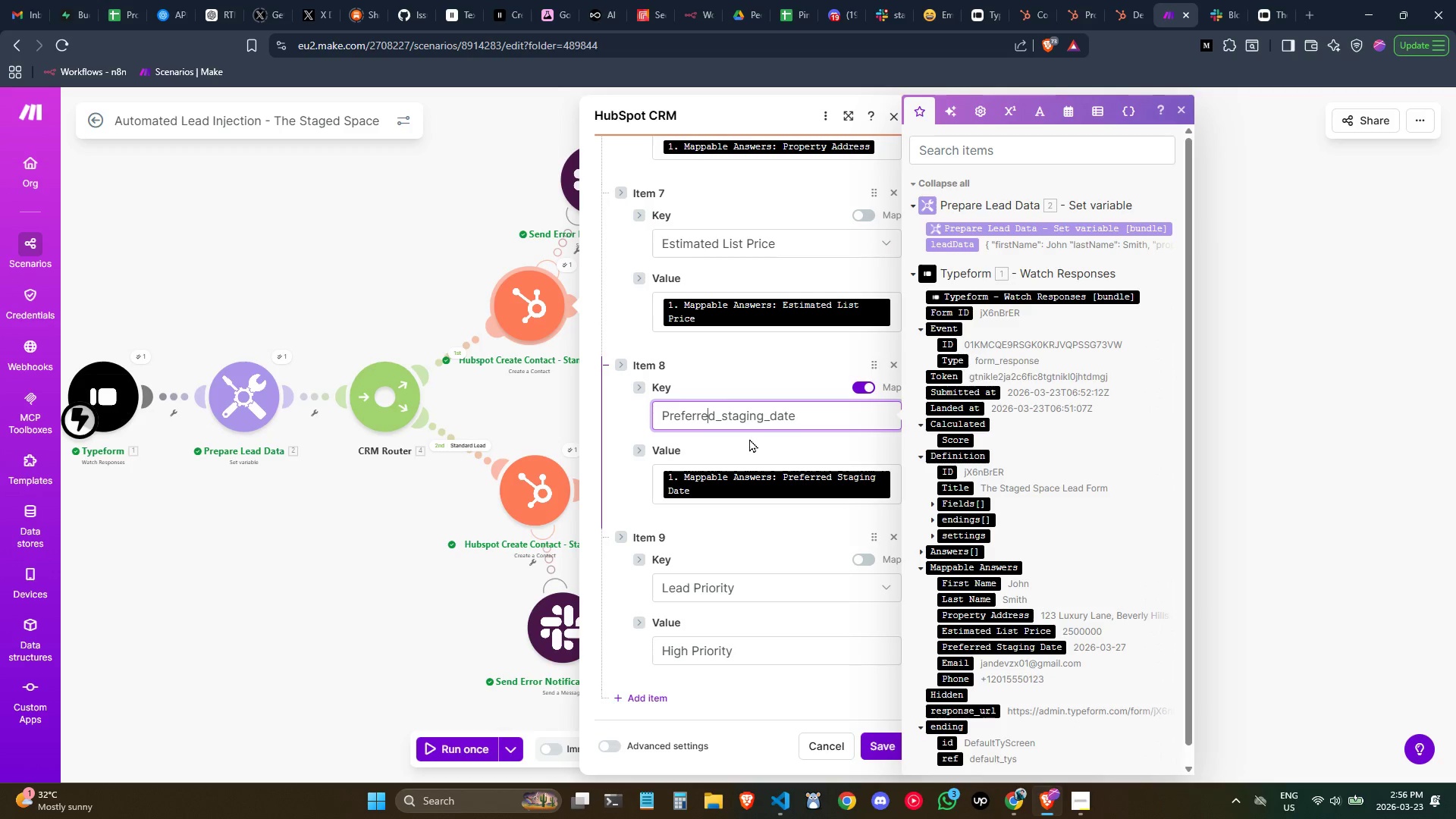 
key(Control+ArrowLeft)
 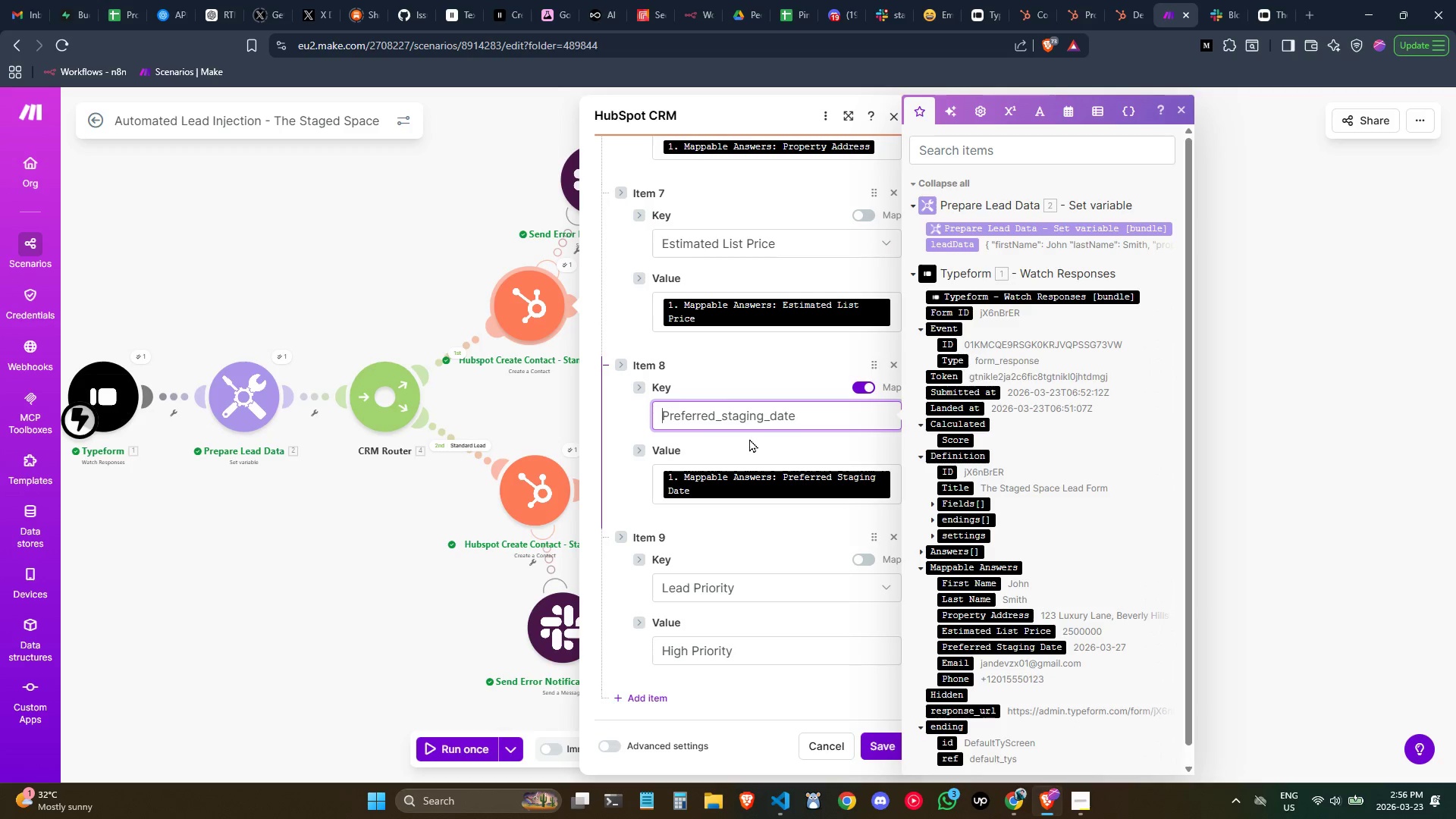 
key(Control+ArrowLeft)
 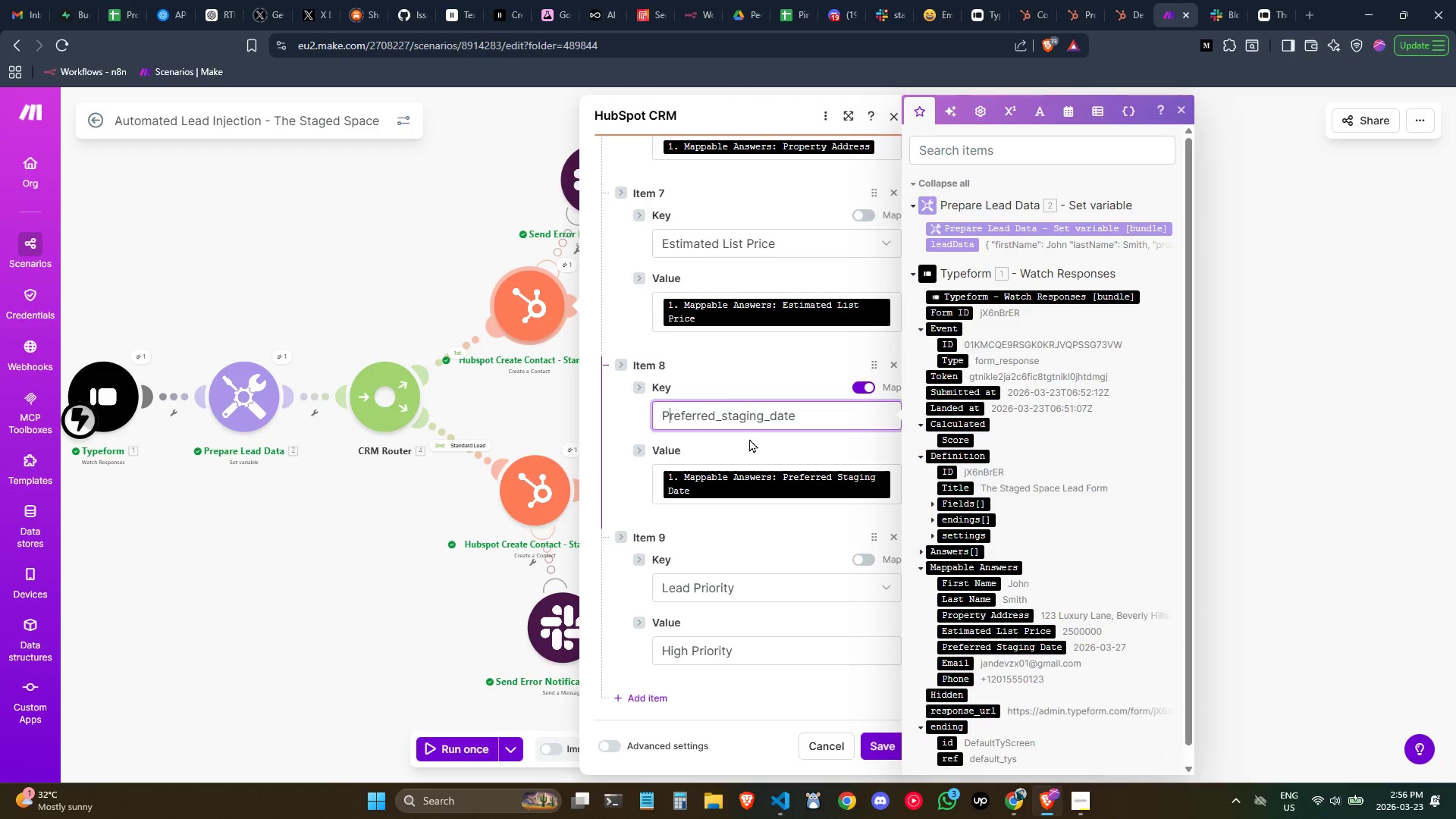 
key(ArrowRight)
 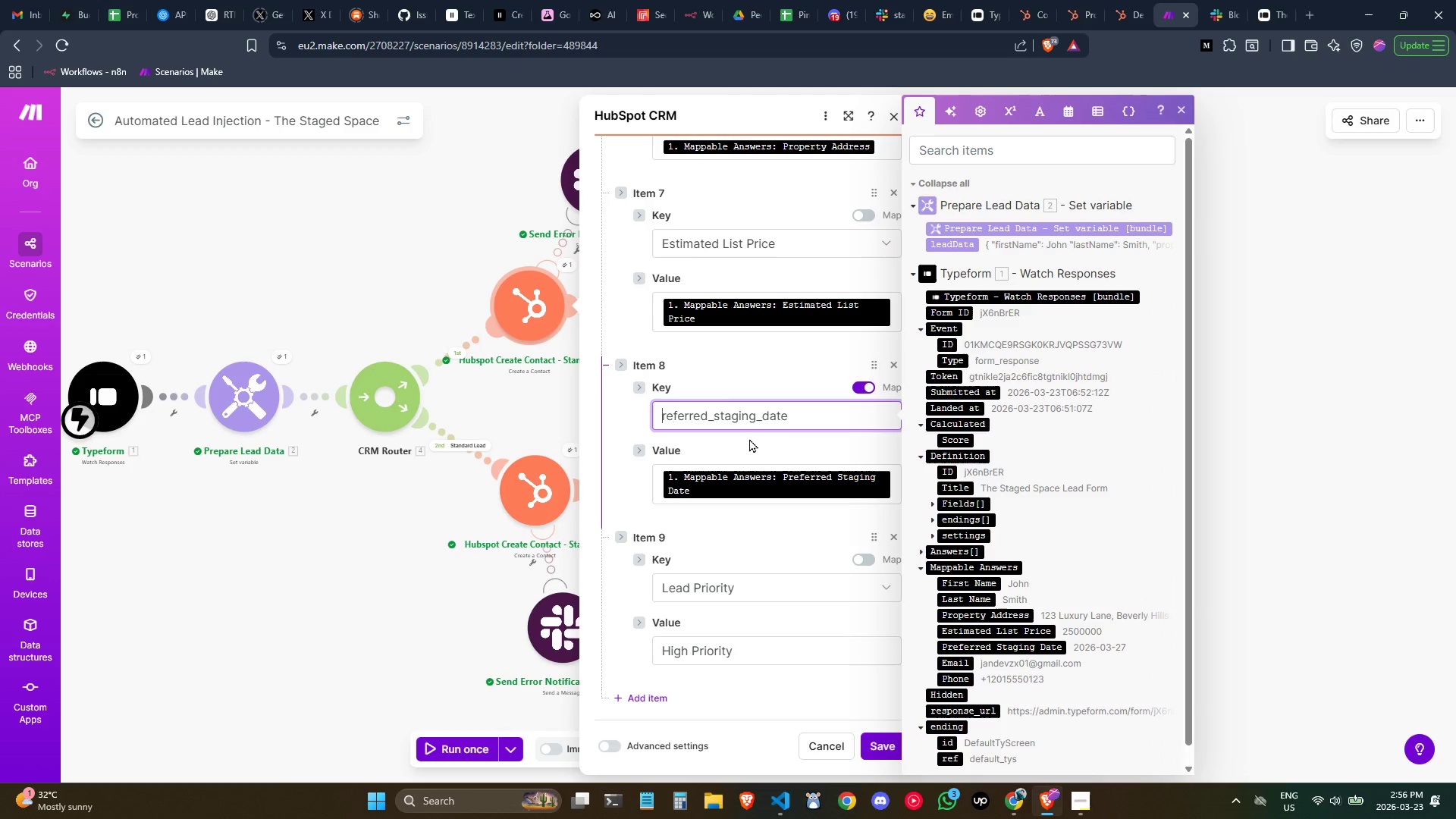 
key(Backspace)
 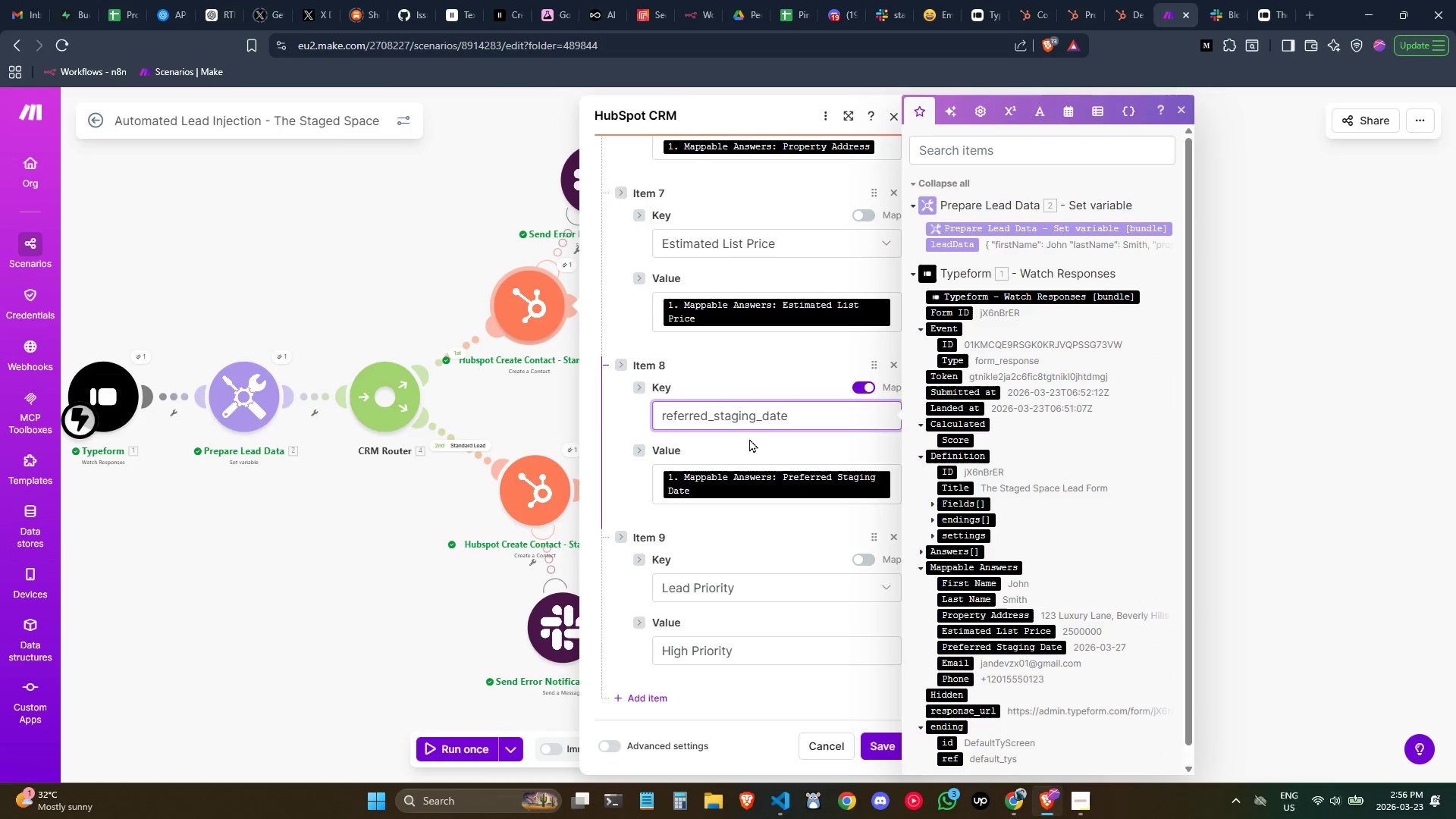 
key(P)
 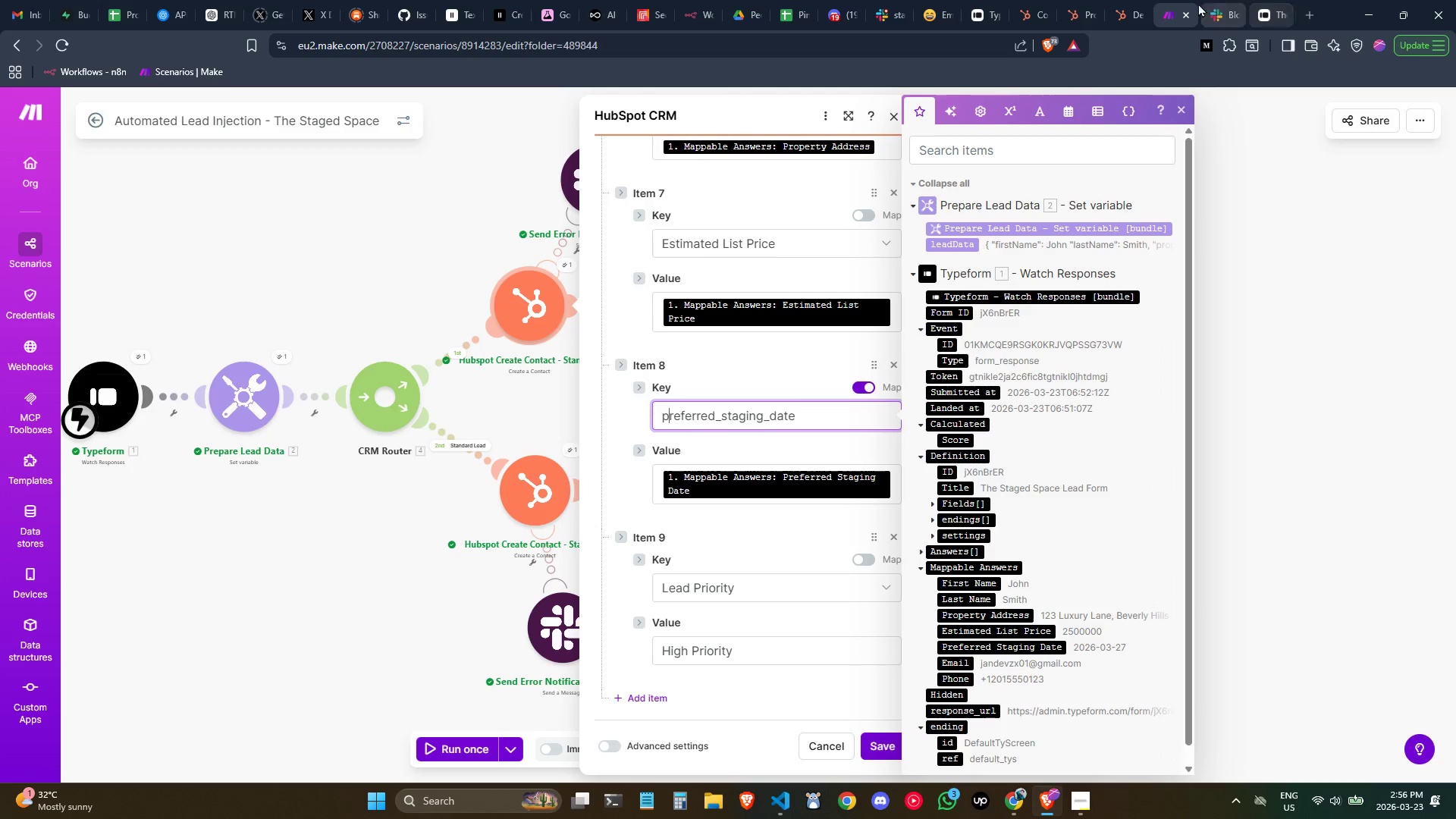 
left_click([1125, 0])
 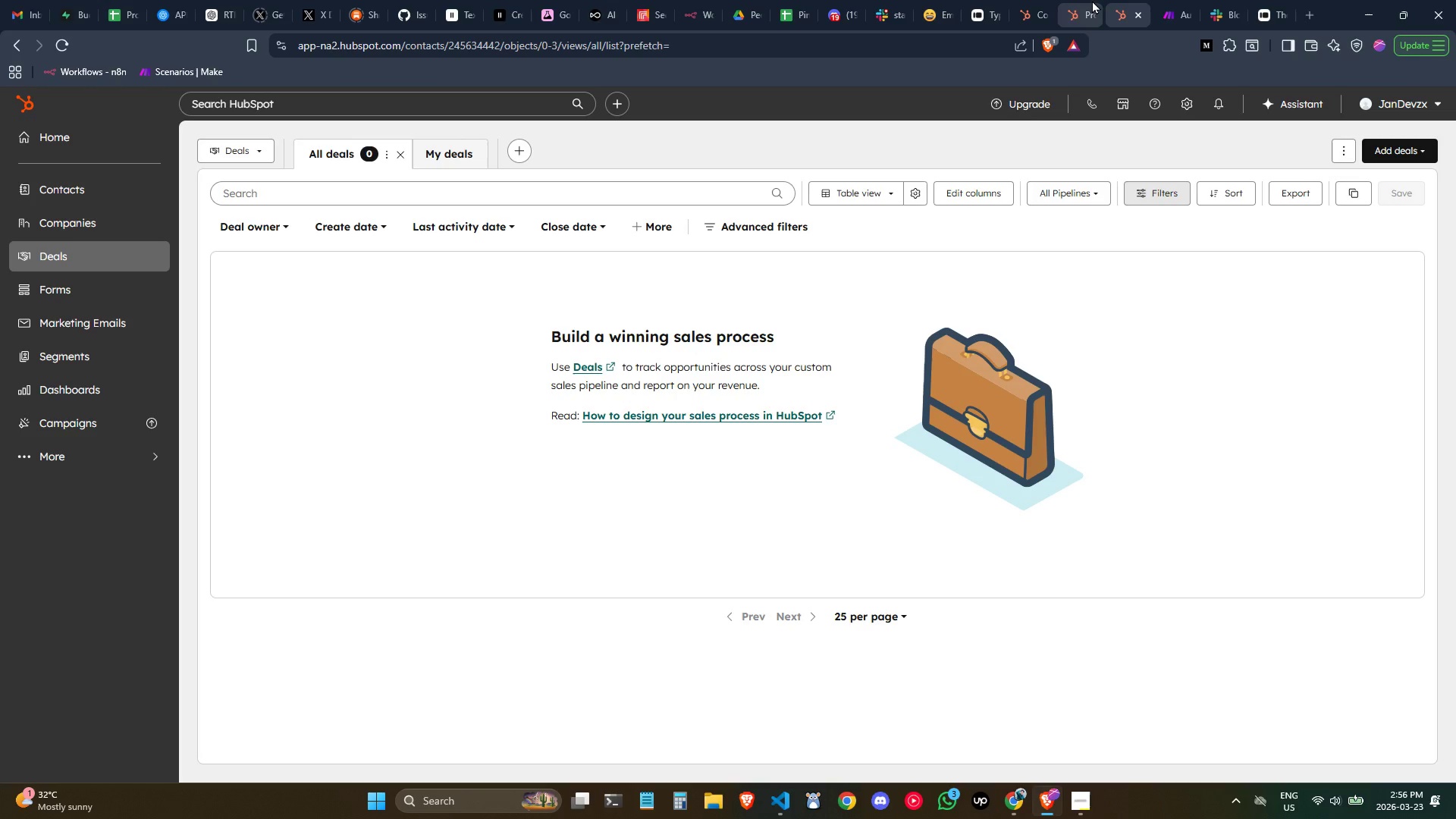 
left_click([1090, 0])
 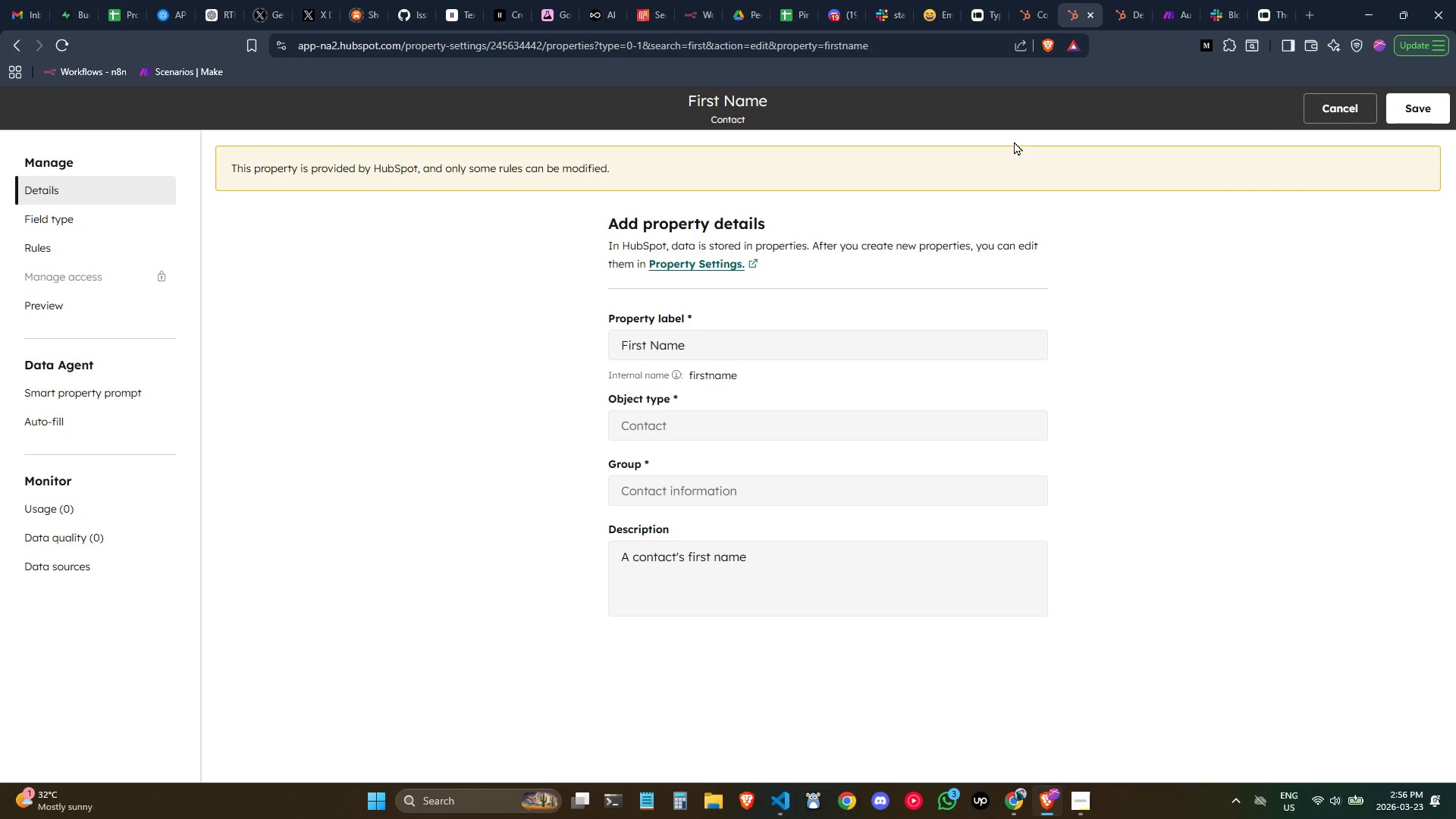 
left_click([1357, 106])
 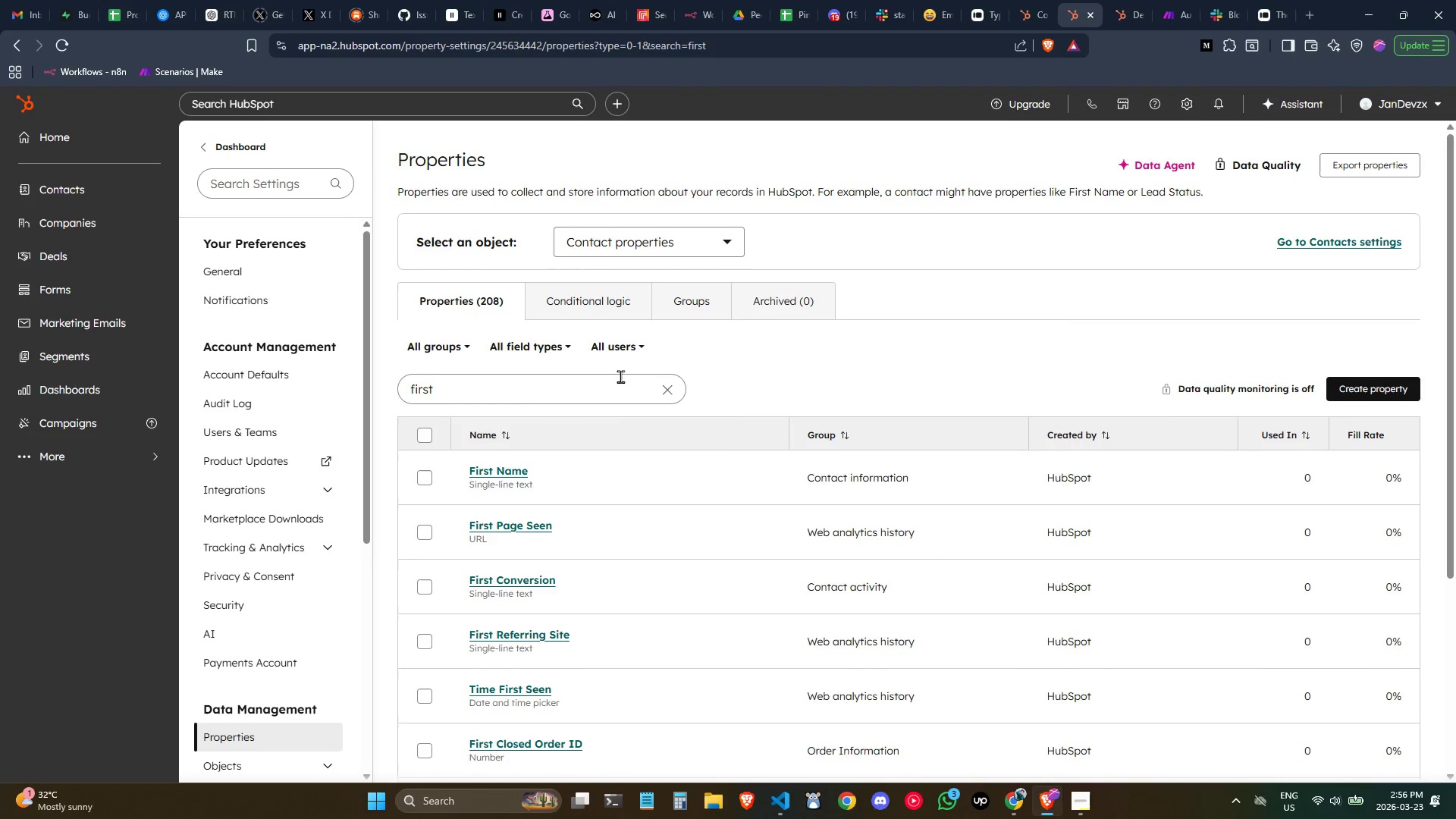 
double_click([605, 391])
 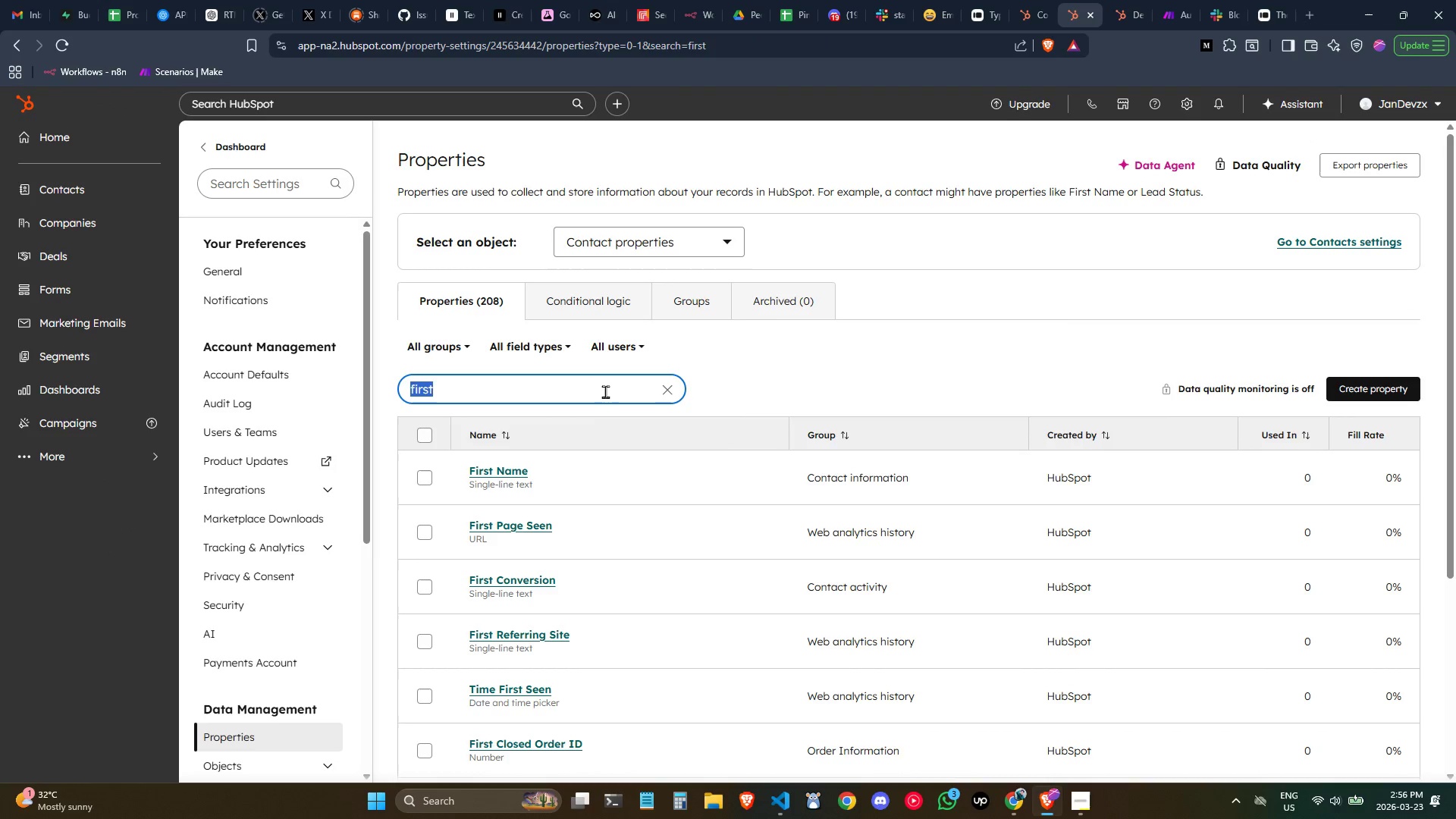 
triple_click([605, 391])
 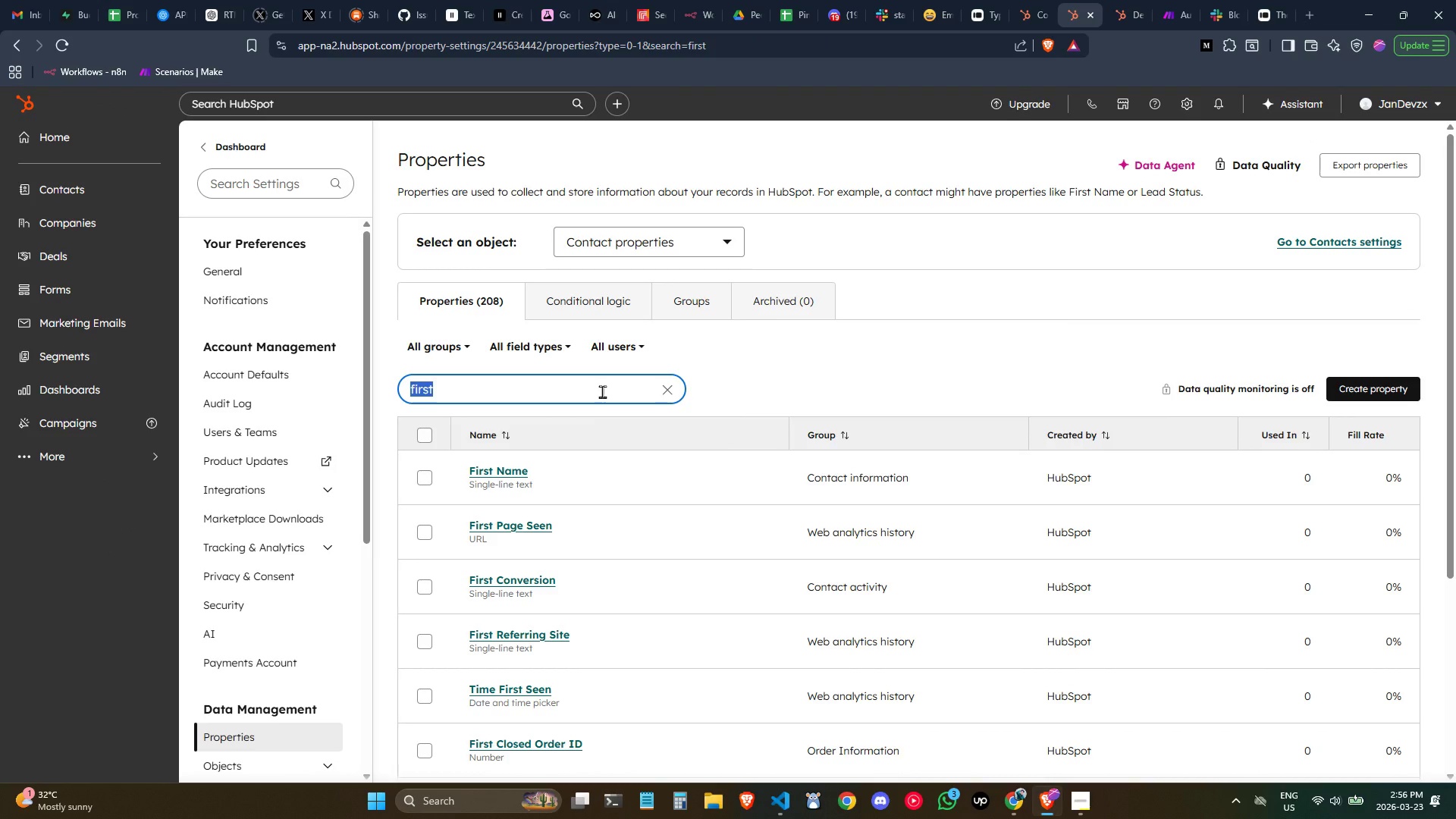 
type(pref)
 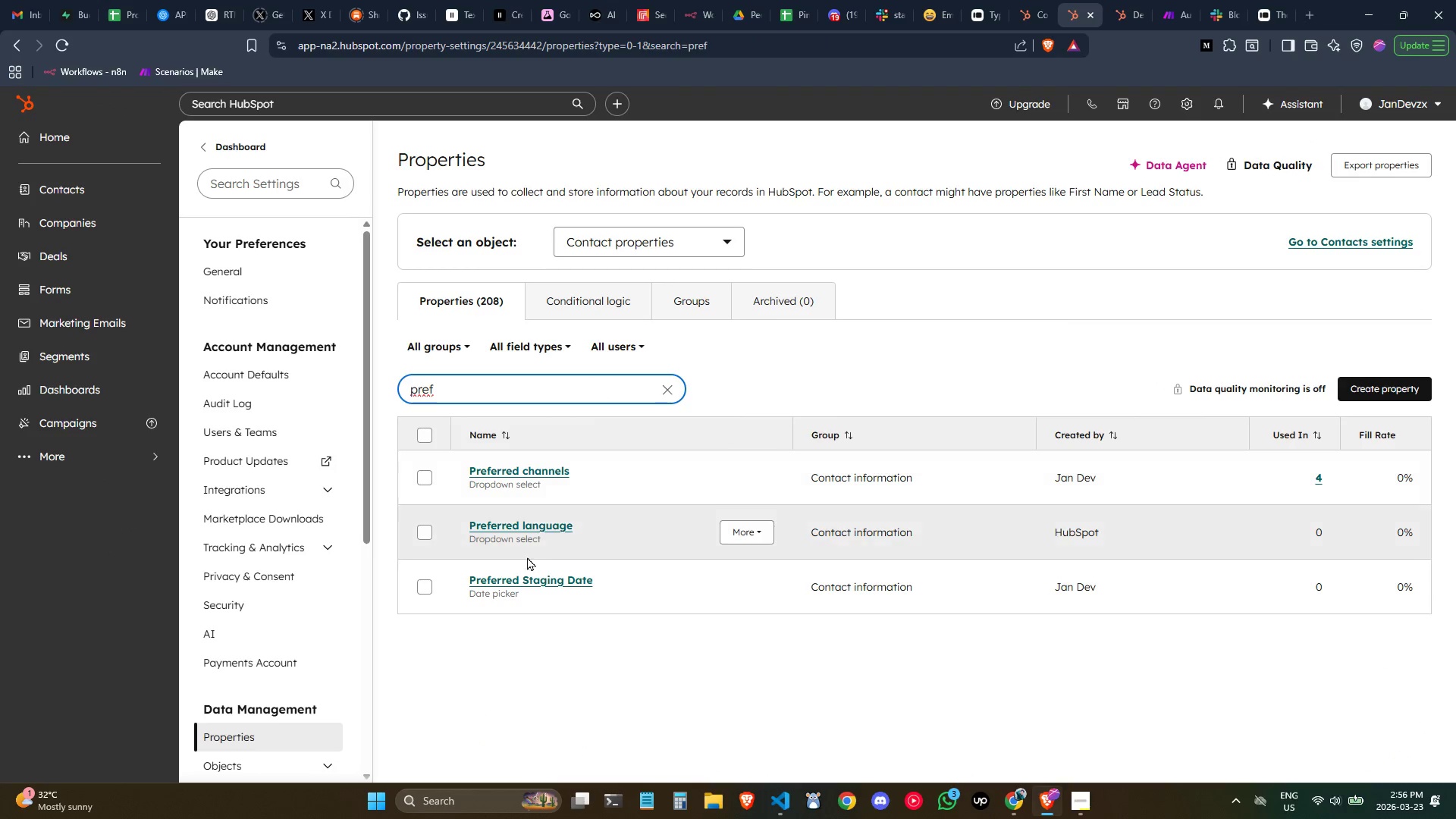 
left_click([531, 580])
 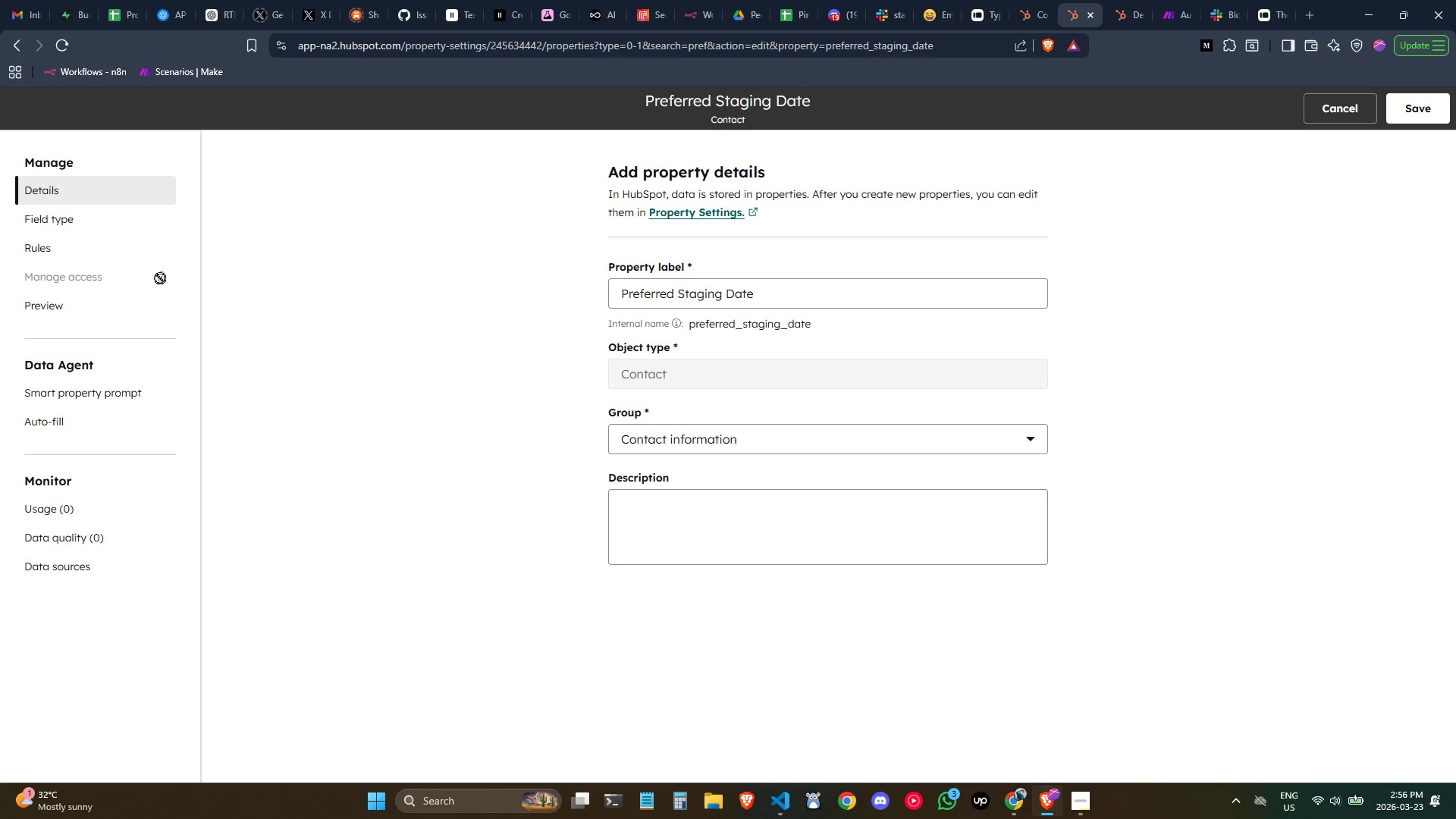 
left_click([73, 230])
 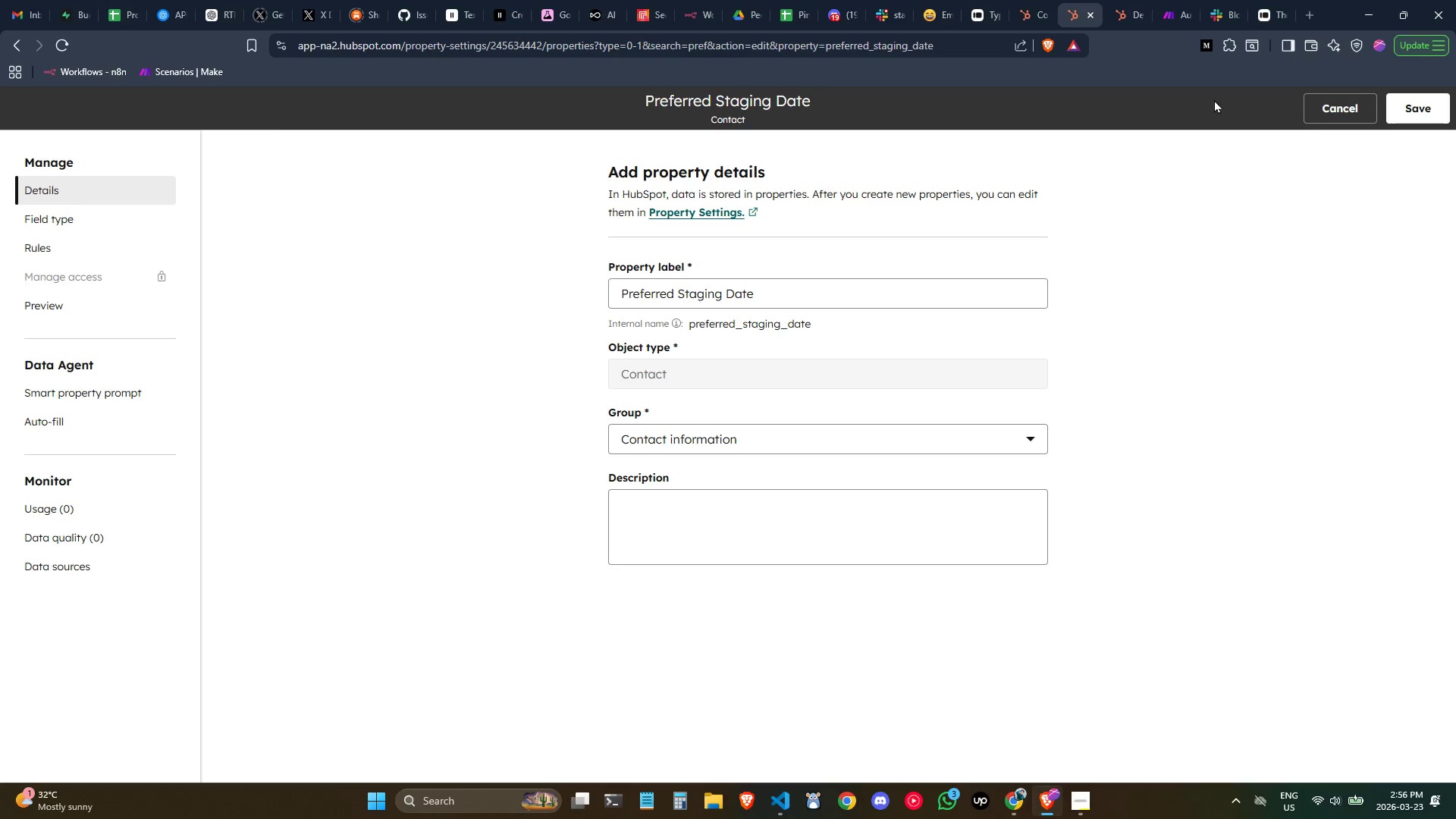 
wait(6.03)
 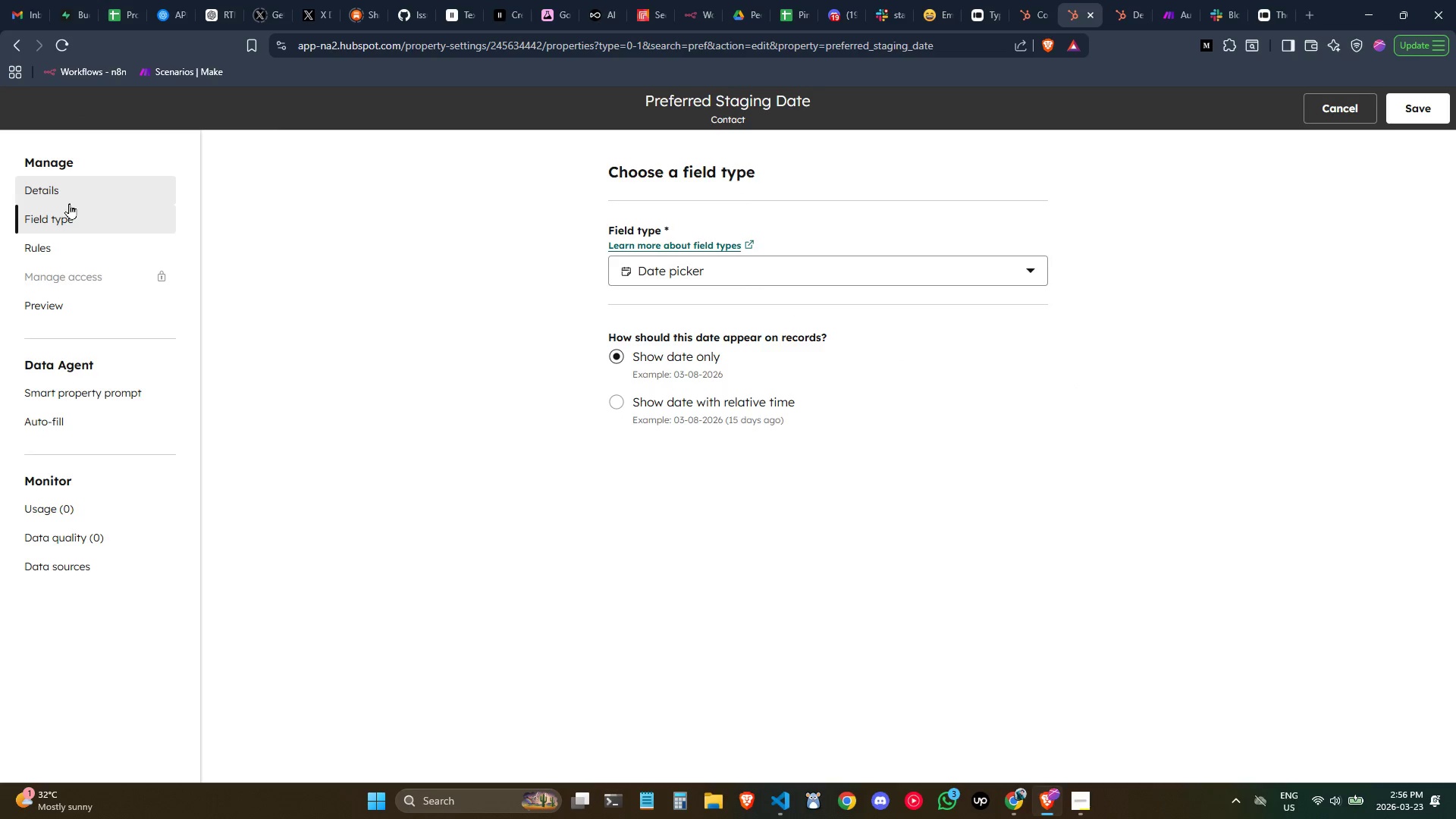 
left_click([1169, 8])
 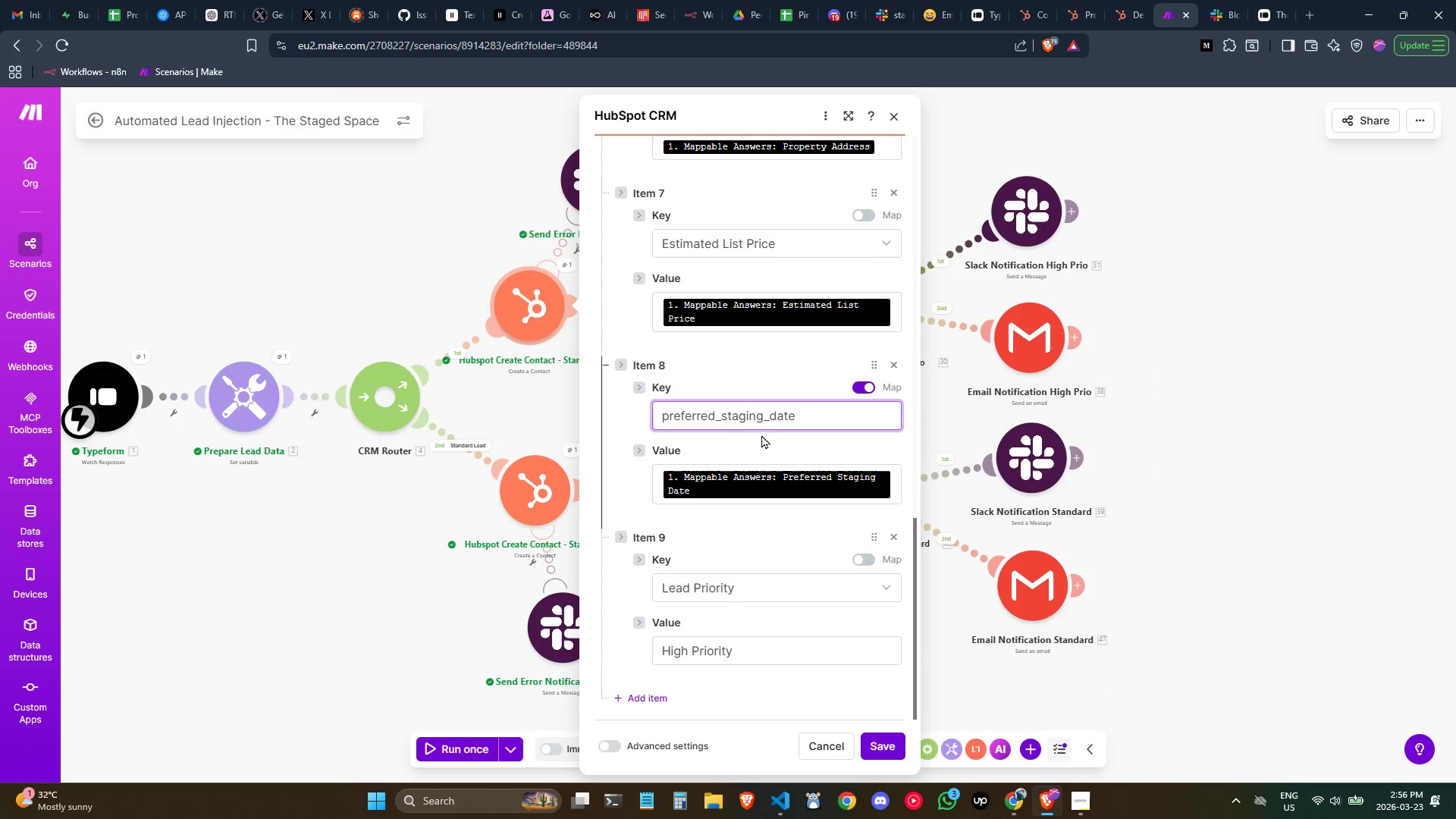 
left_click([802, 417])
 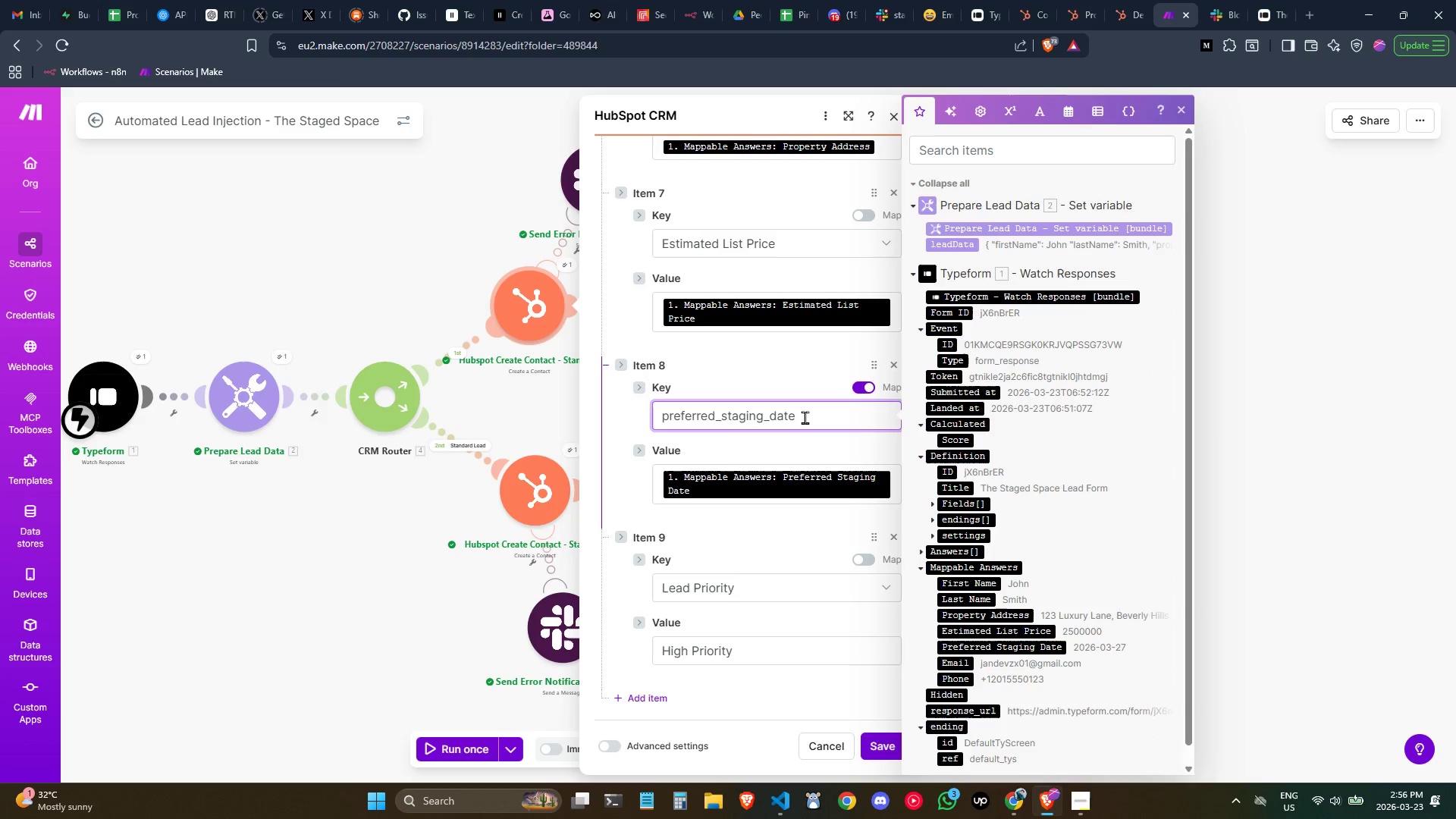 
scroll: coordinate [805, 417], scroll_direction: down, amount: 1.0
 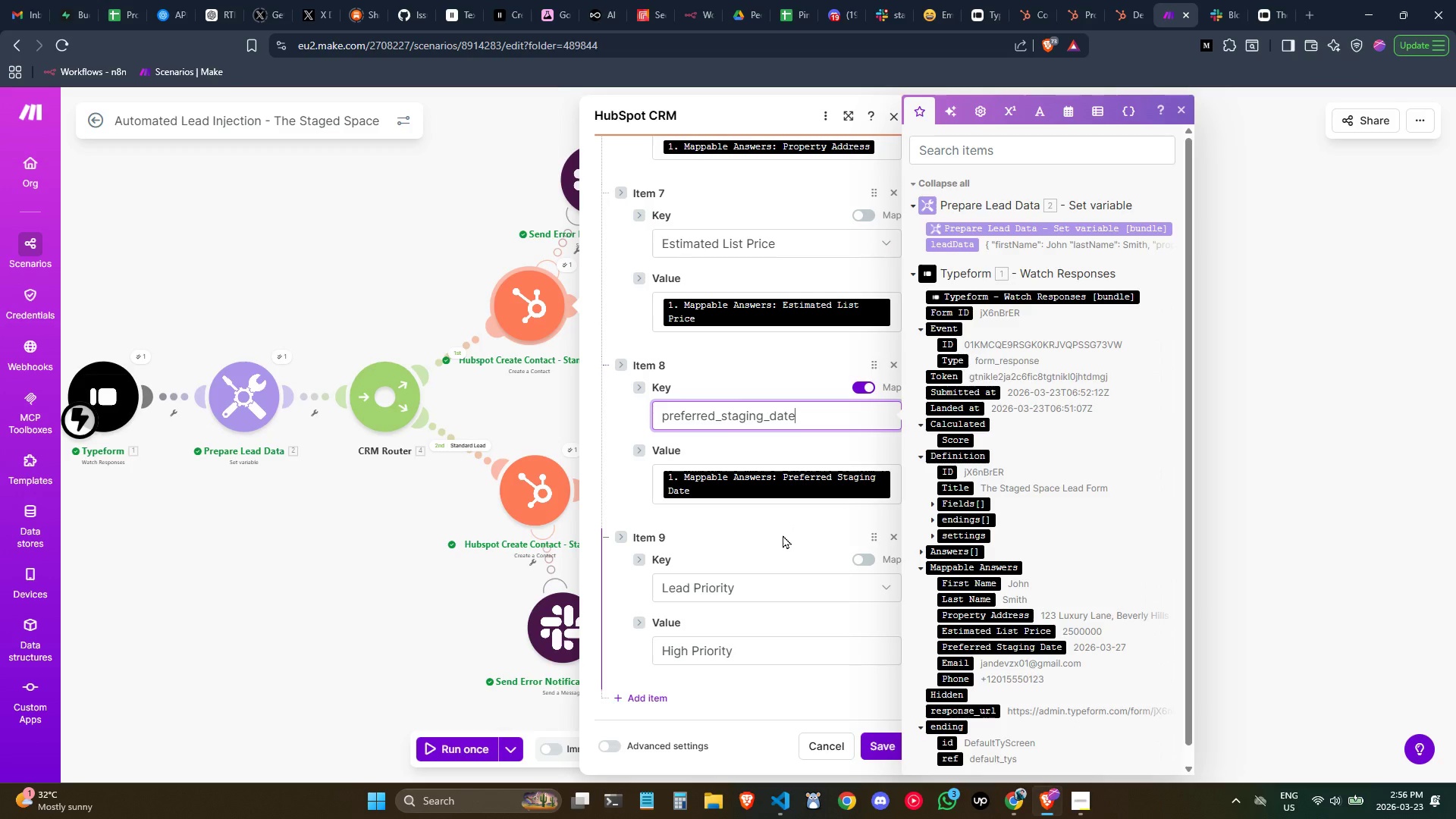 
left_click([786, 537])
 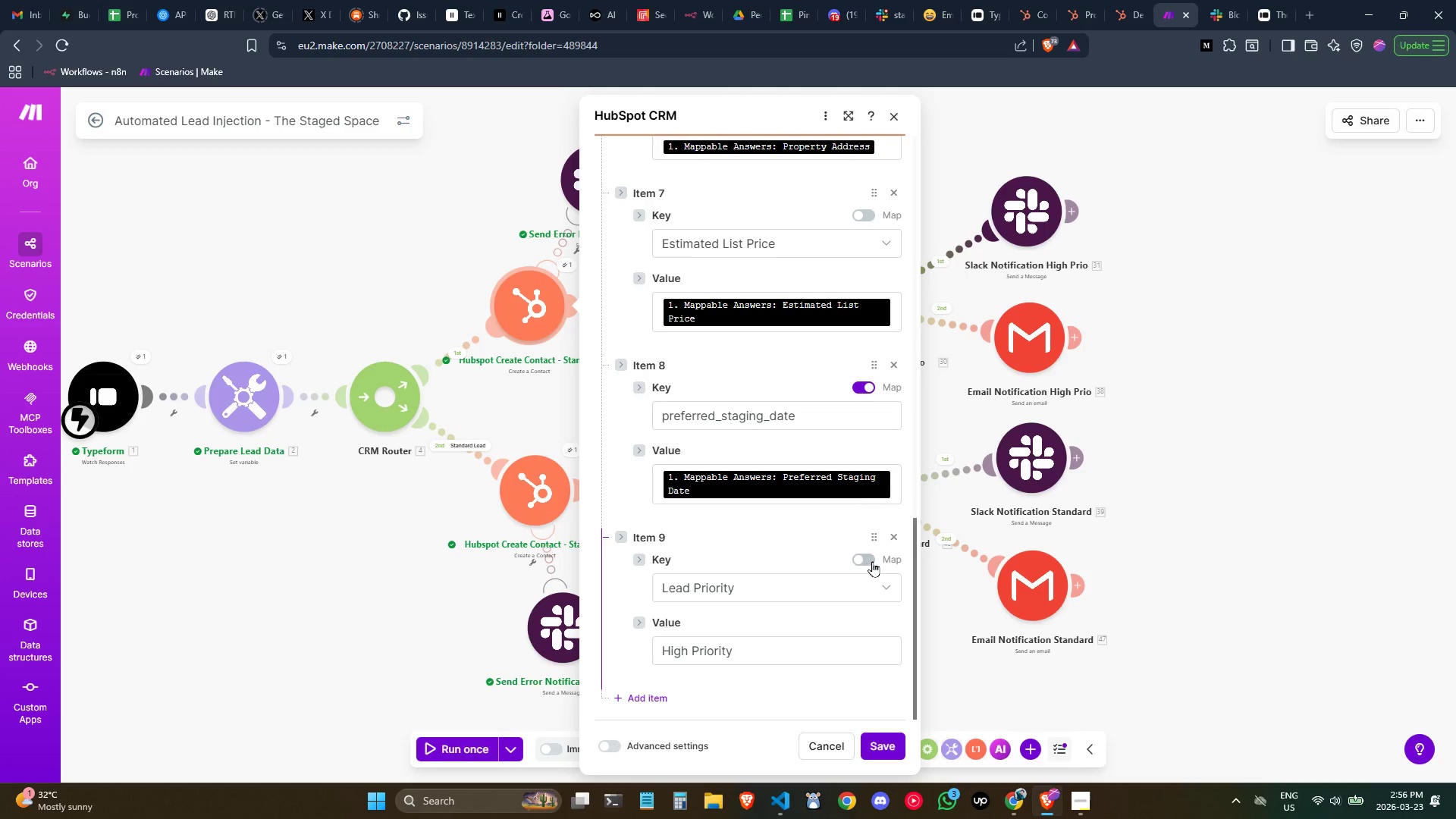 
left_click([872, 561])
 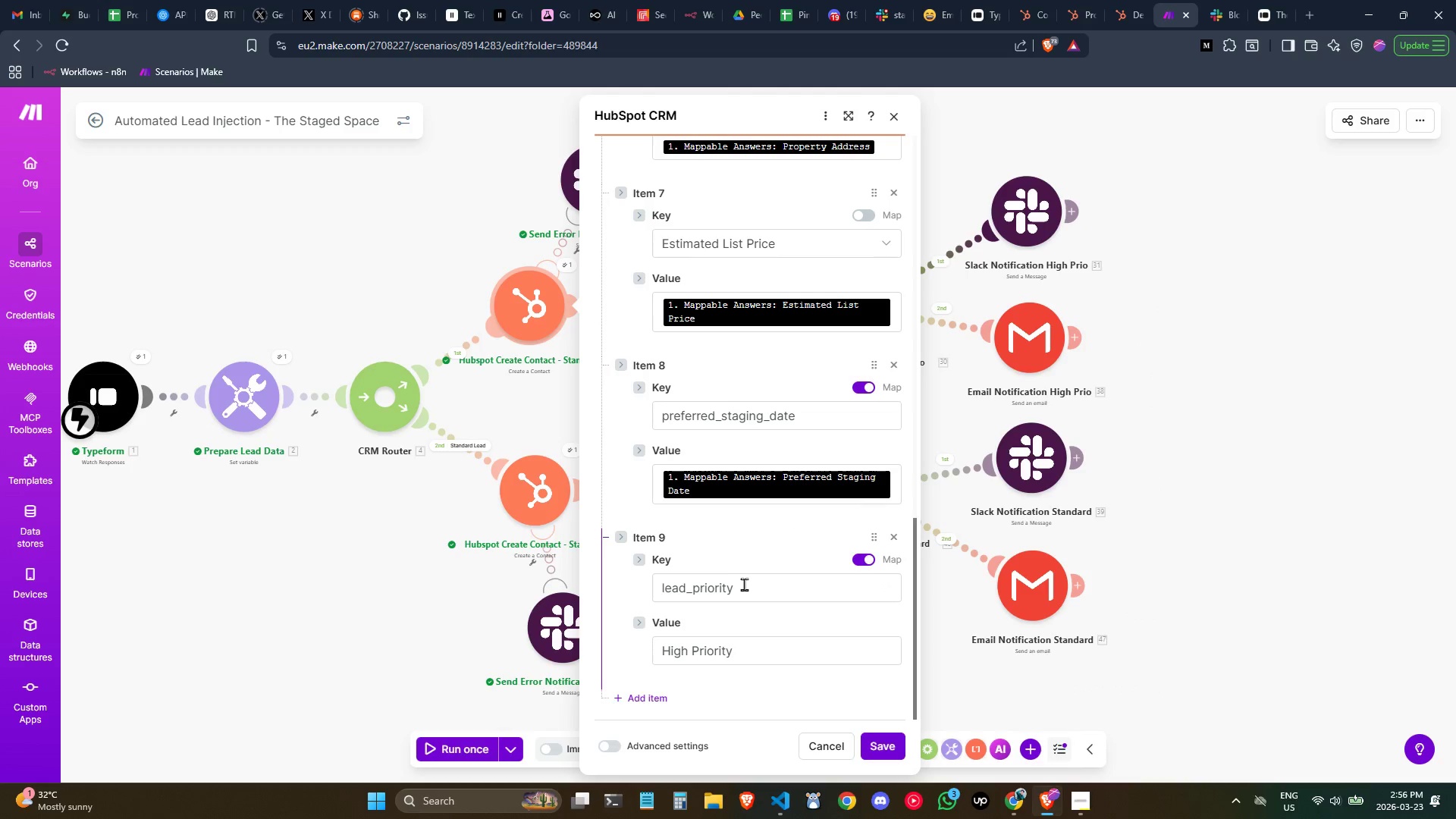 
left_click([750, 587])
 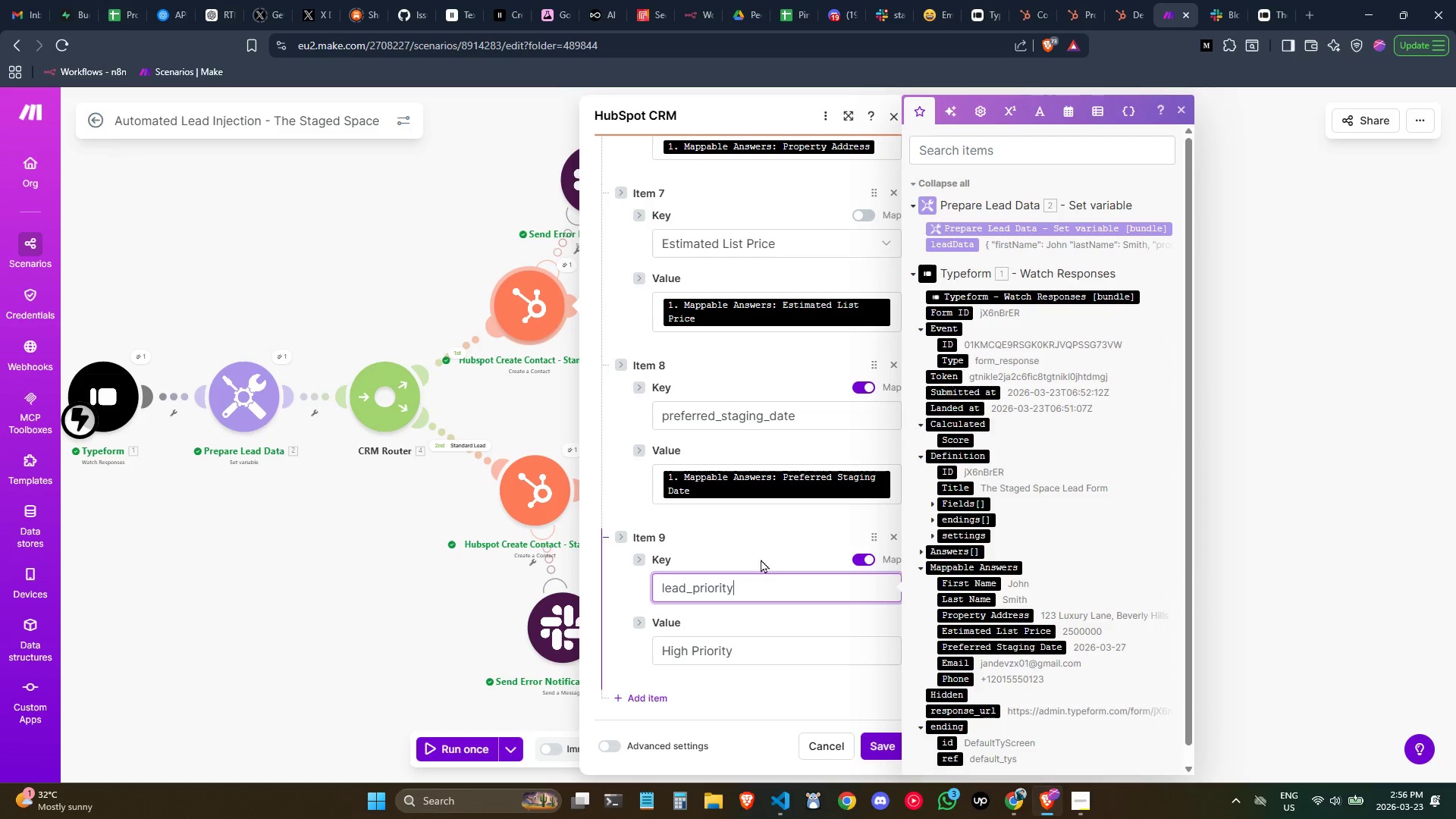 
left_click([773, 535])
 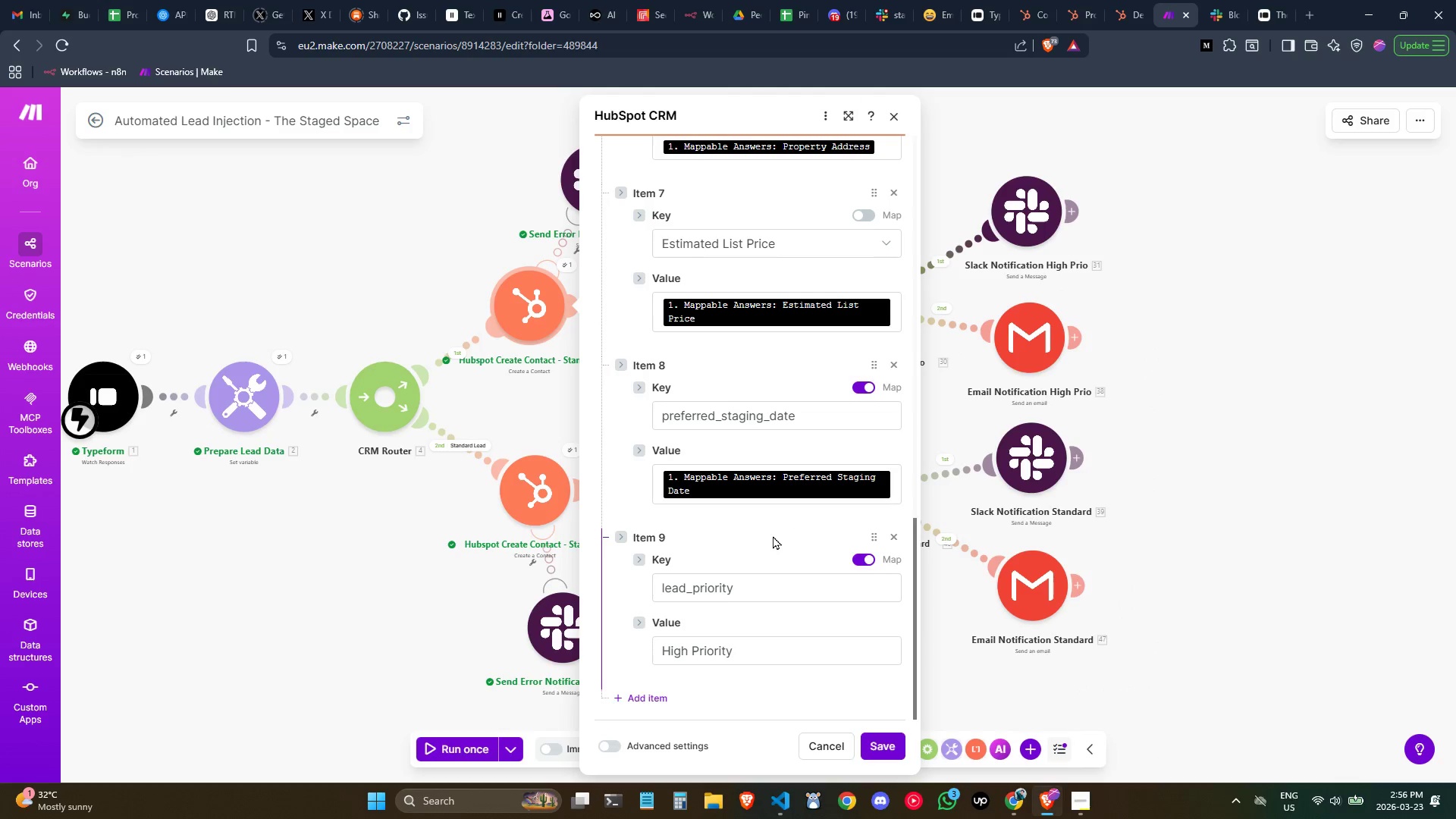 
scroll: coordinate [773, 535], scroll_direction: down, amount: 1.0
 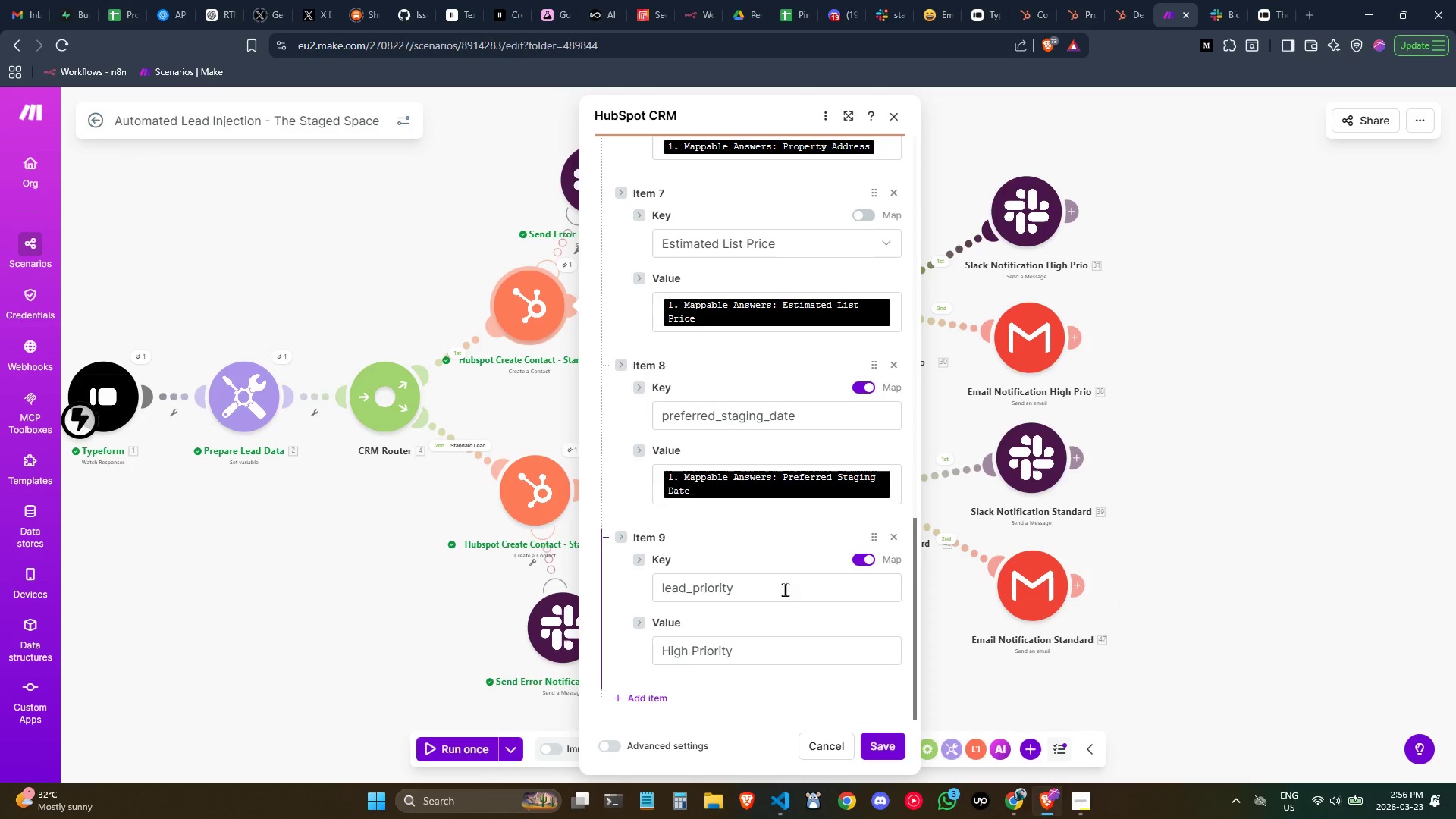 
scroll: coordinate [785, 589], scroll_direction: up, amount: 1.0
 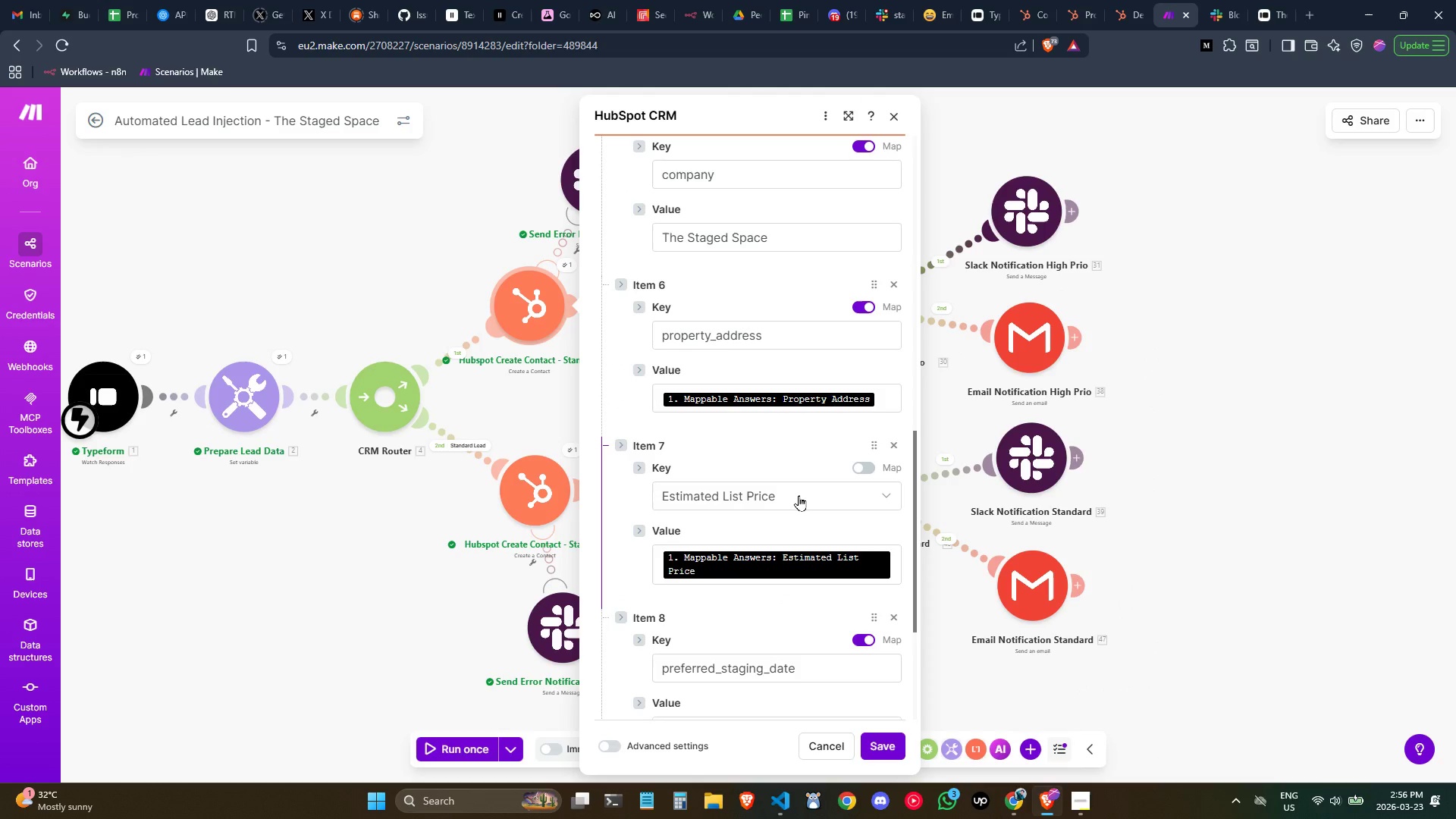 
left_click([799, 495])
 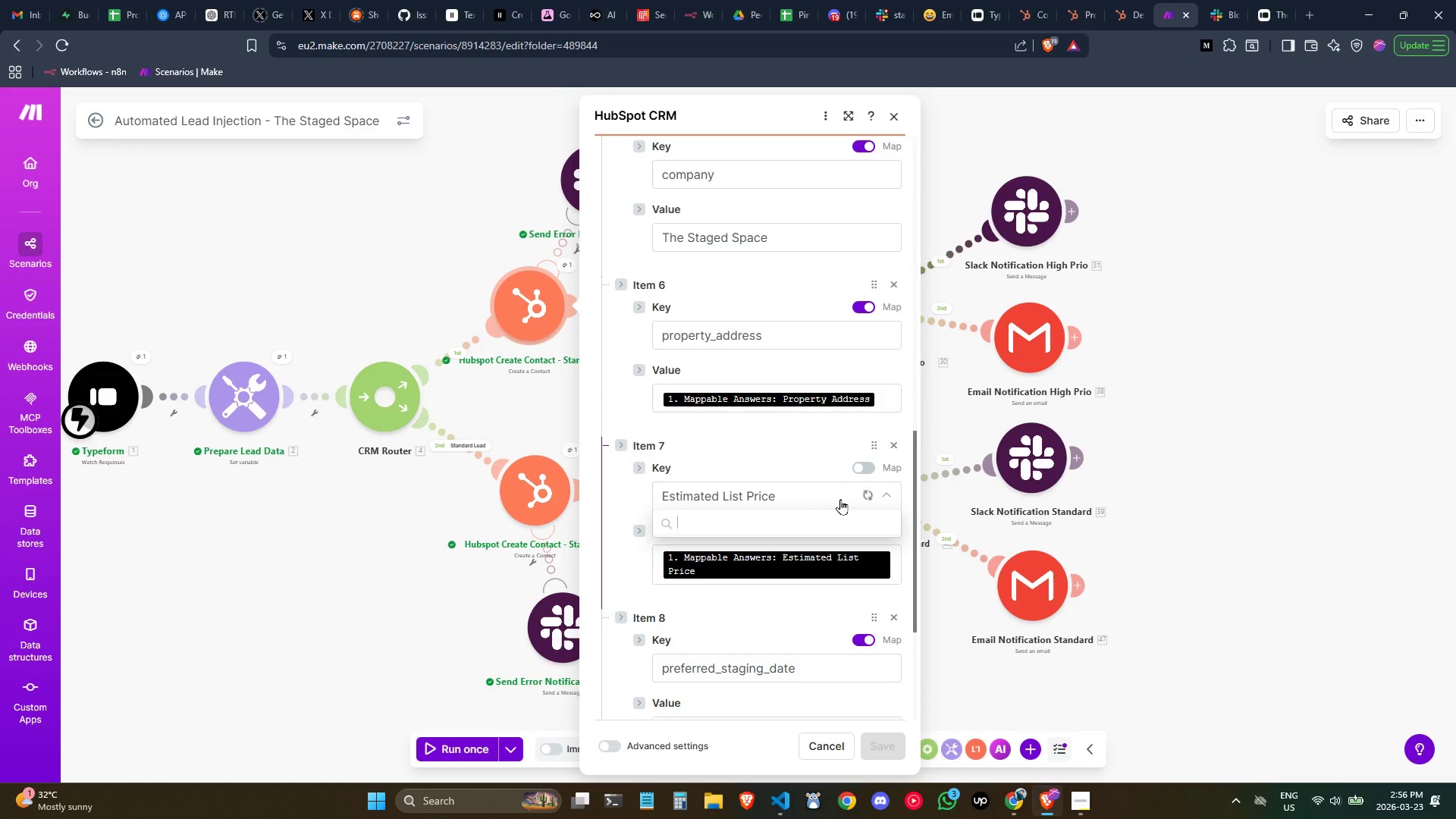 
left_click([833, 453])
 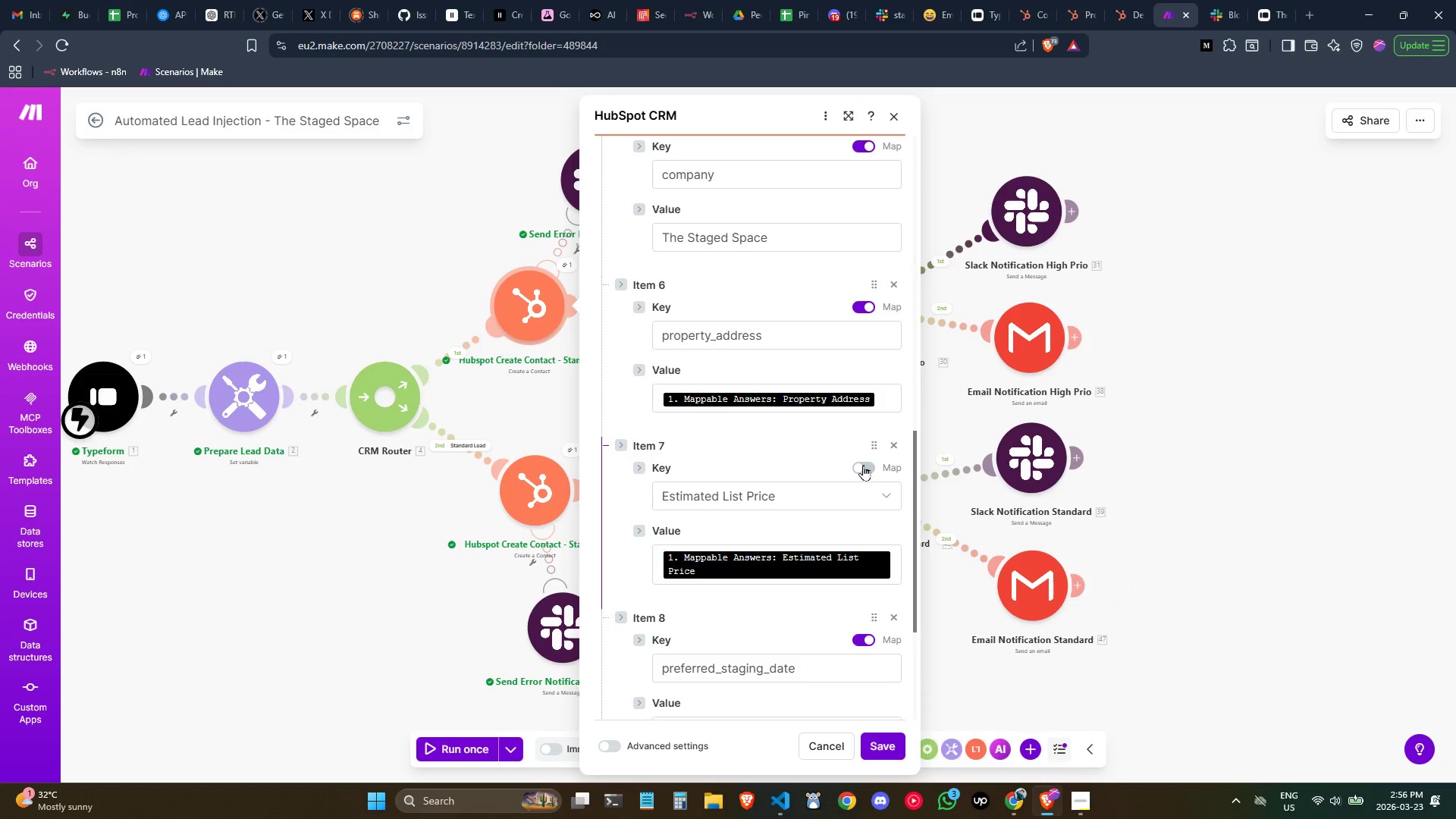 
left_click([852, 491])
 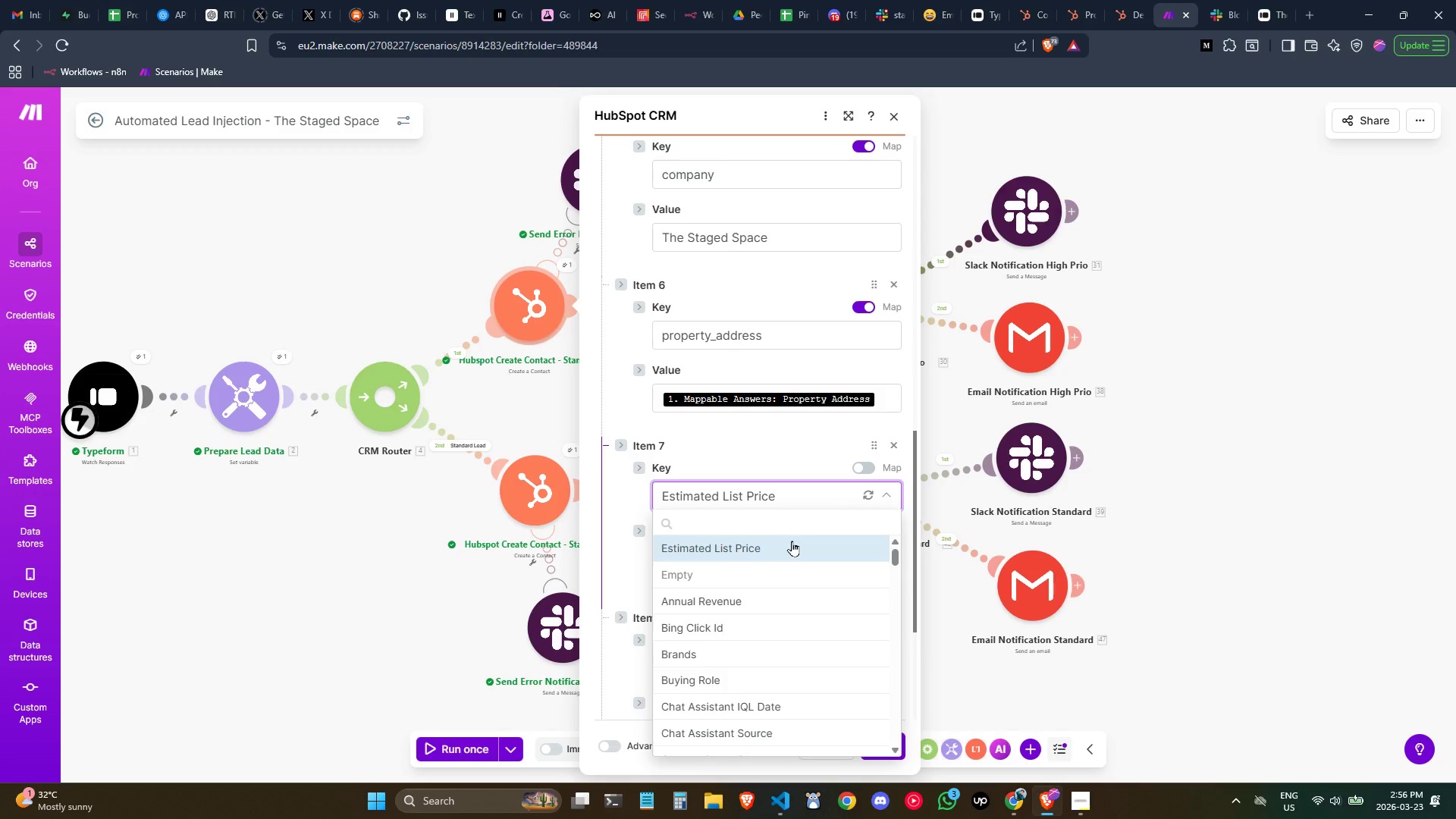 
left_click([861, 466])
 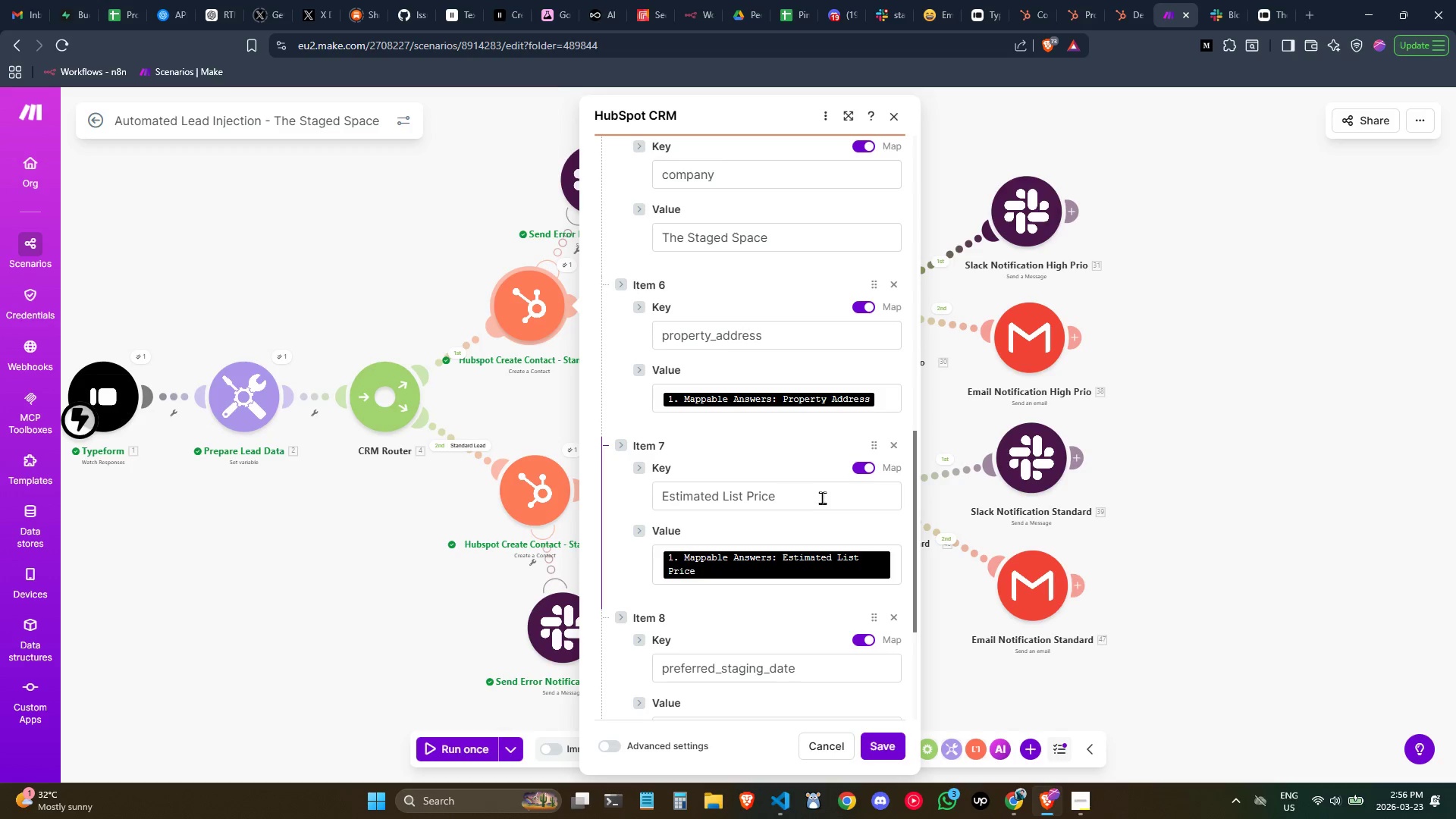 
left_click([821, 496])
 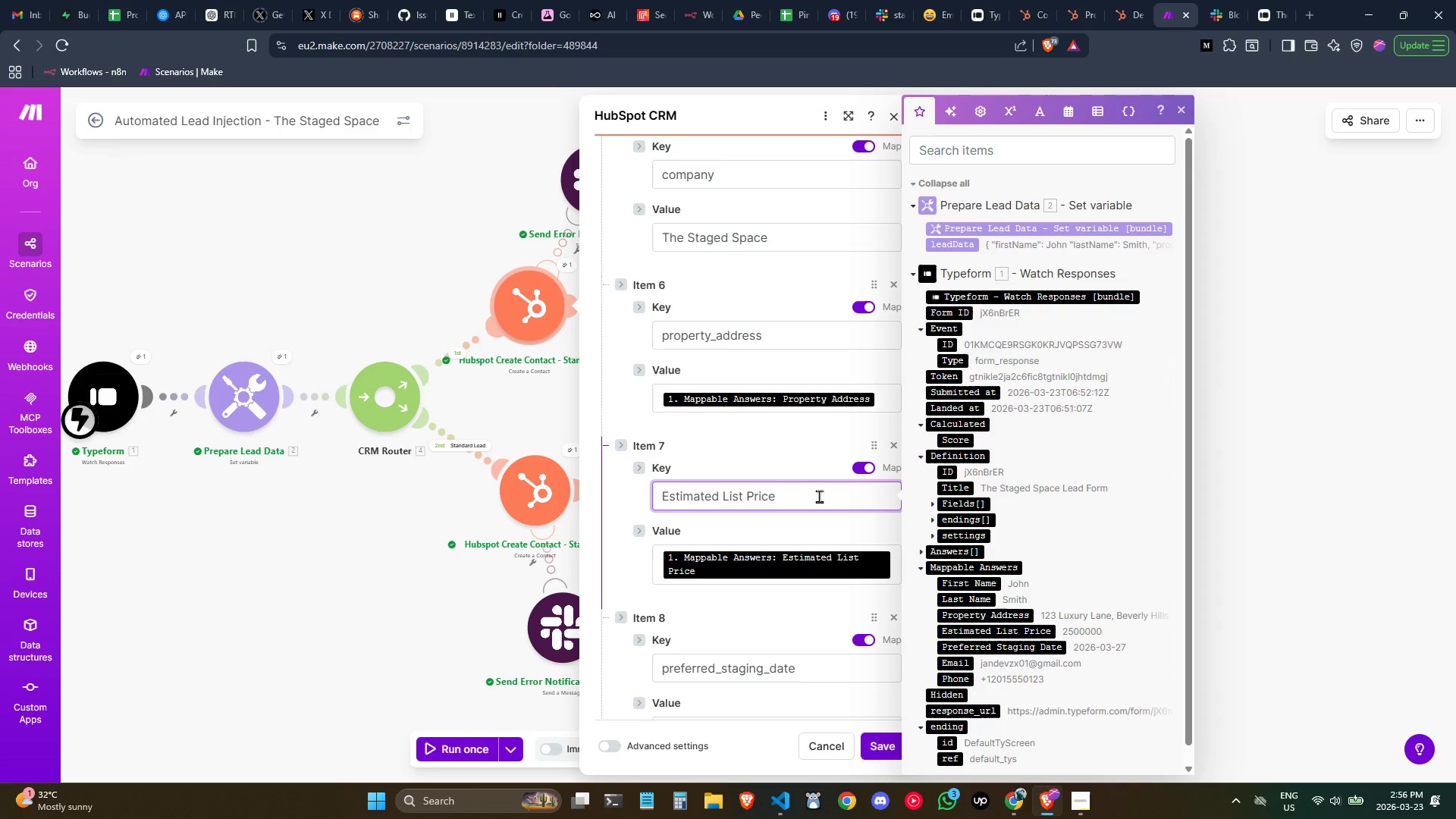 
key(ArrowLeft)
 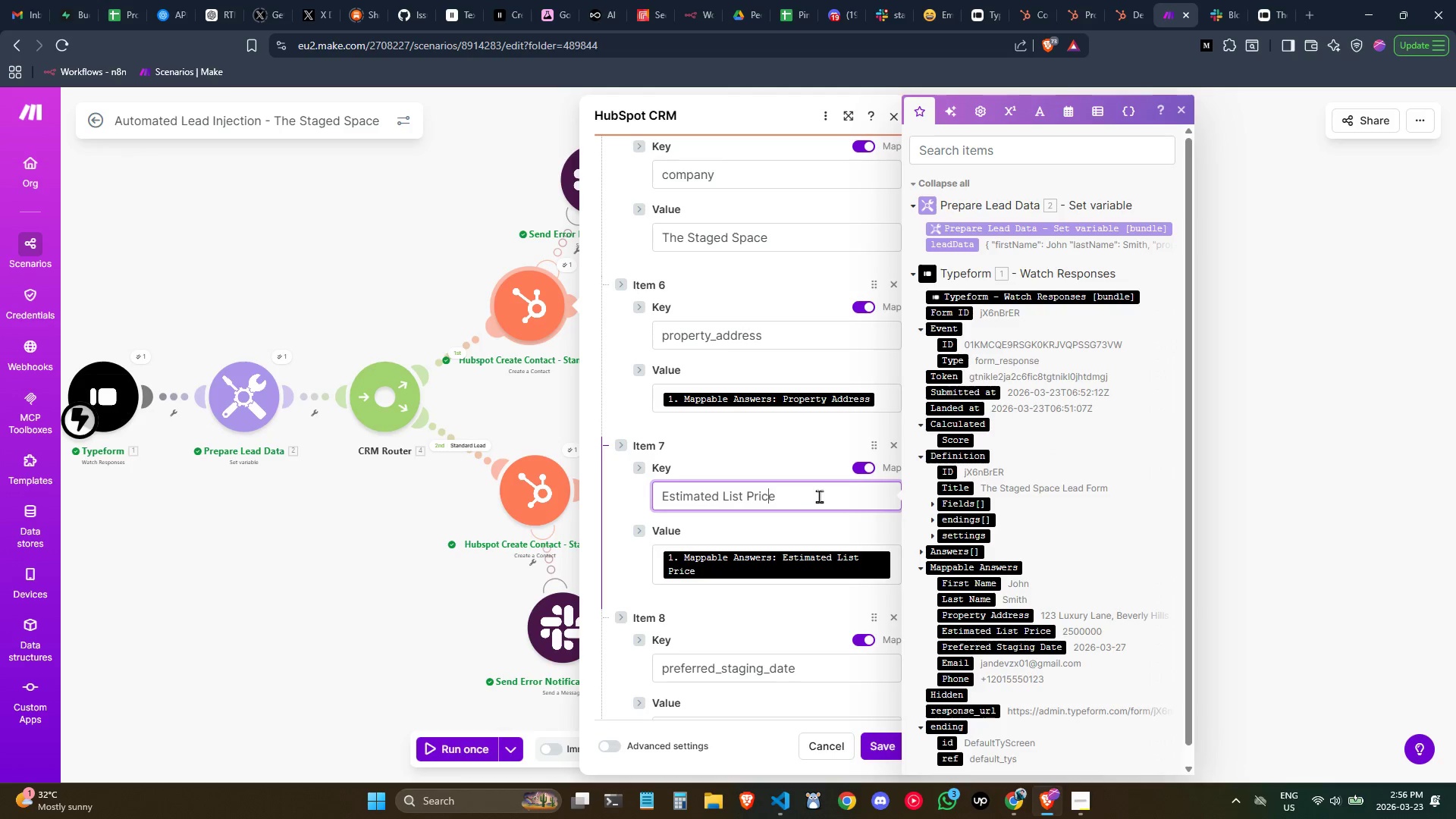 
key(ArrowLeft)
 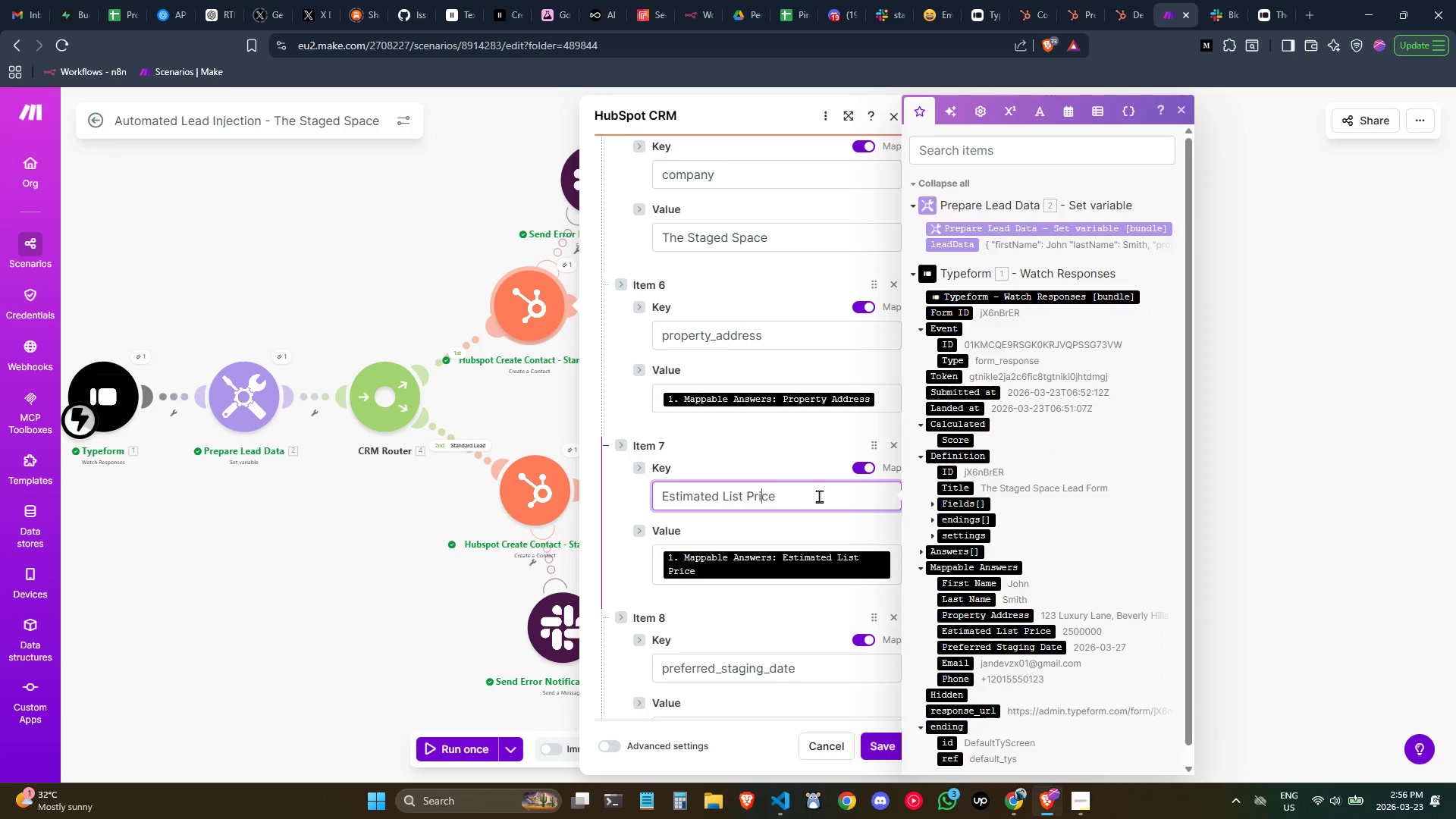 
key(ArrowLeft)
 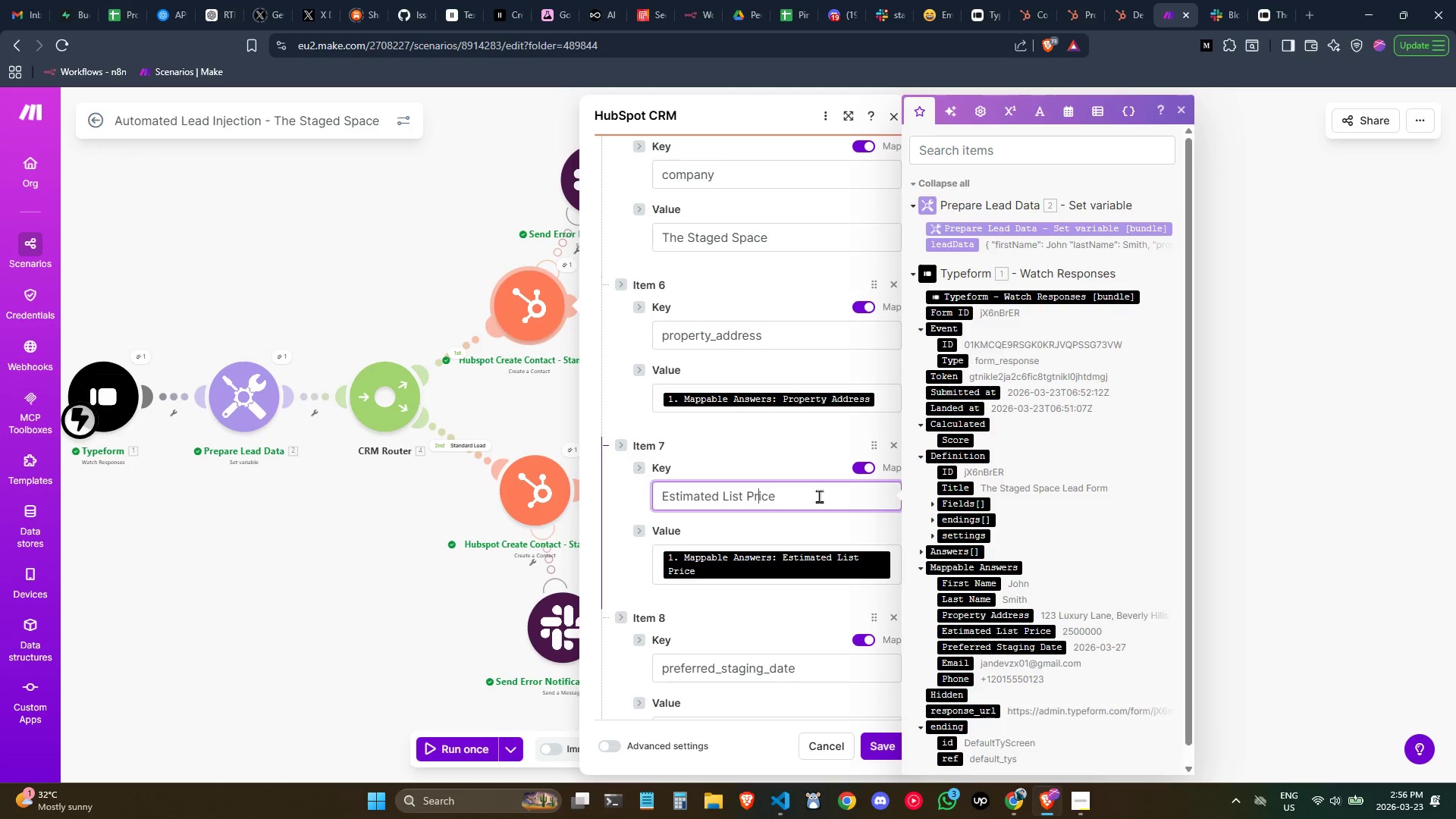 
key(ArrowLeft)
 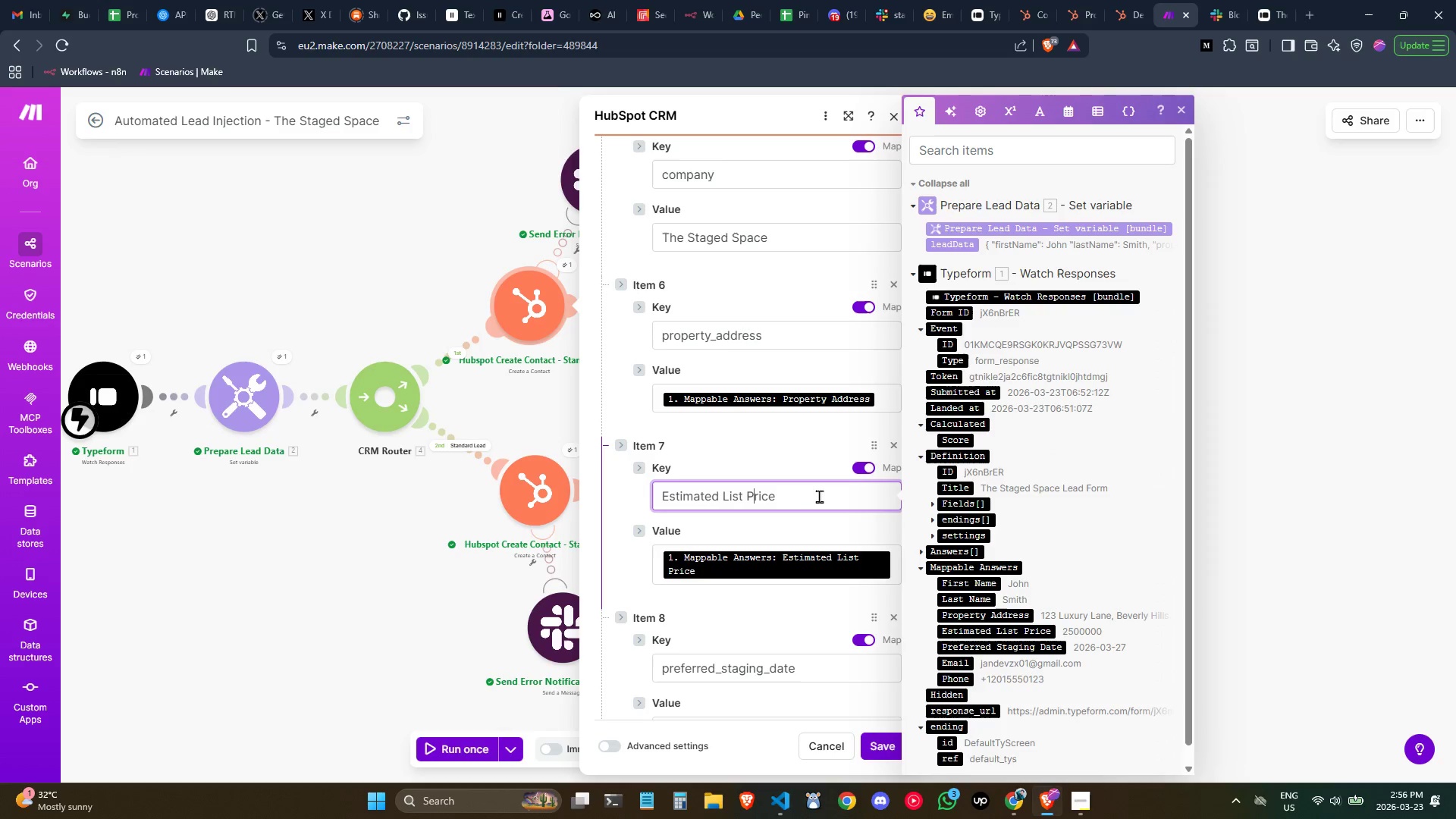 
key(Backspace)
 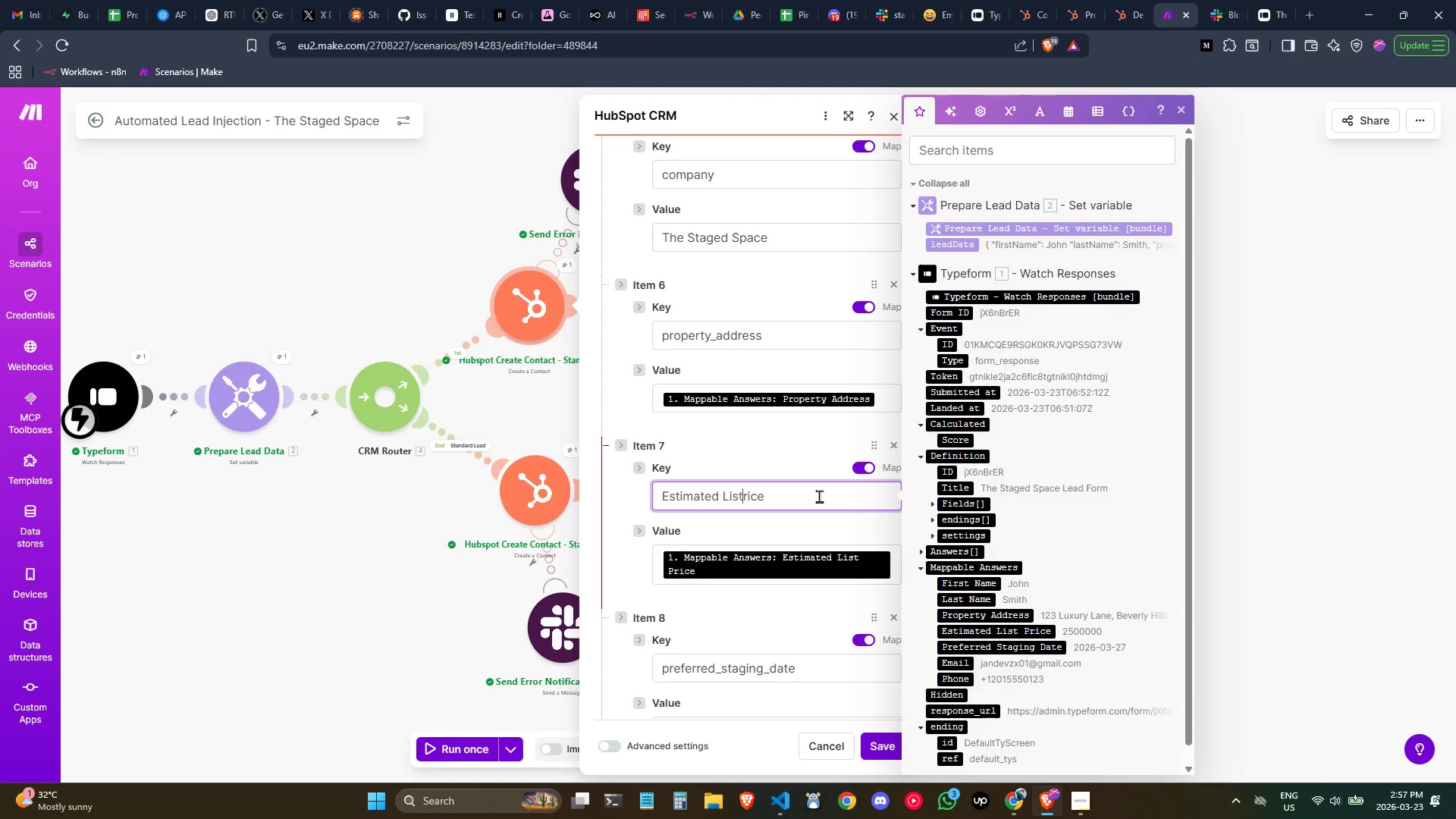 
key(Backspace)
 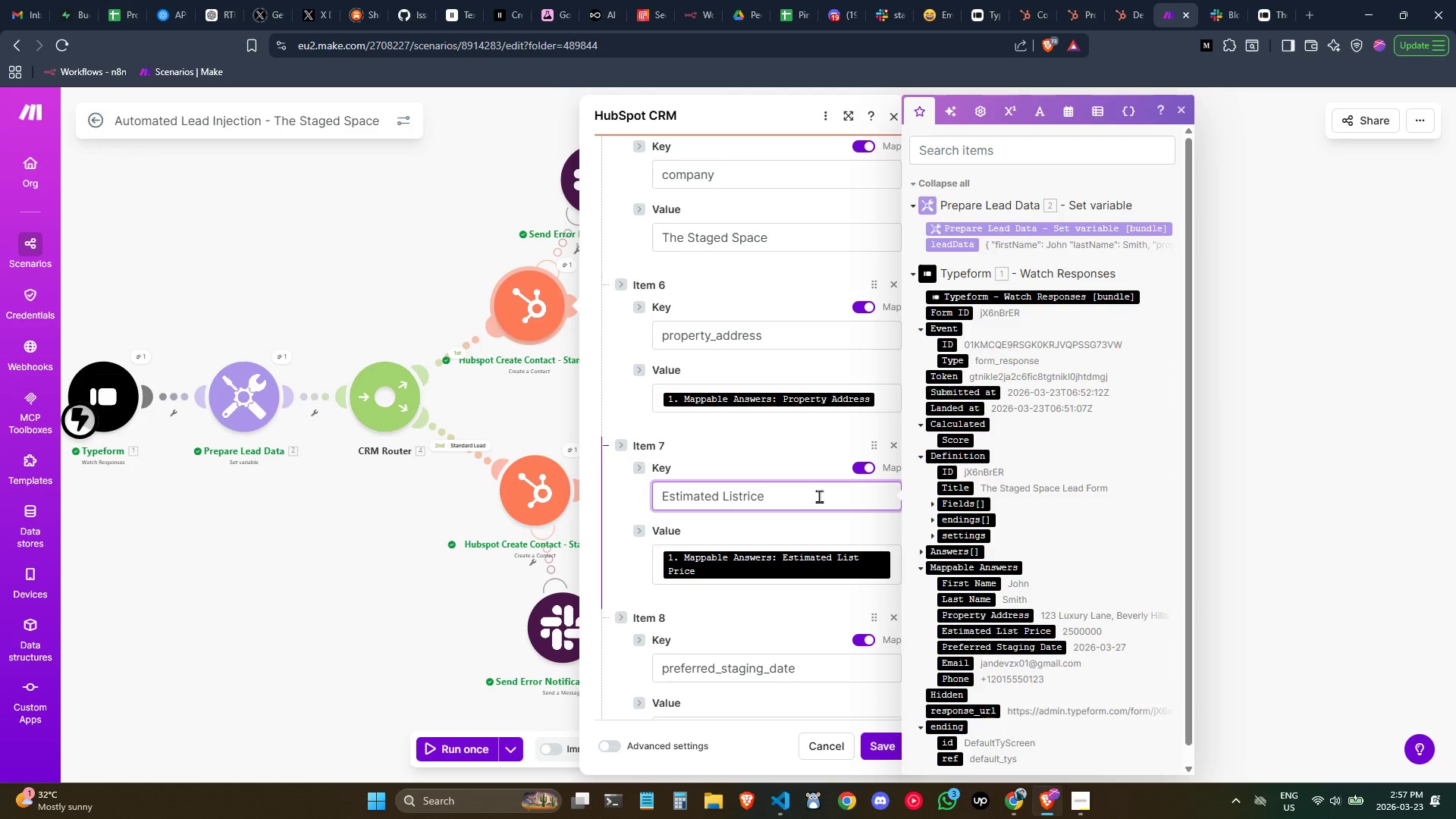 
key(P)
 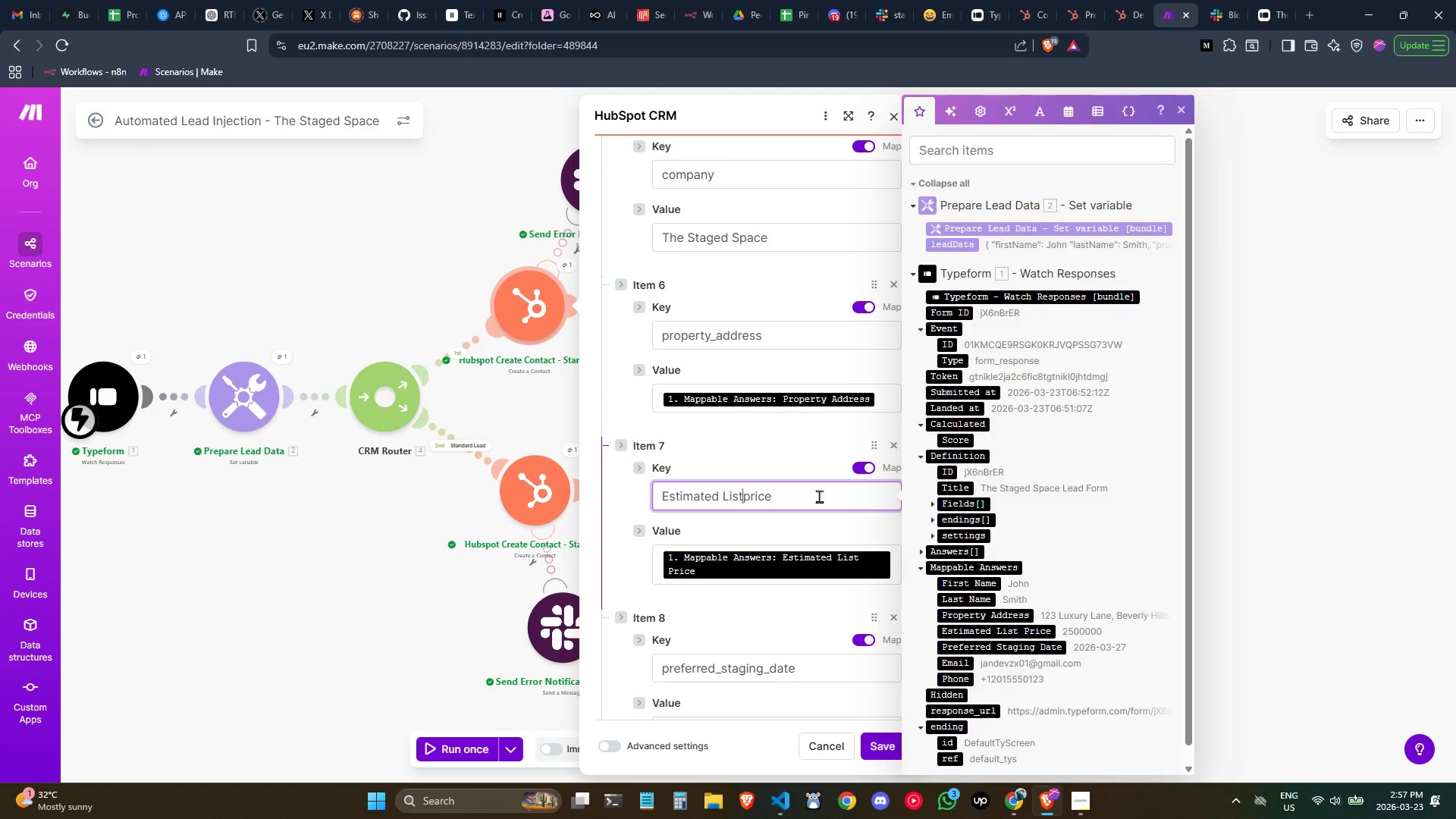 
key(ArrowLeft)
 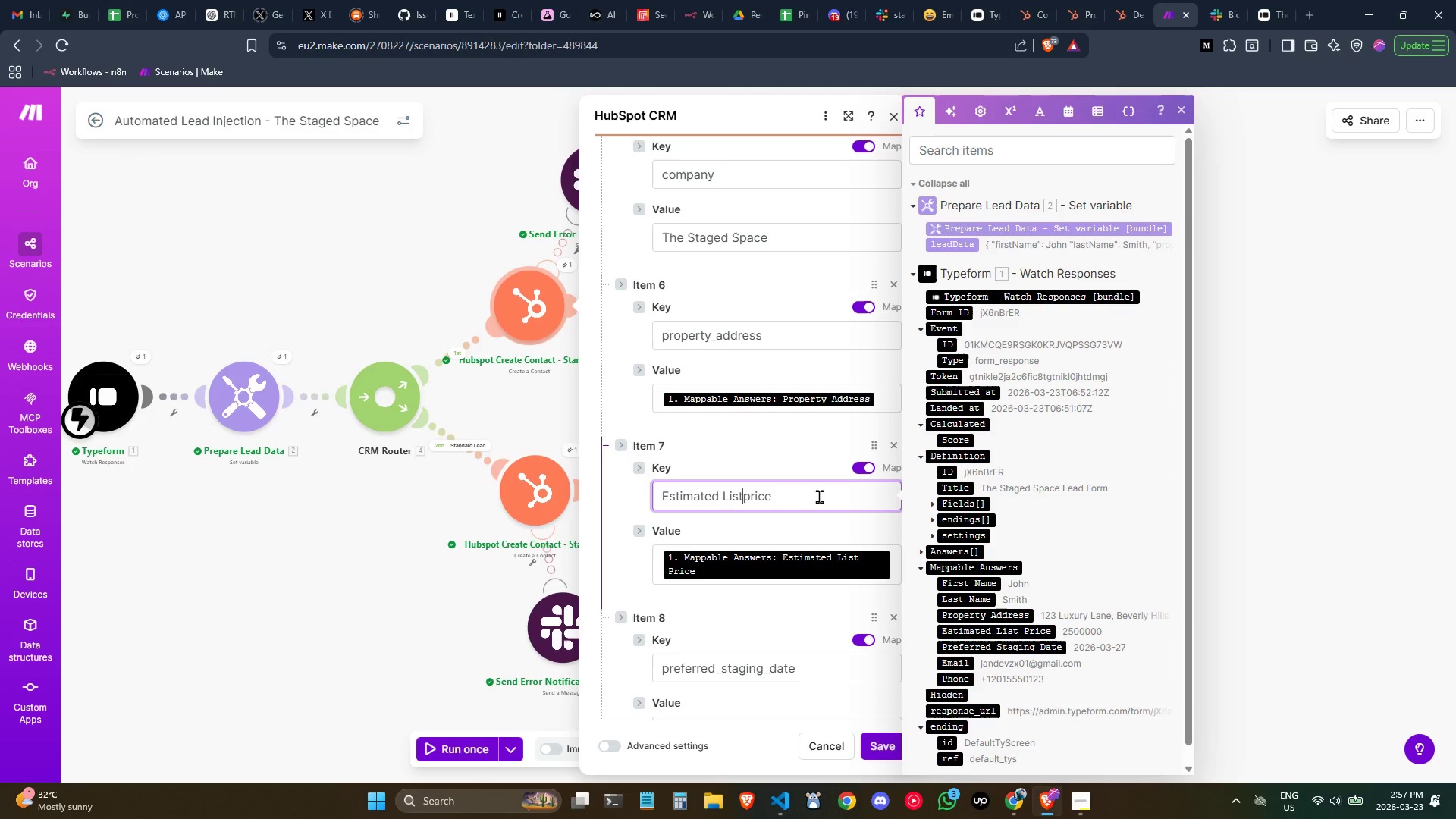 
key(Shift+Minus)
 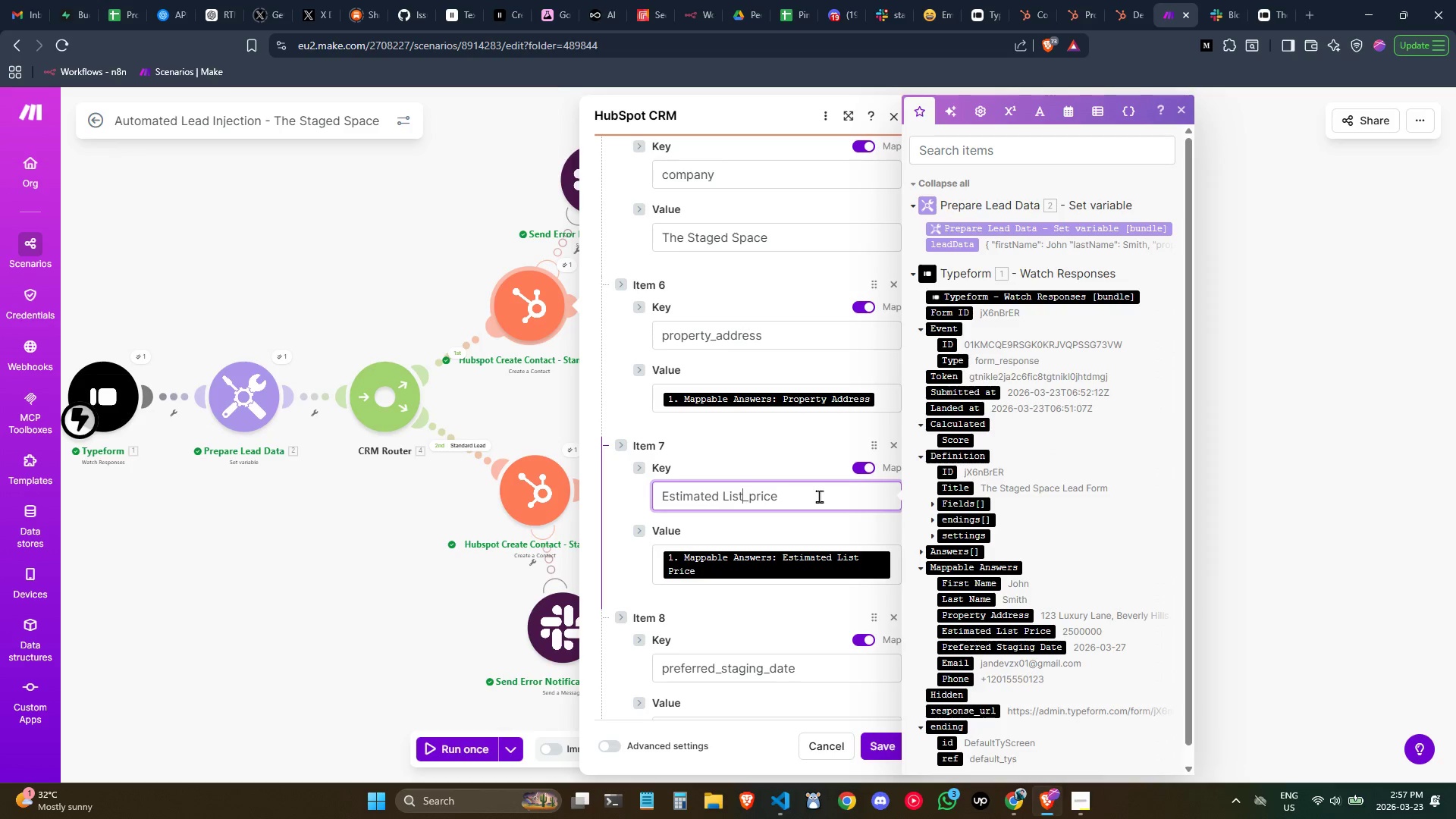 
key(ArrowLeft)
 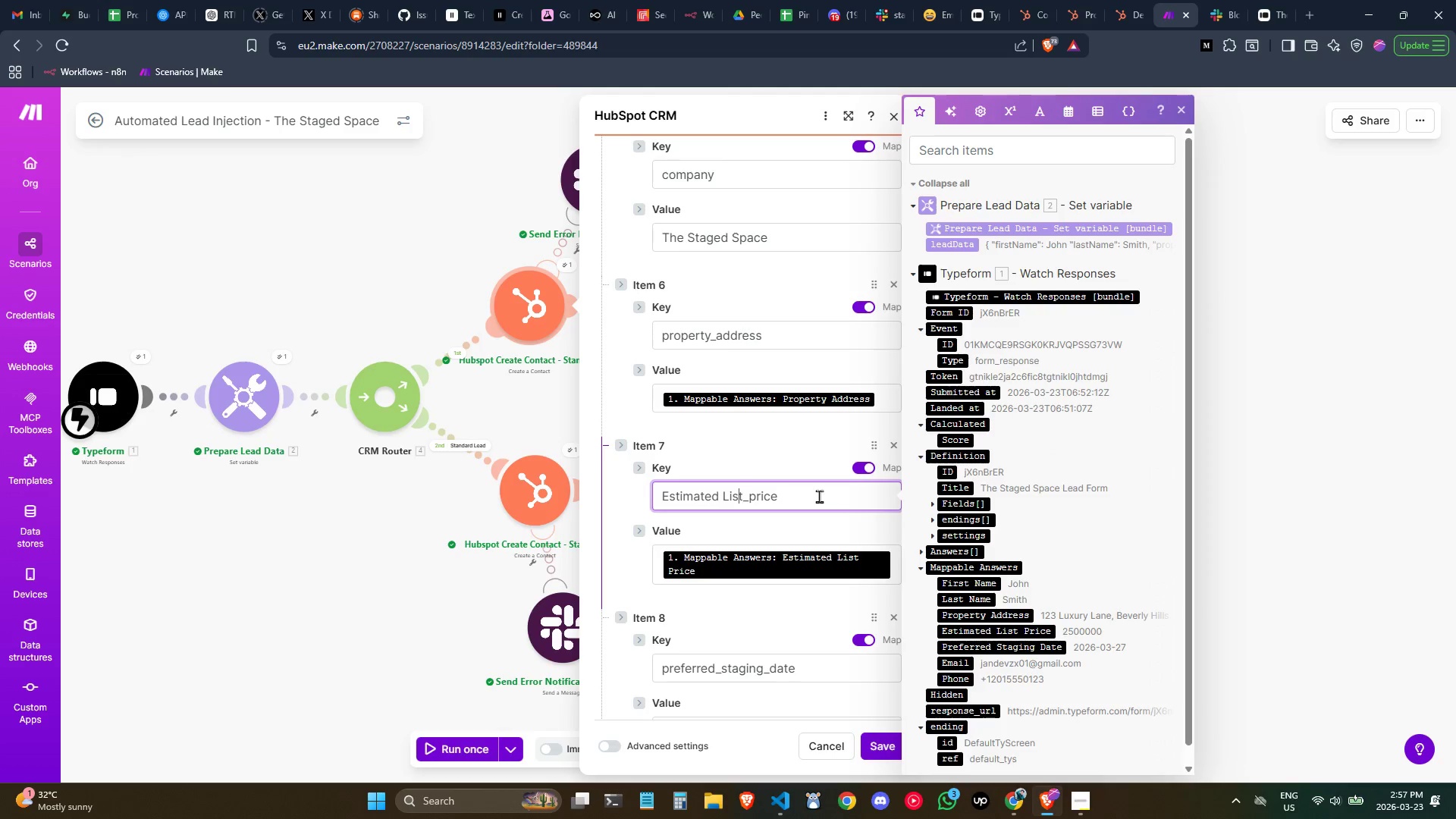 
key(ArrowLeft)
 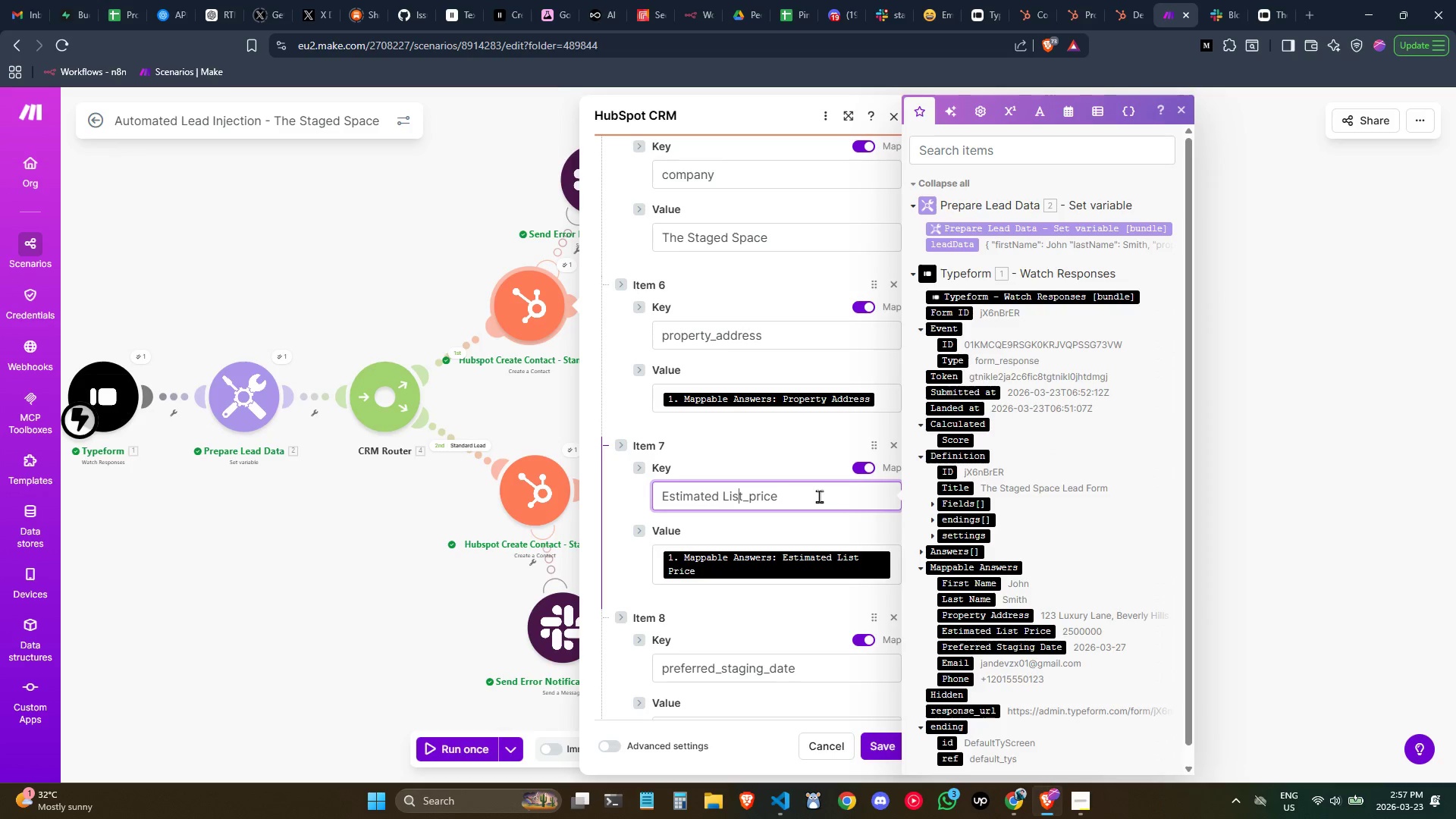 
key(ArrowLeft)
 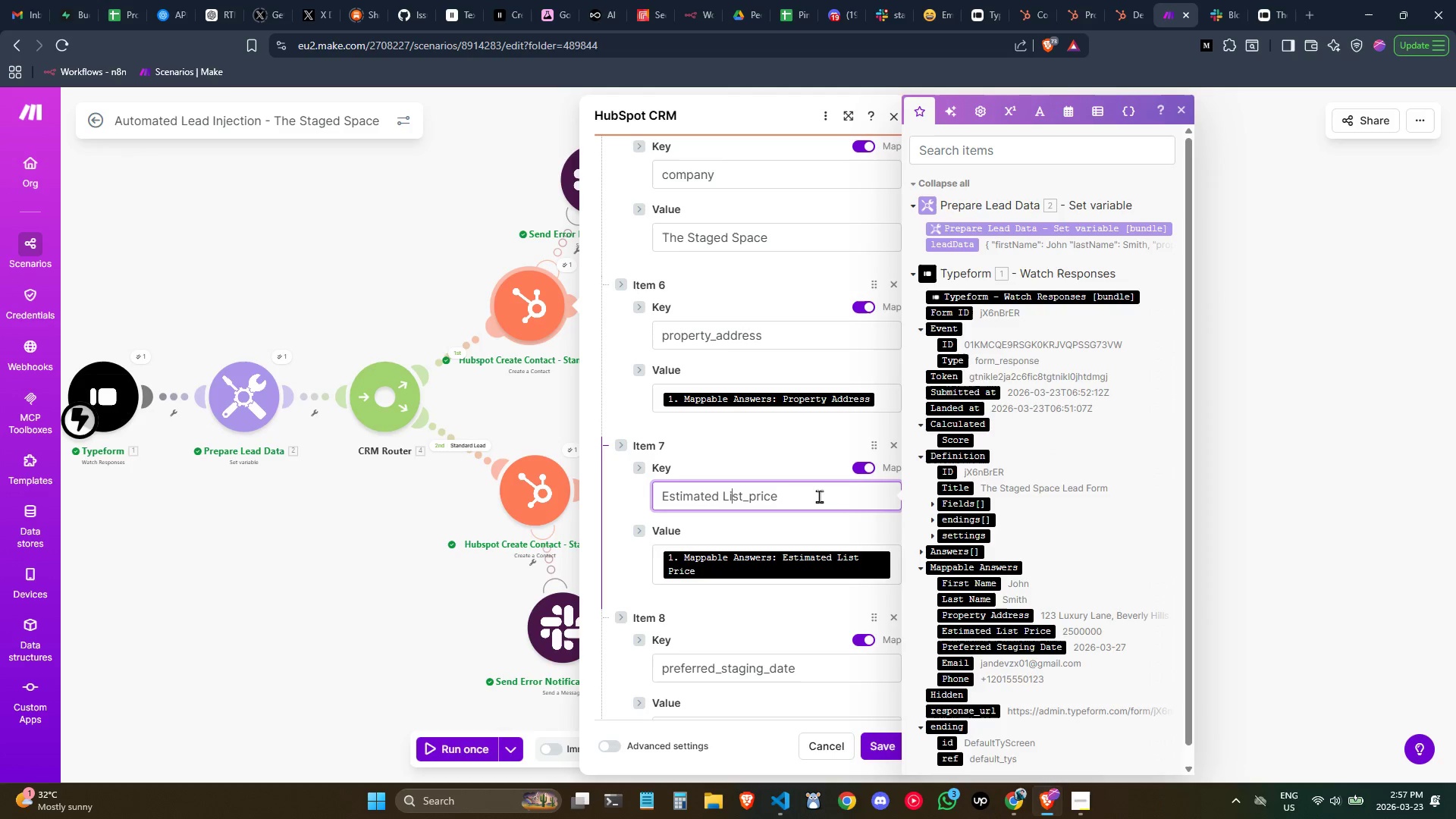 
key(ArrowLeft)
 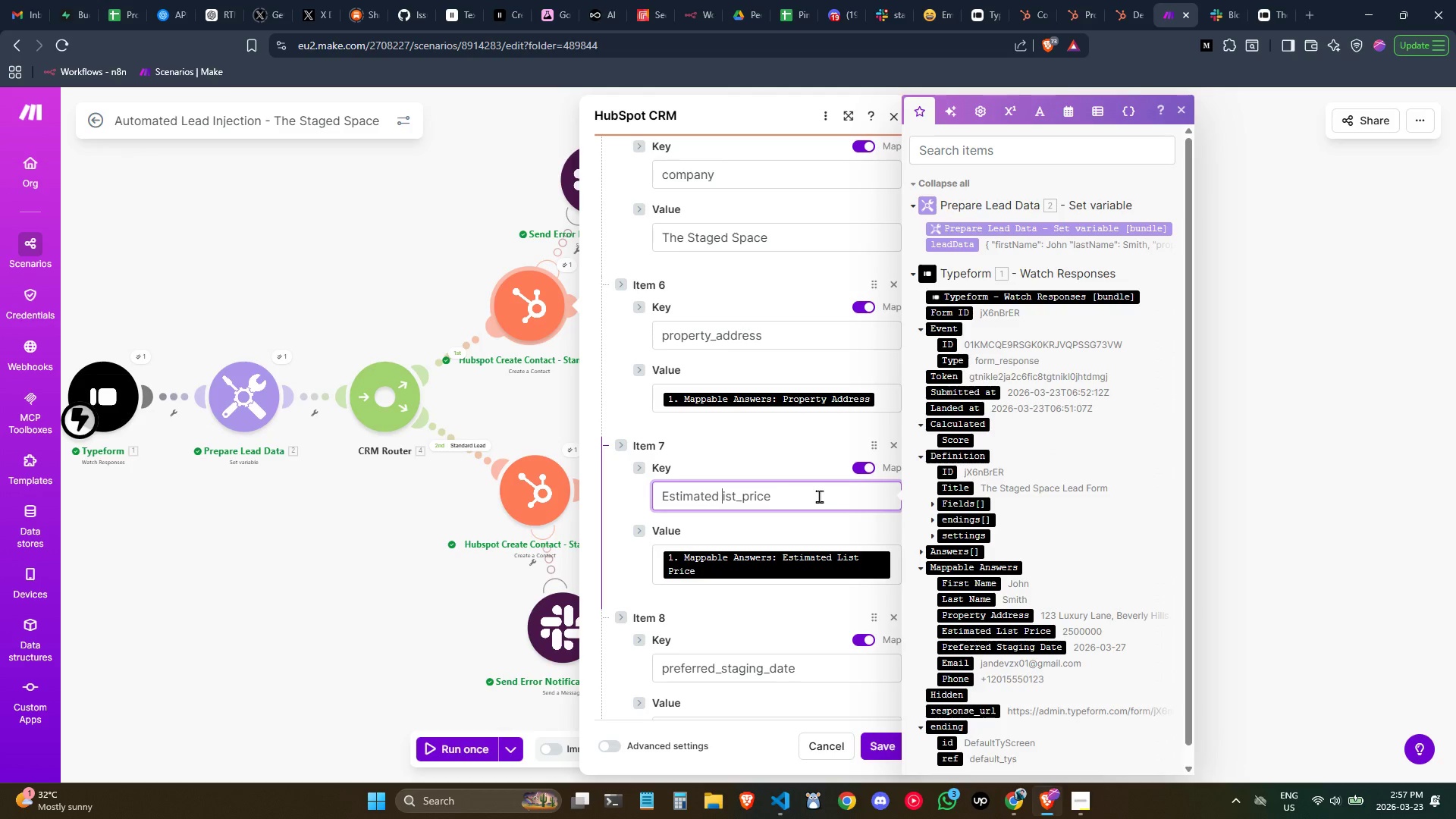 
key(Backspace)
 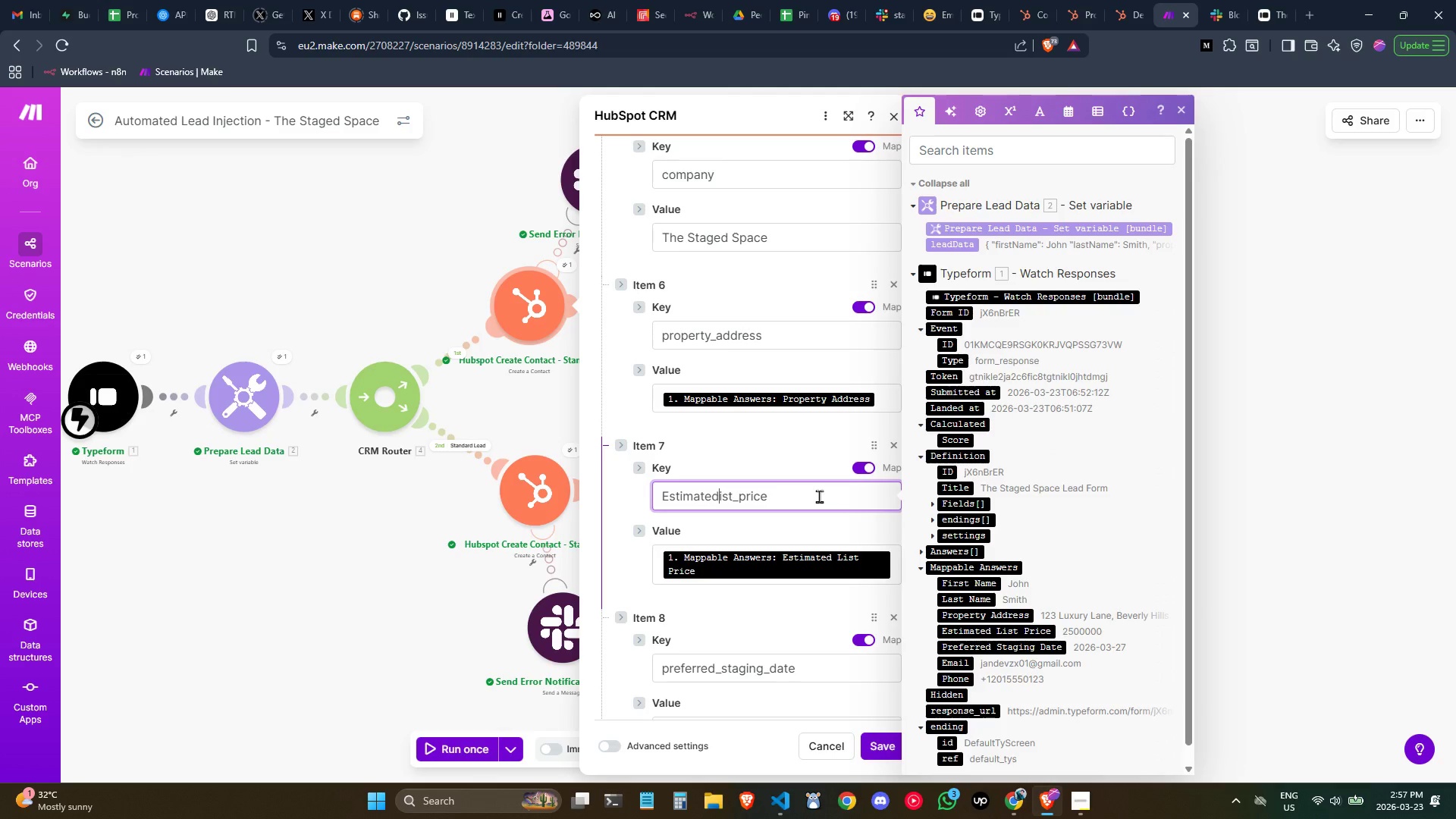 
key(Backspace)
 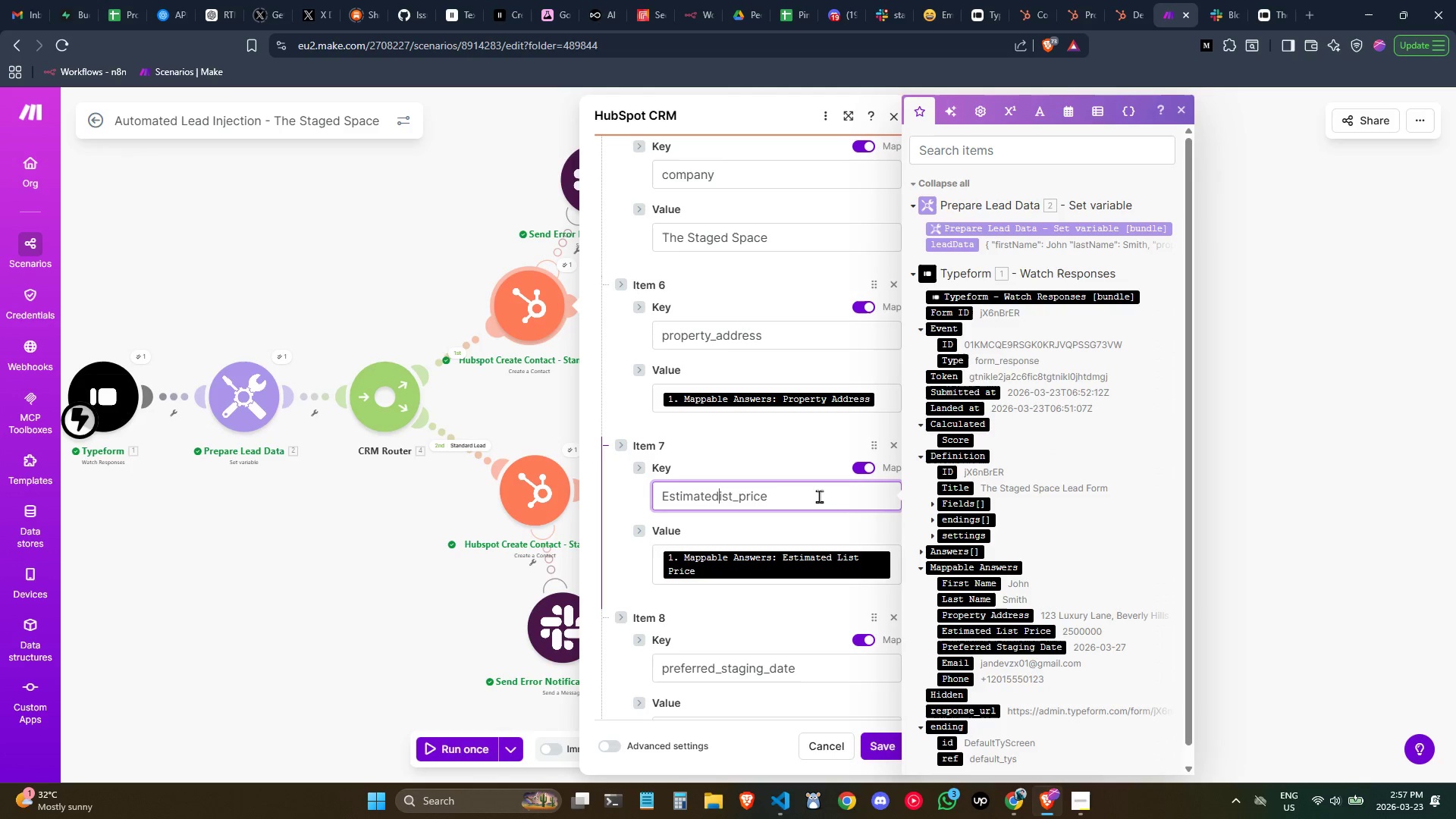 
key(Shift+Minus)
 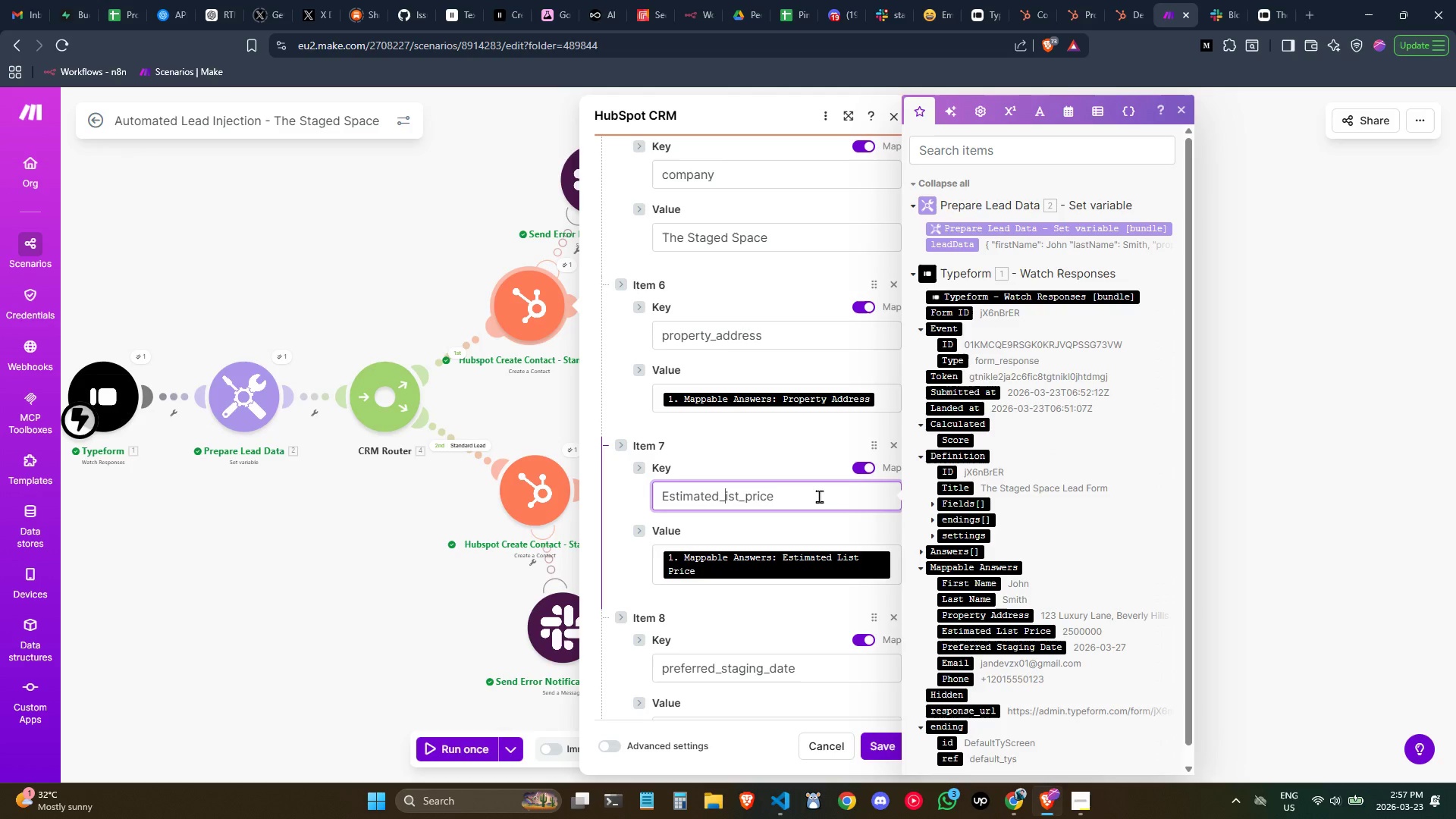 
key(L)
 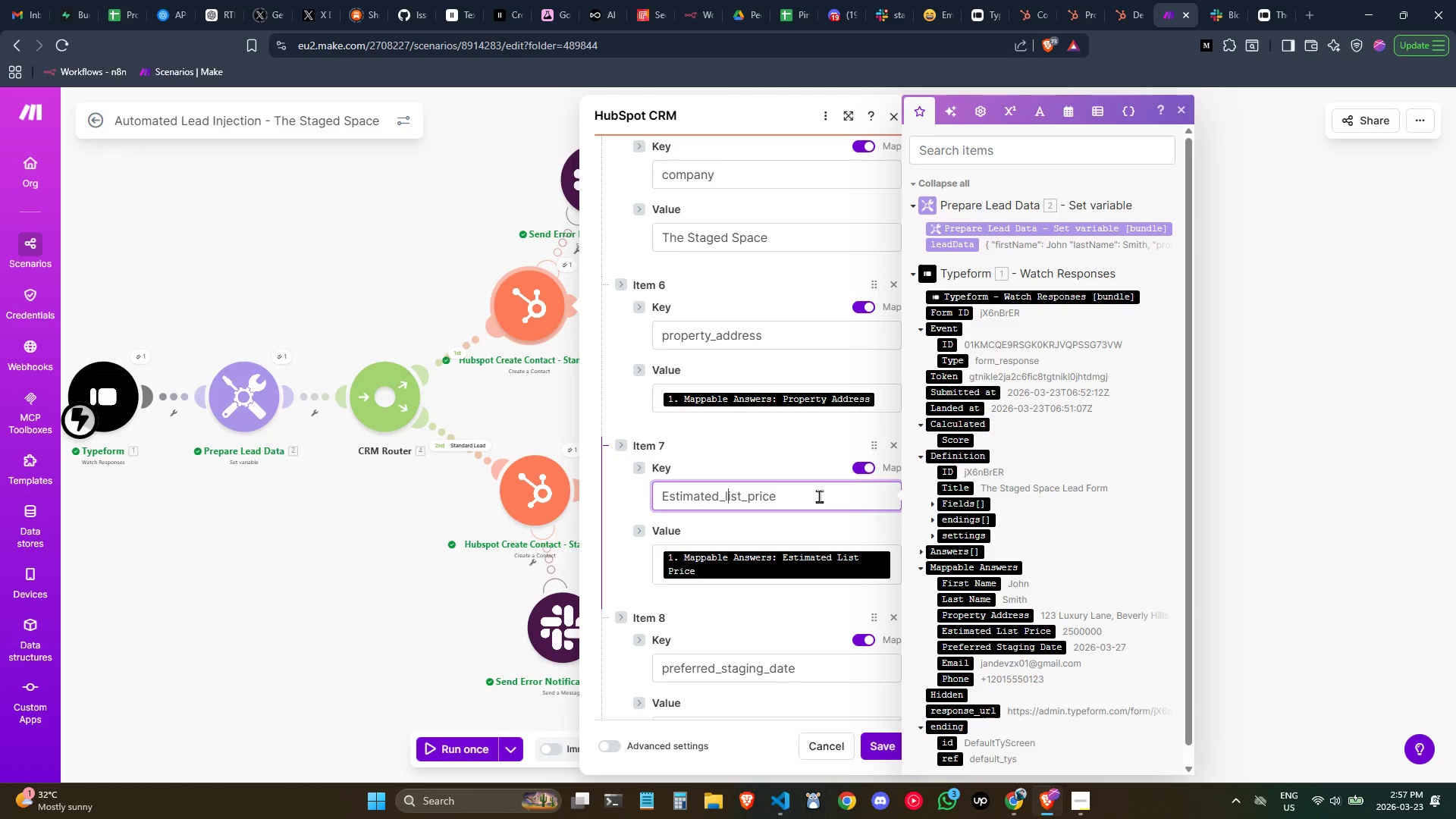 
key(ArrowLeft)
 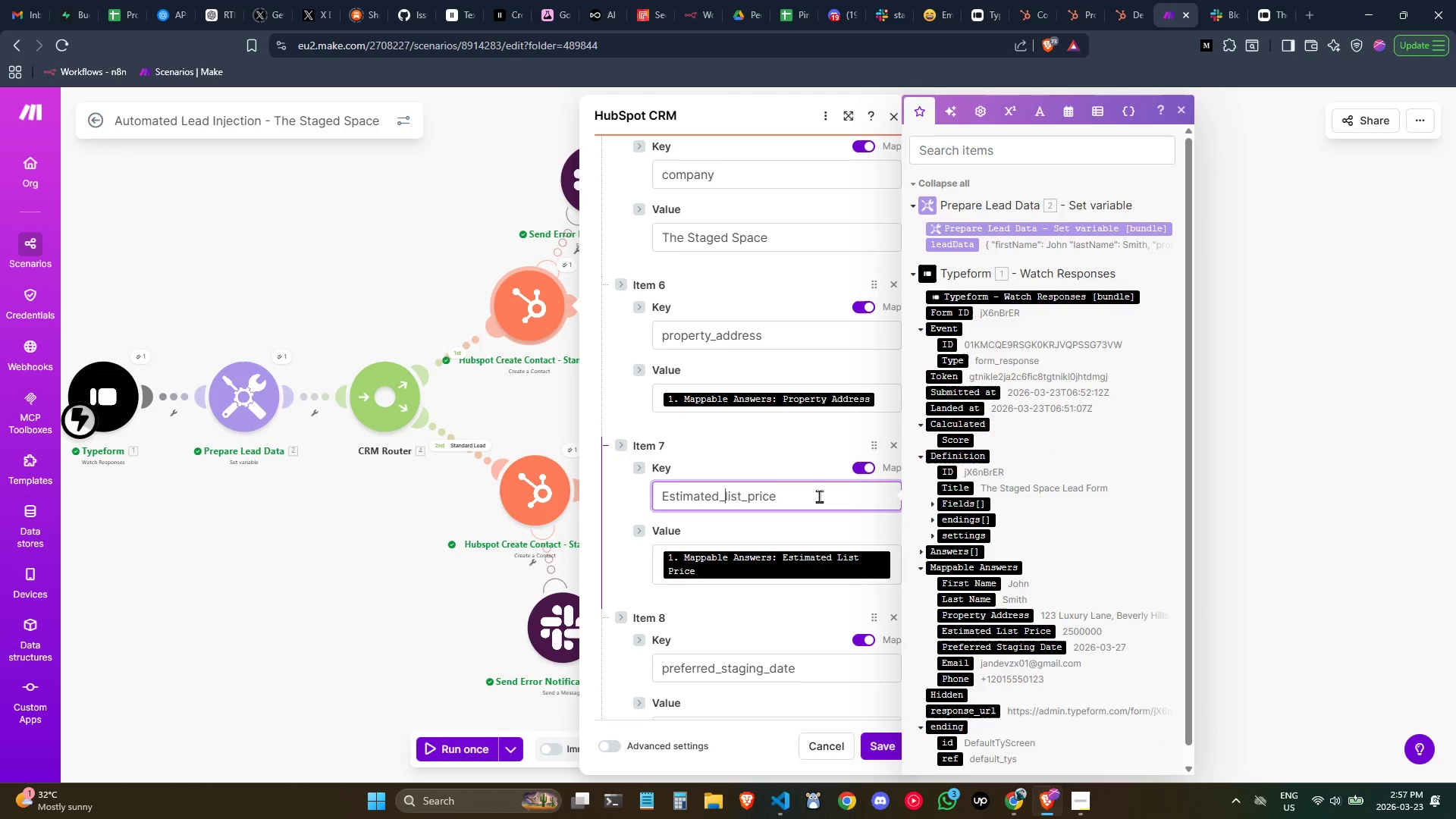 
key(Control+ArrowLeft)
 